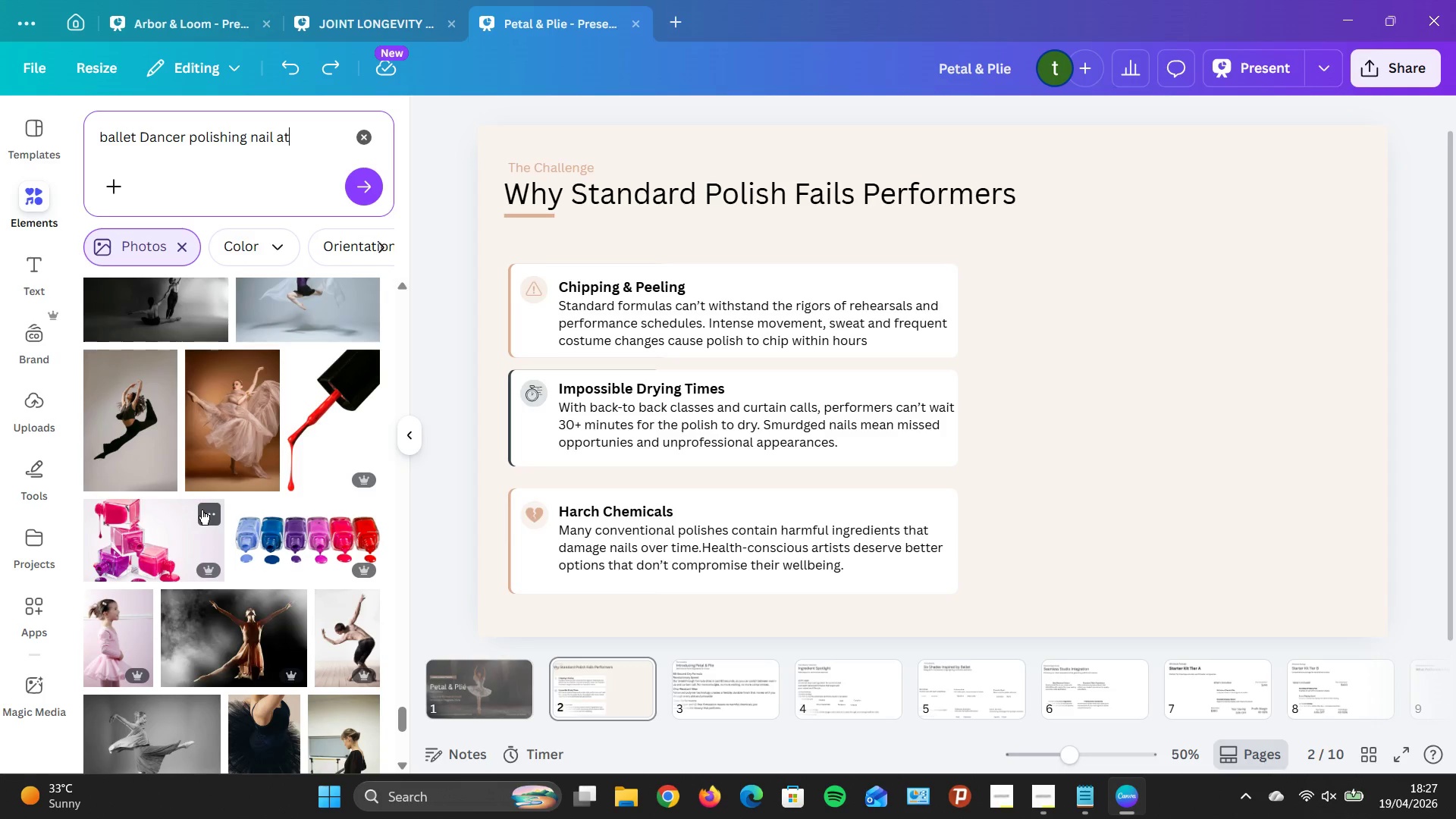 
scroll: coordinate [205, 522], scroll_direction: down, amount: 8.0
 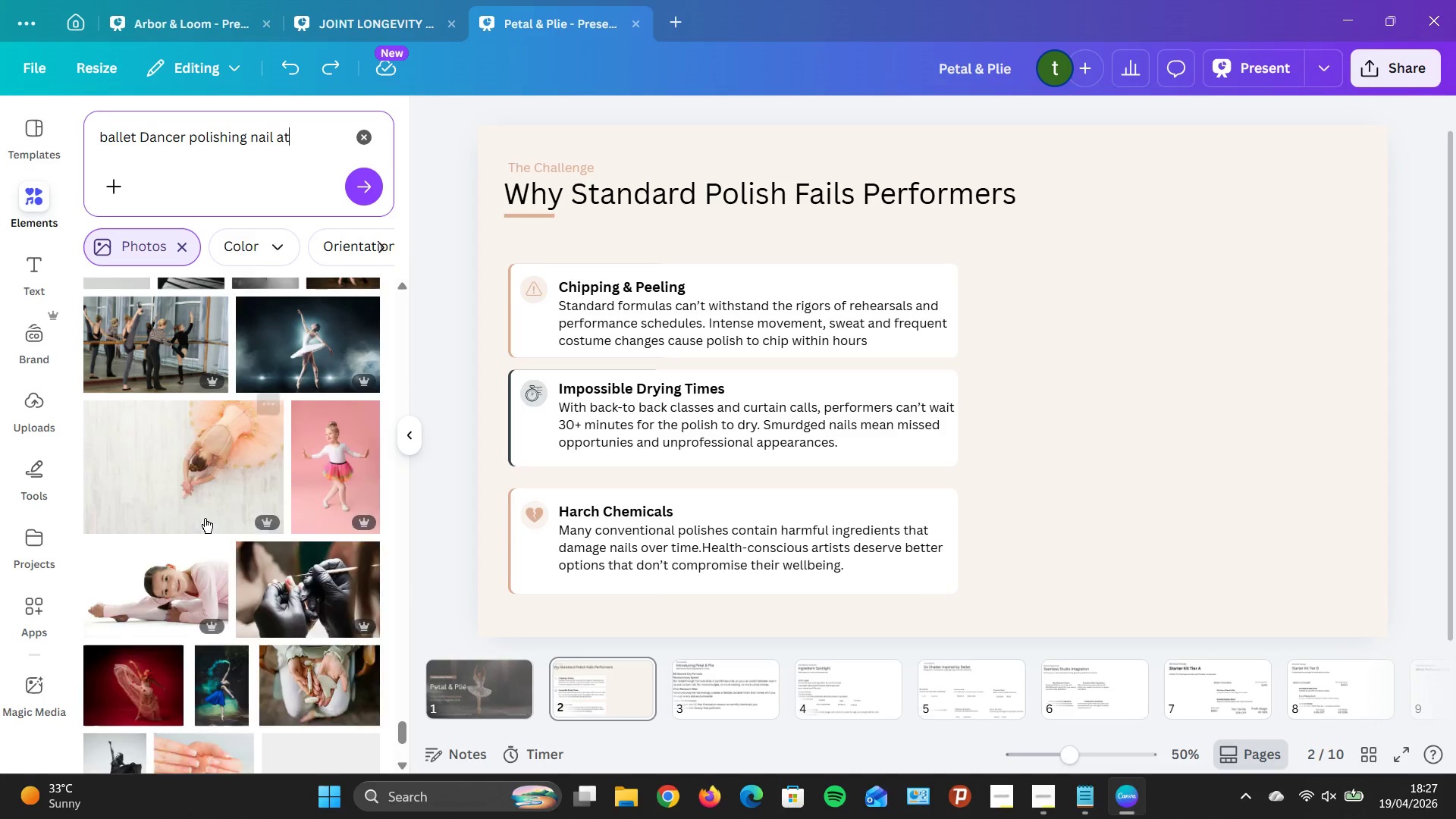 
scroll: coordinate [212, 519], scroll_direction: down, amount: 8.0
 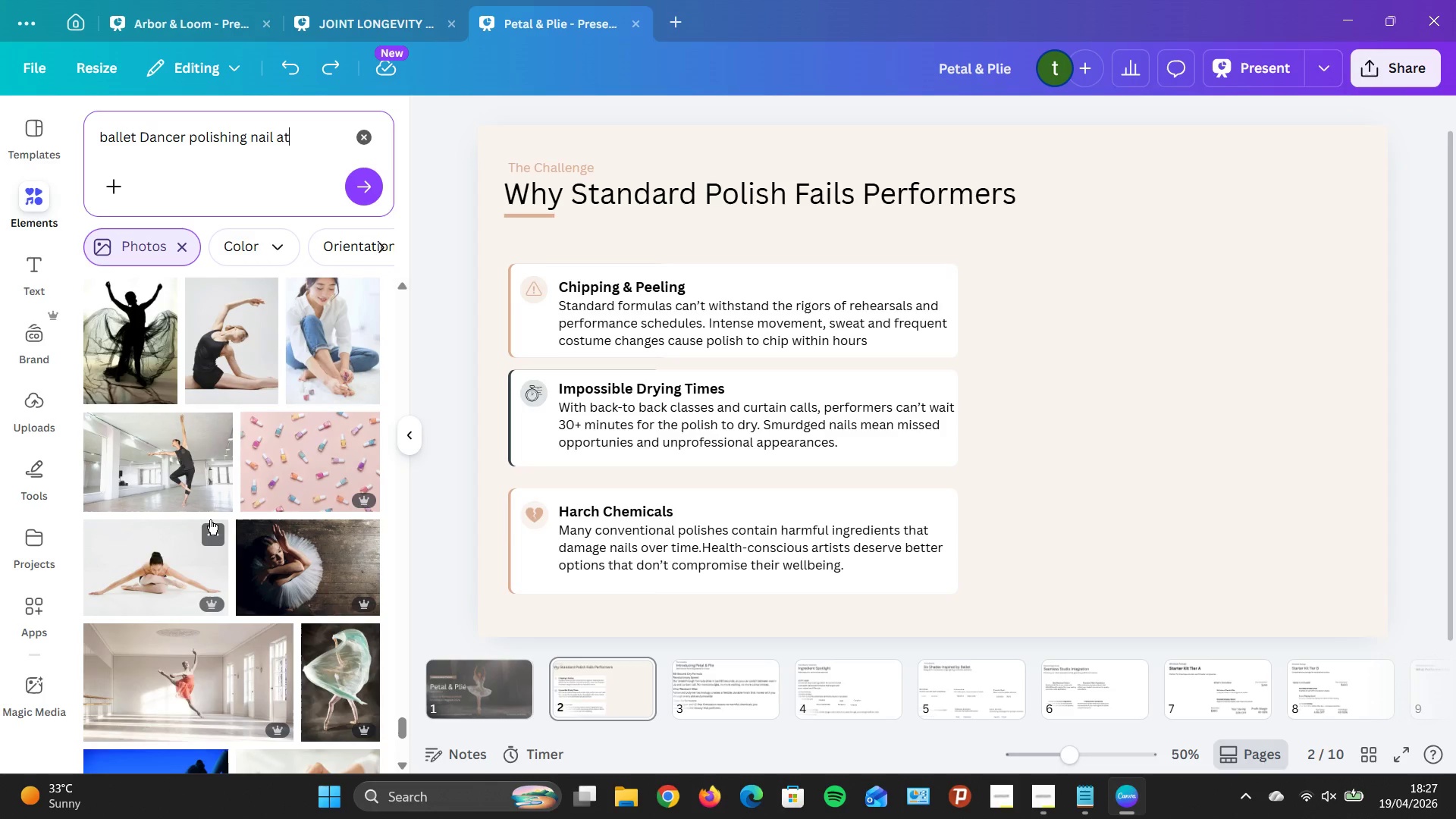 
wait(11.11)
 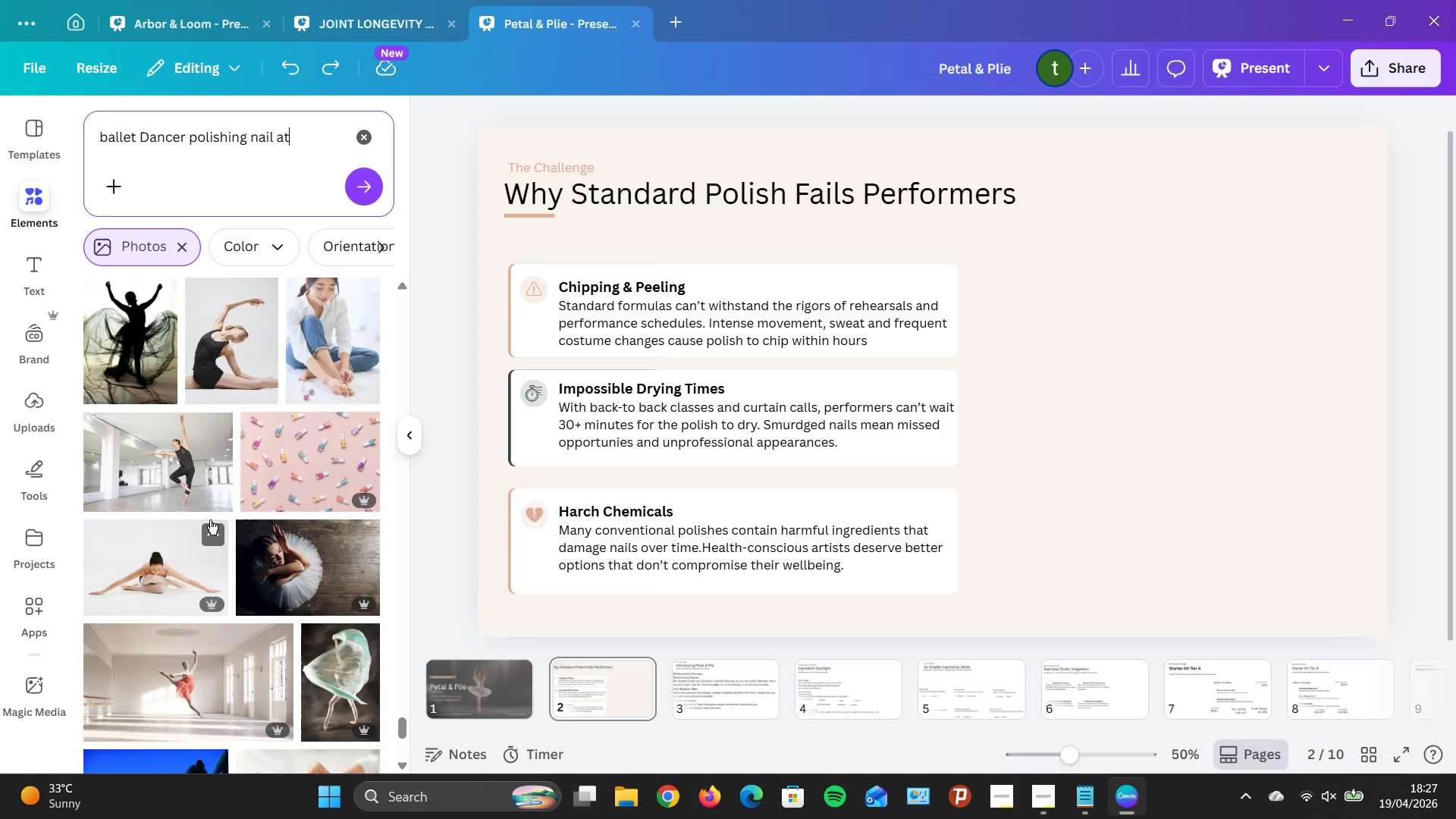 
scroll: coordinate [227, 554], scroll_direction: down, amount: 14.0
 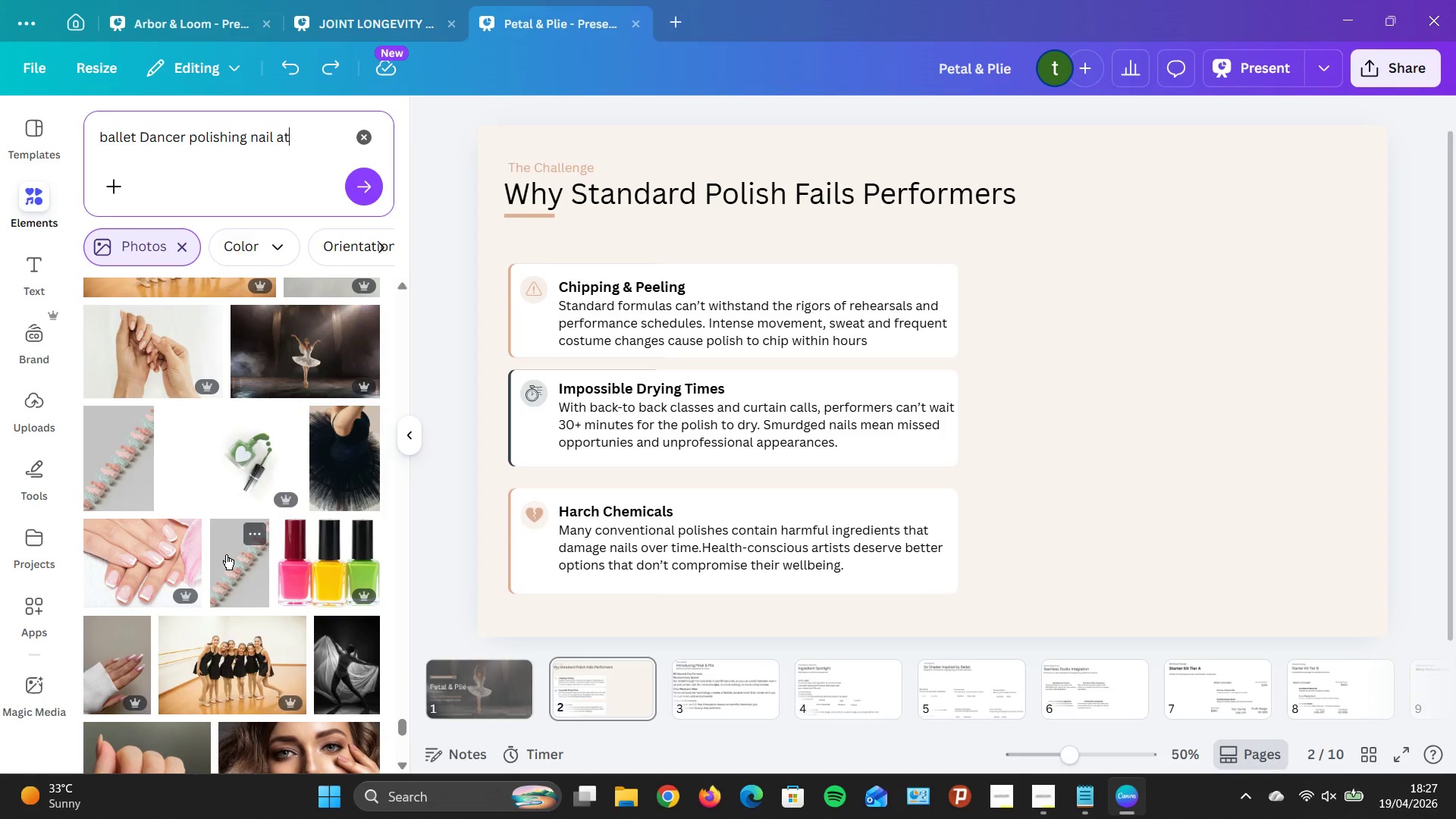 
scroll: coordinate [221, 576], scroll_direction: down, amount: 10.0
 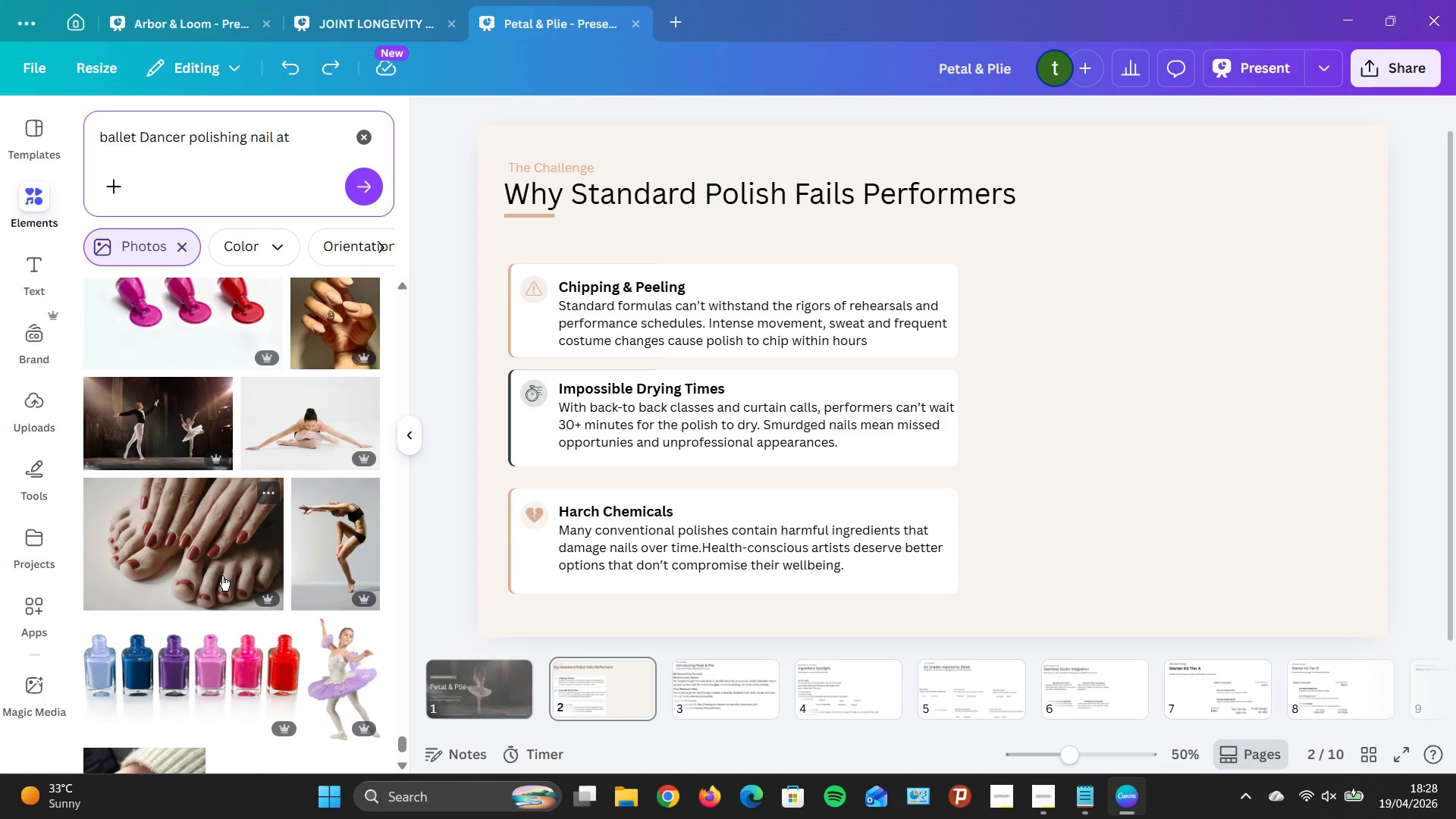 
scroll: coordinate [223, 576], scroll_direction: down, amount: 4.0
 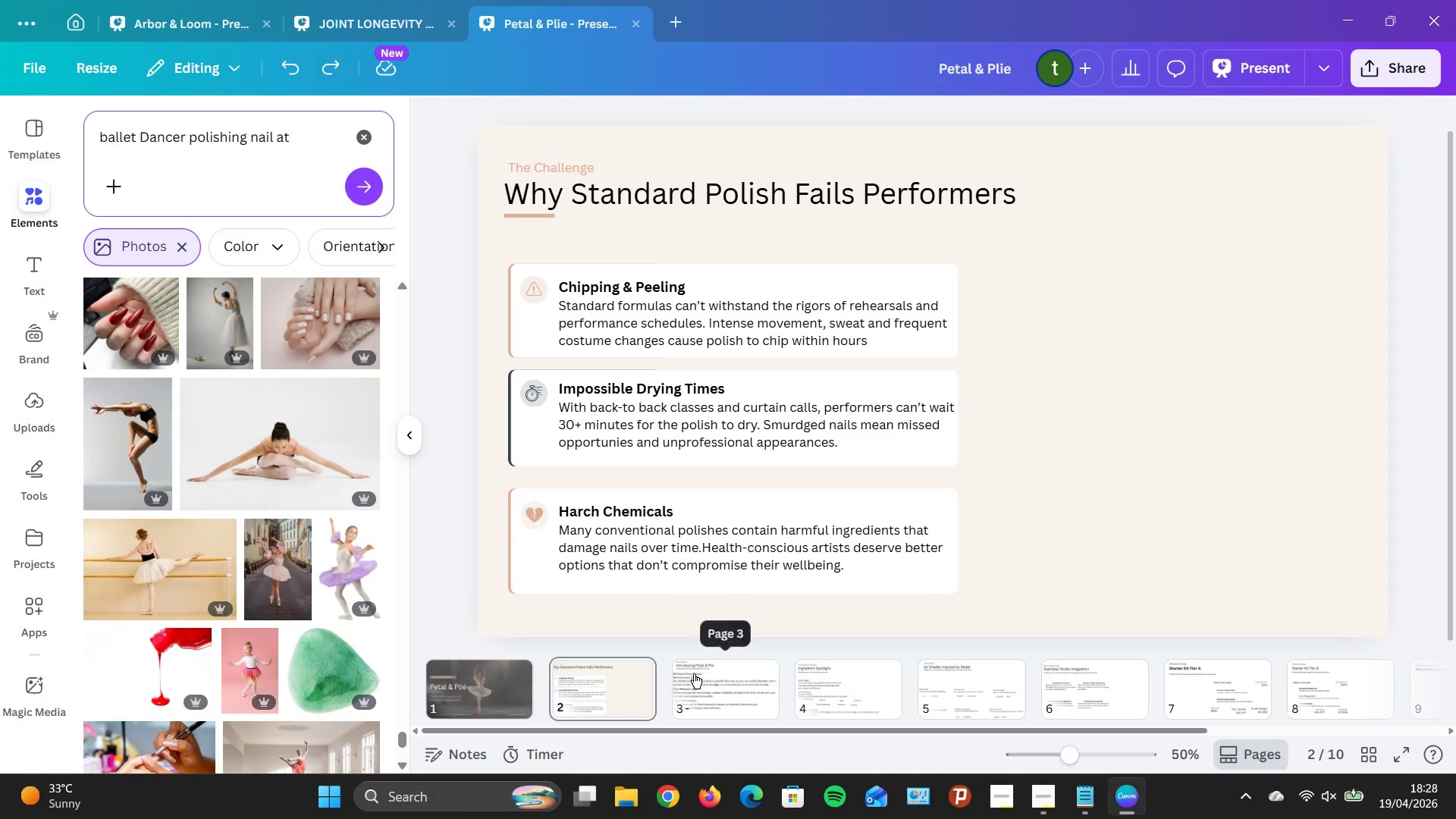 
scroll: coordinate [259, 585], scroll_direction: up, amount: 2.0
 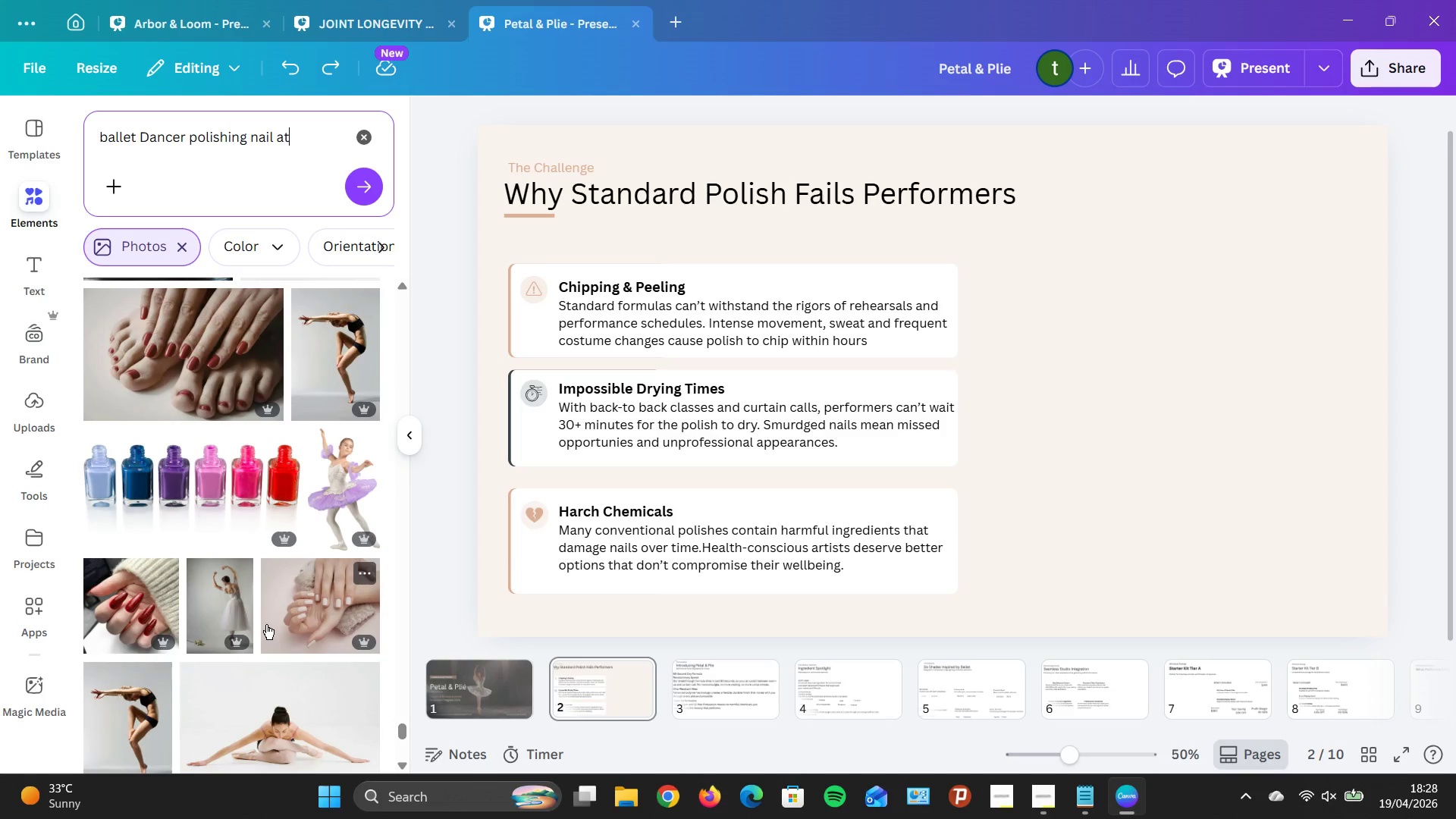 
wait(5.9)
 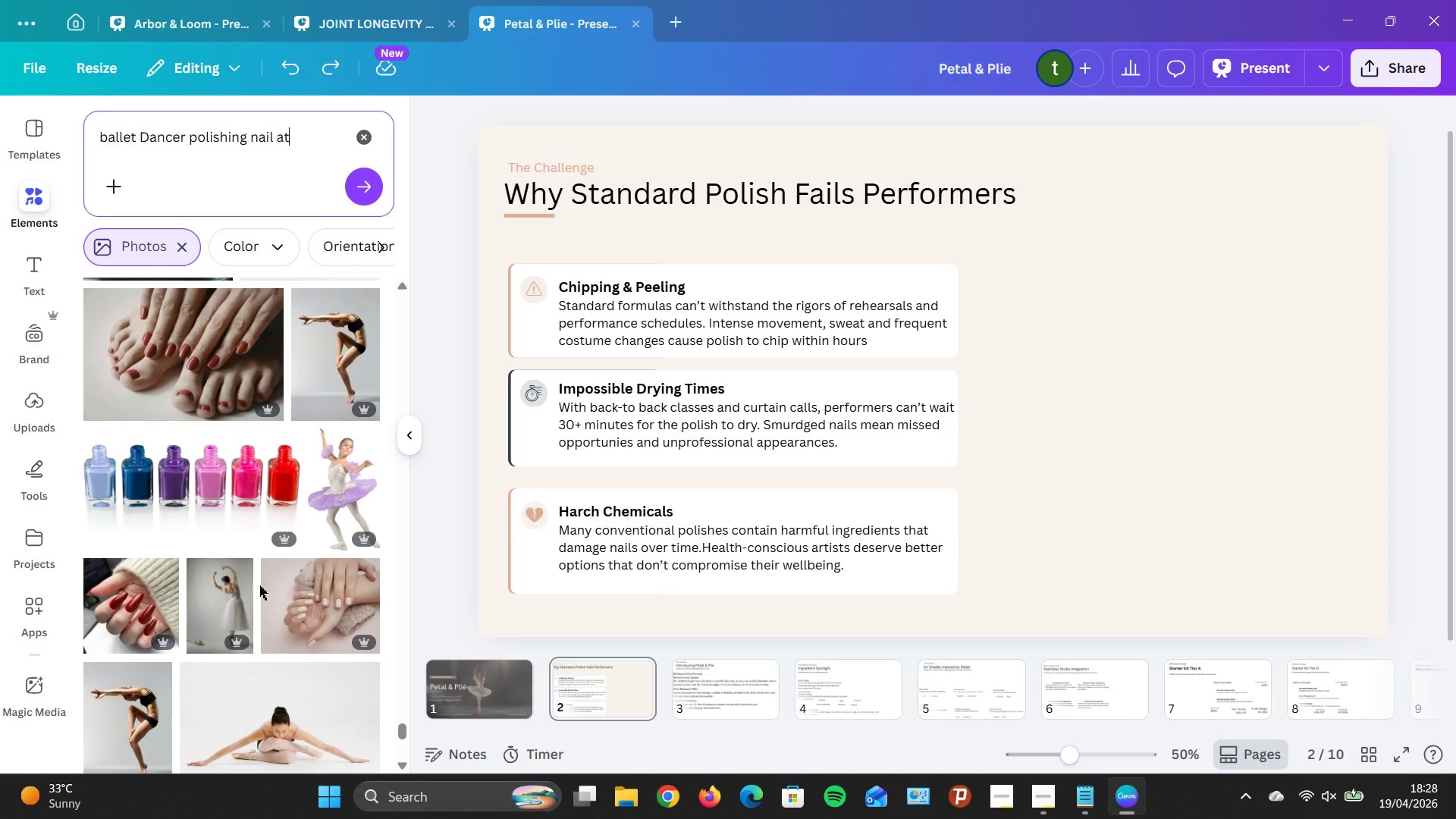 
scroll: coordinate [231, 642], scroll_direction: down, amount: 1.0
 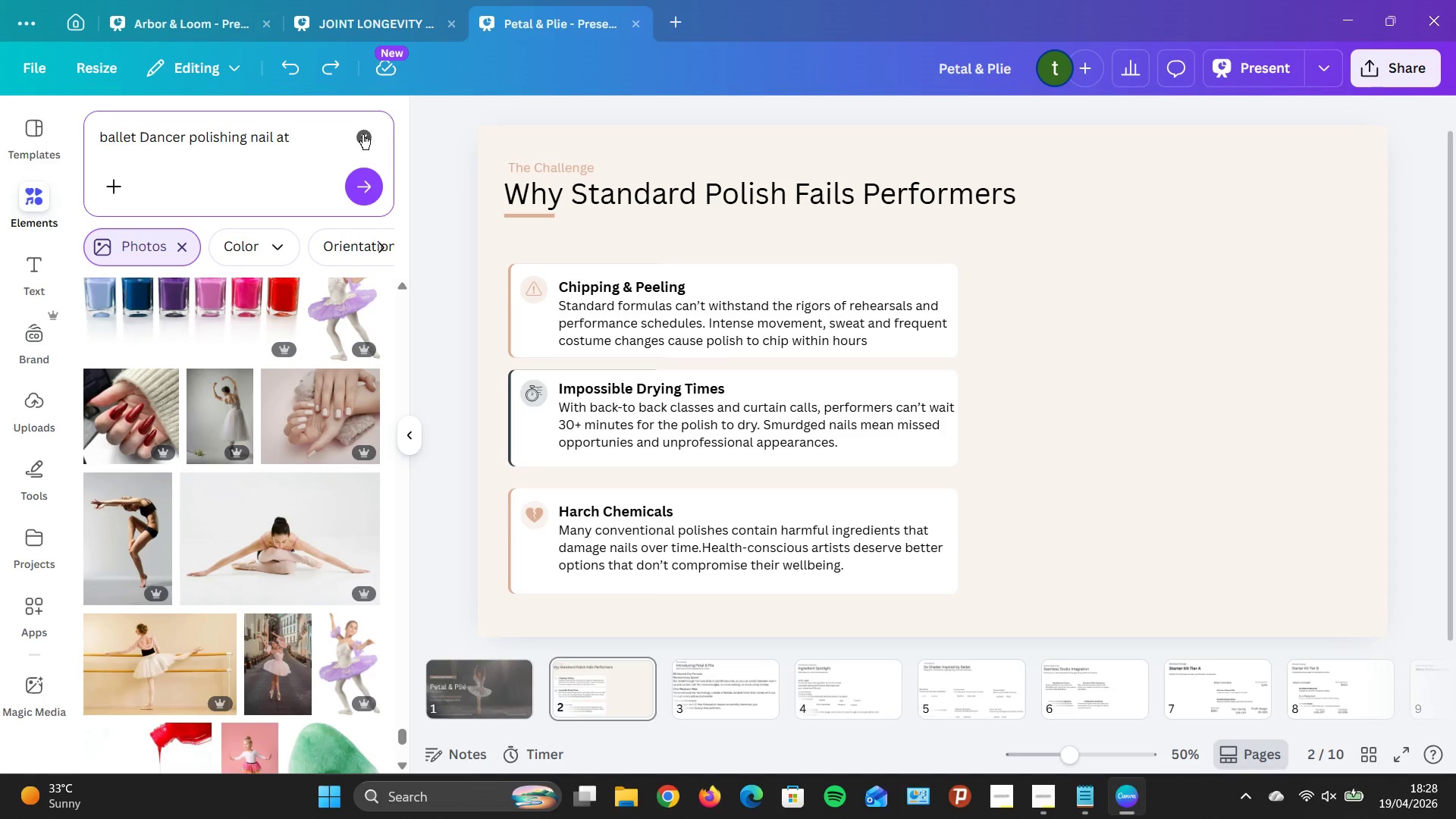 
left_click([359, 140])
 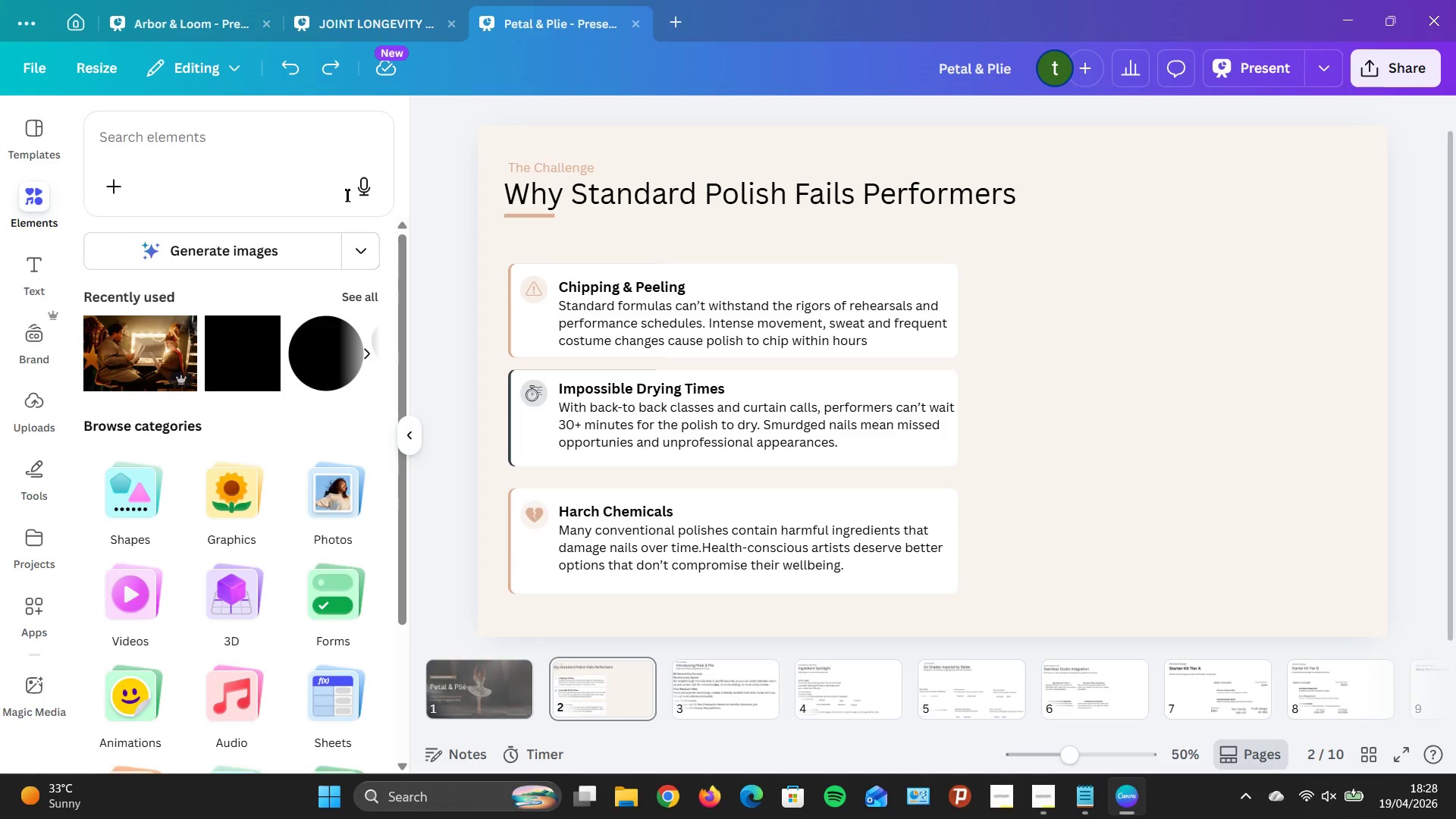 
wait(5.95)
 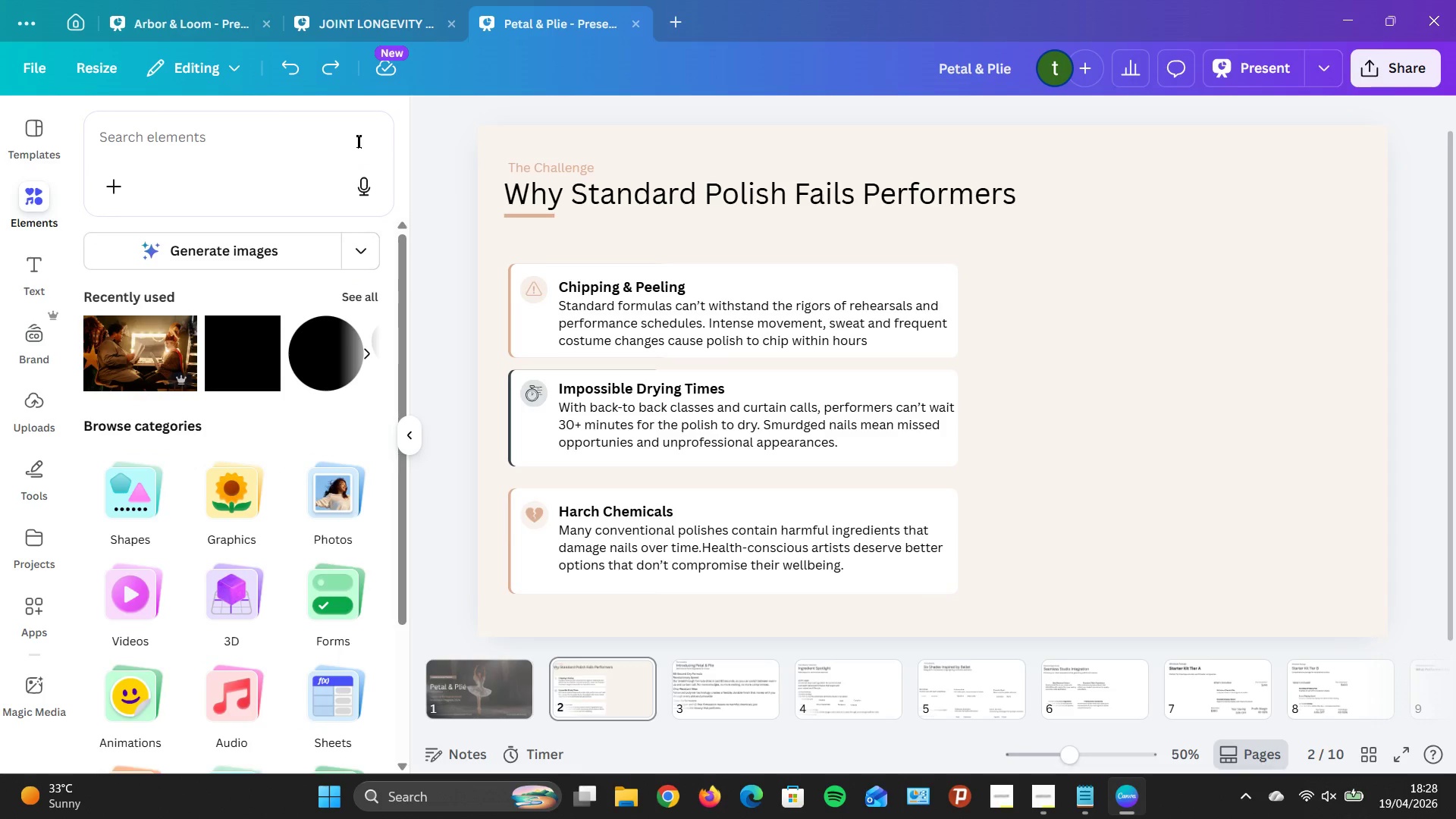 
left_click([542, 212])
 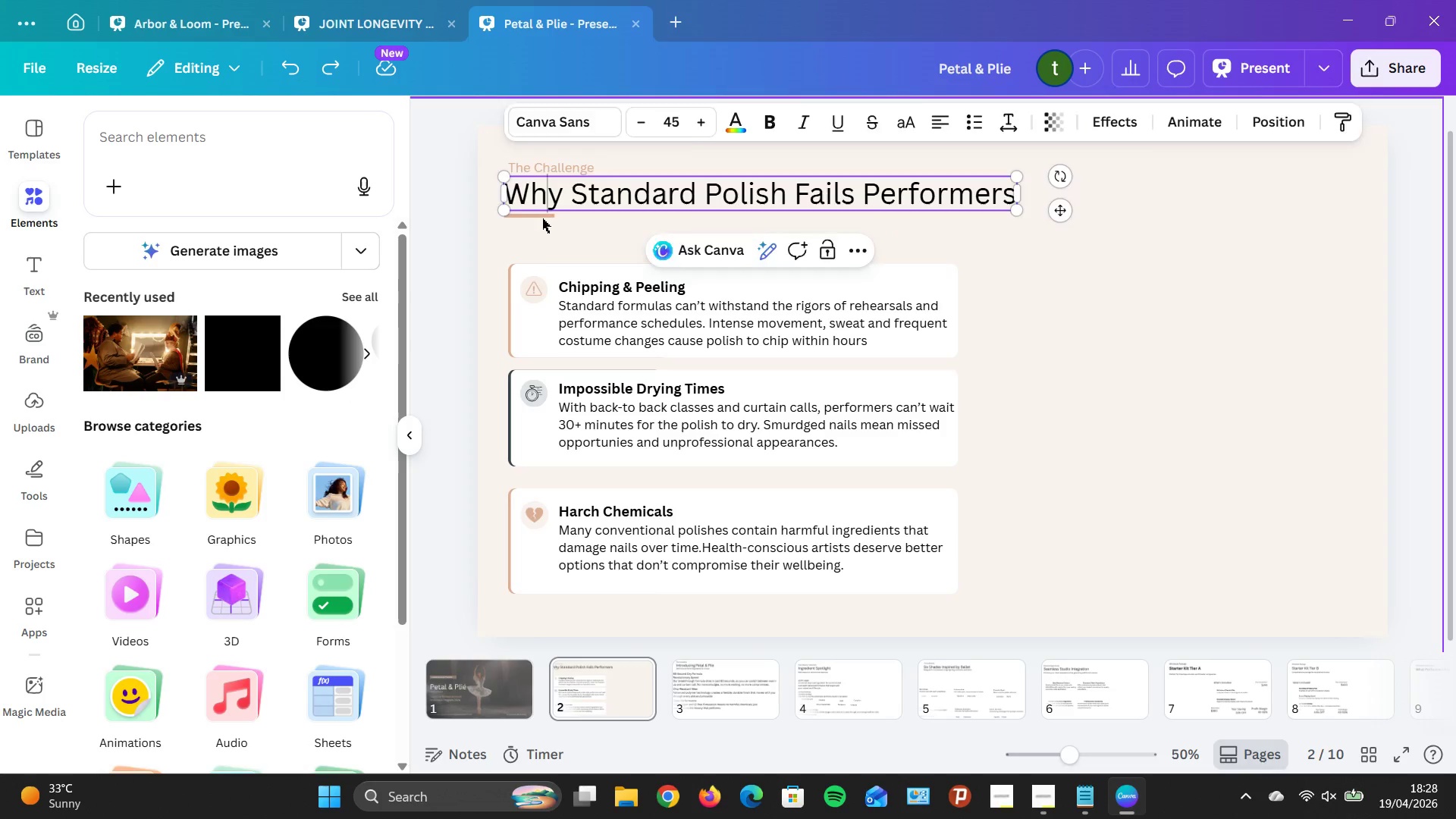 
left_click([542, 218])
 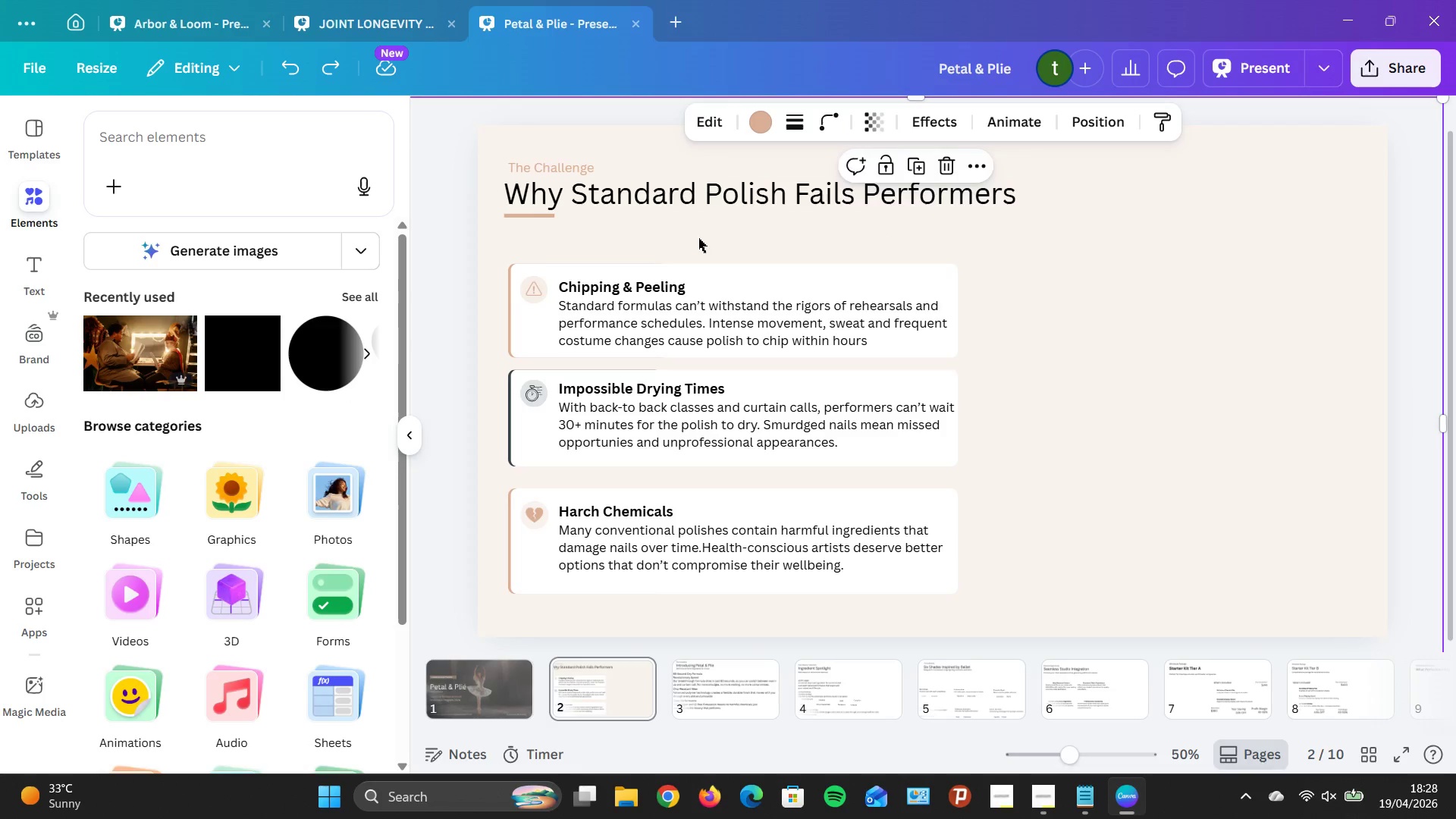 
left_click([698, 238])
 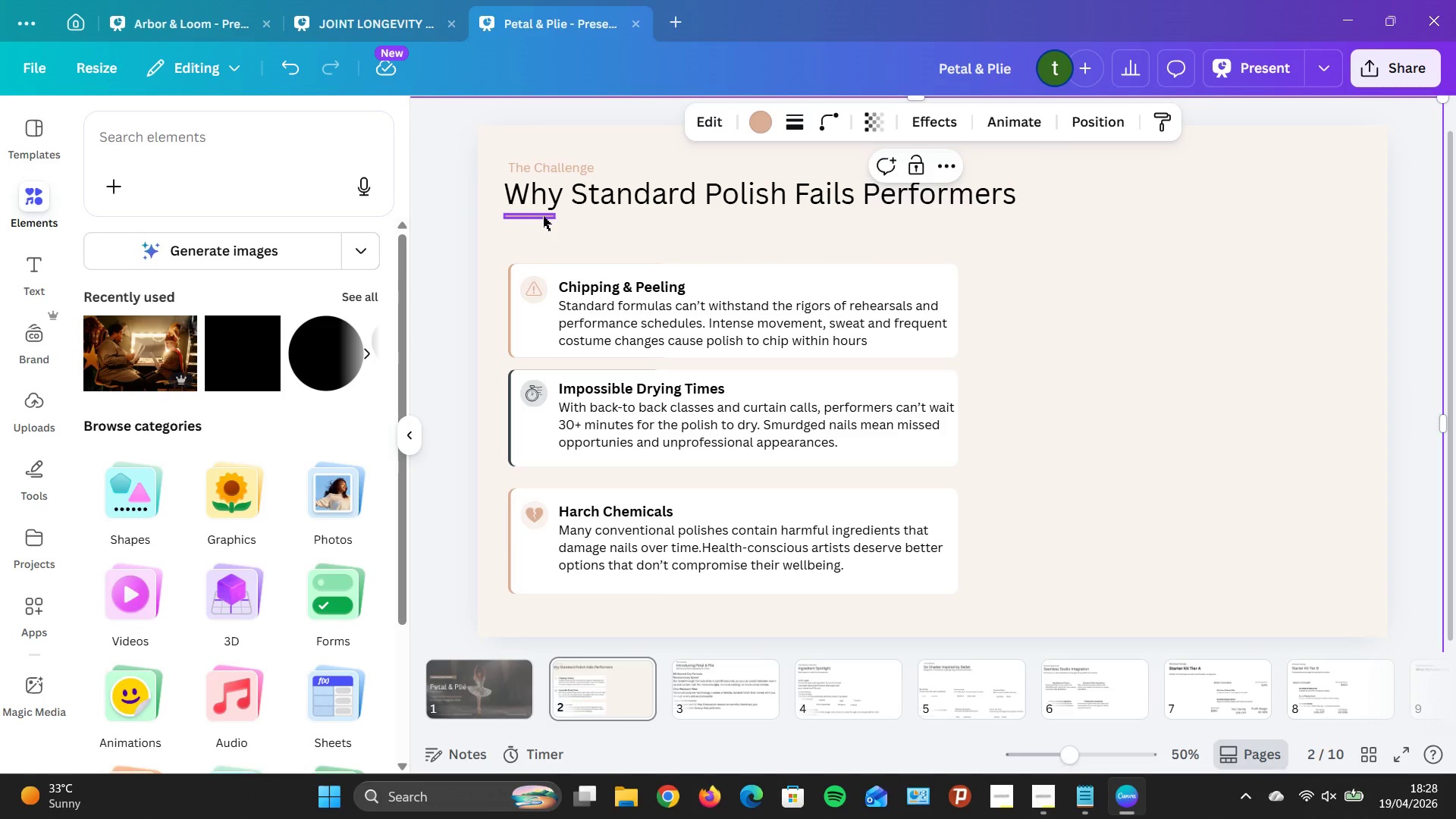 
left_click([543, 216])
 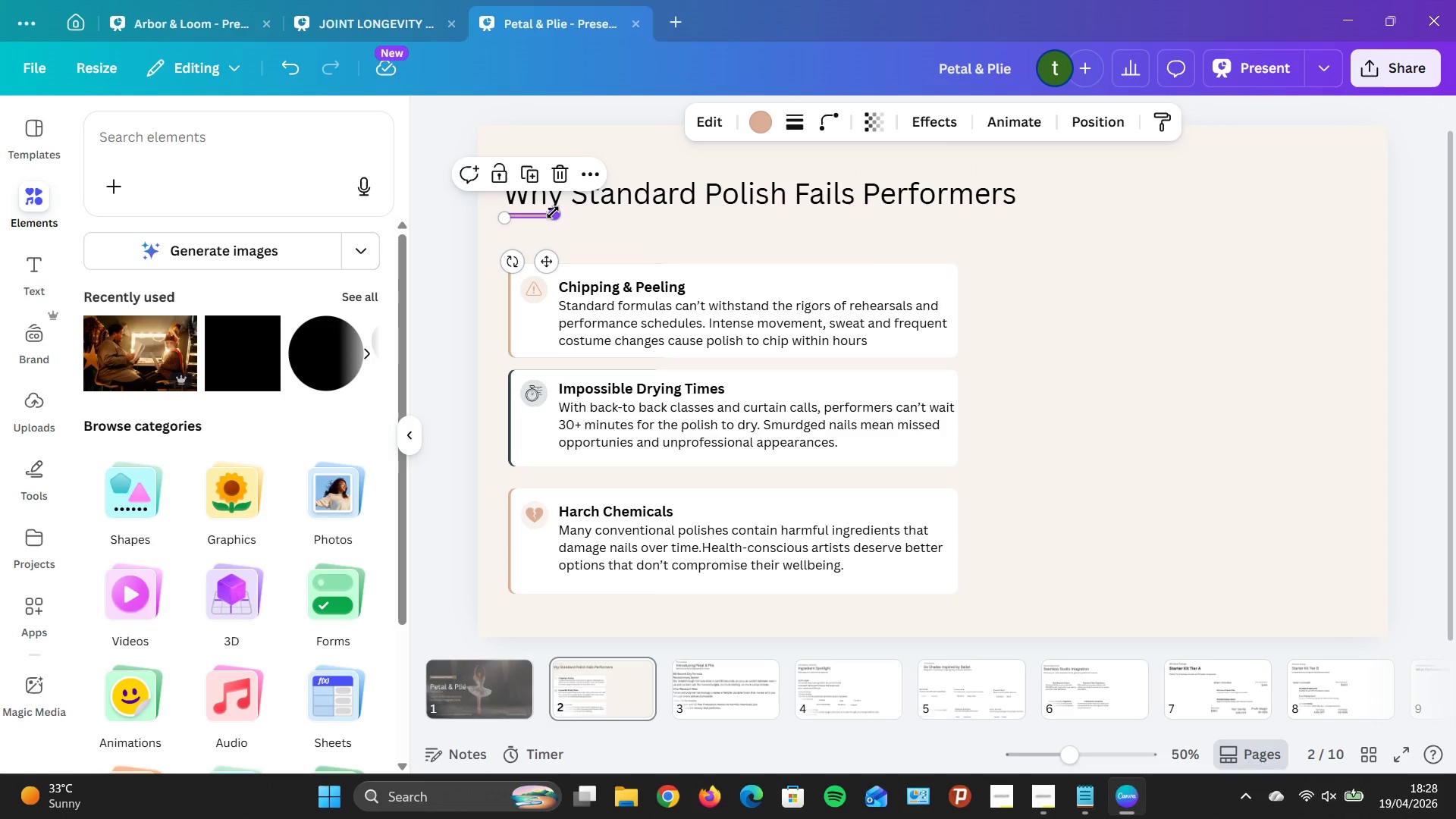 
left_click_drag(start_coordinate=[553, 212], to_coordinate=[563, 215])
 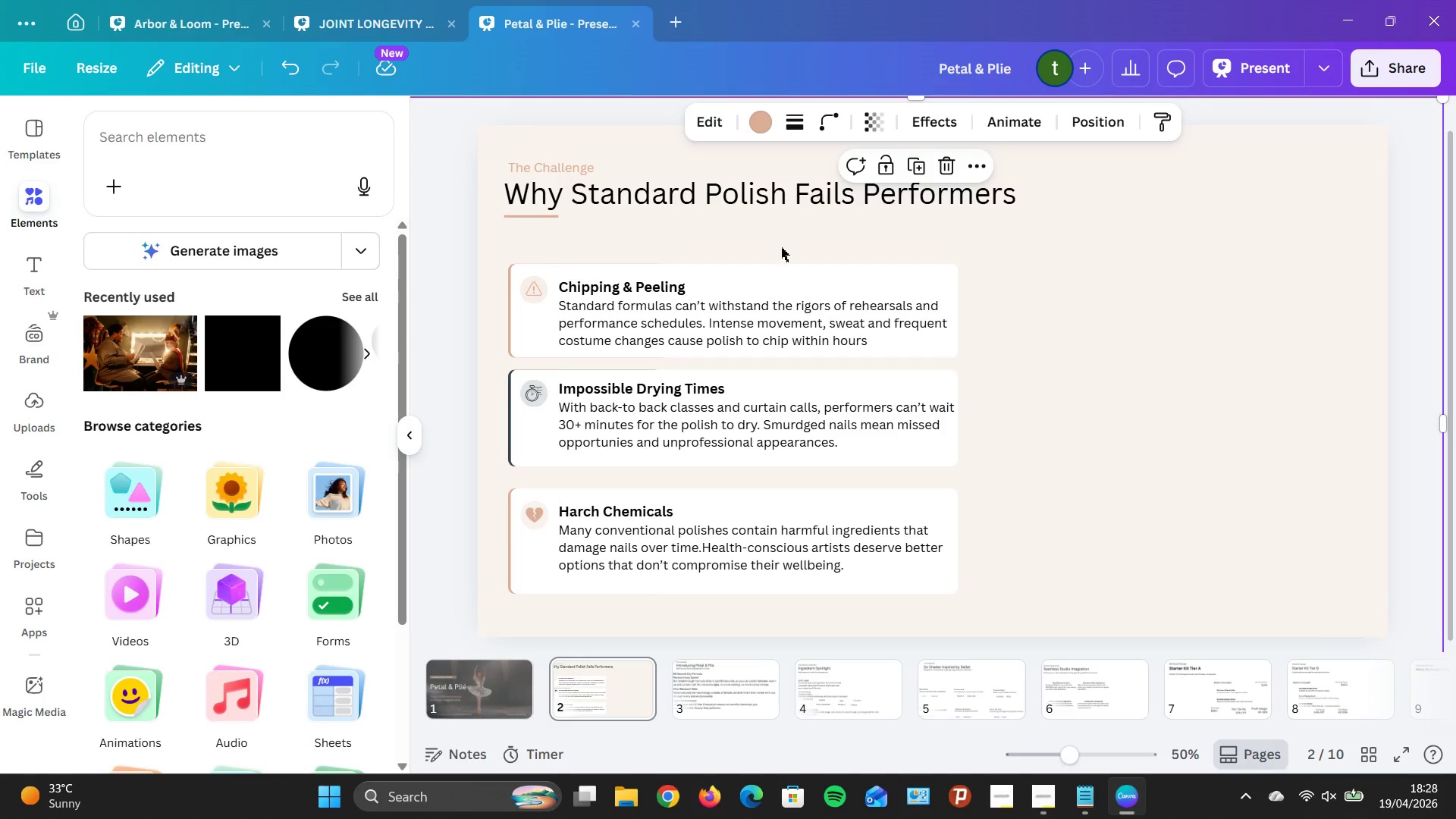 
left_click([1062, 272])
 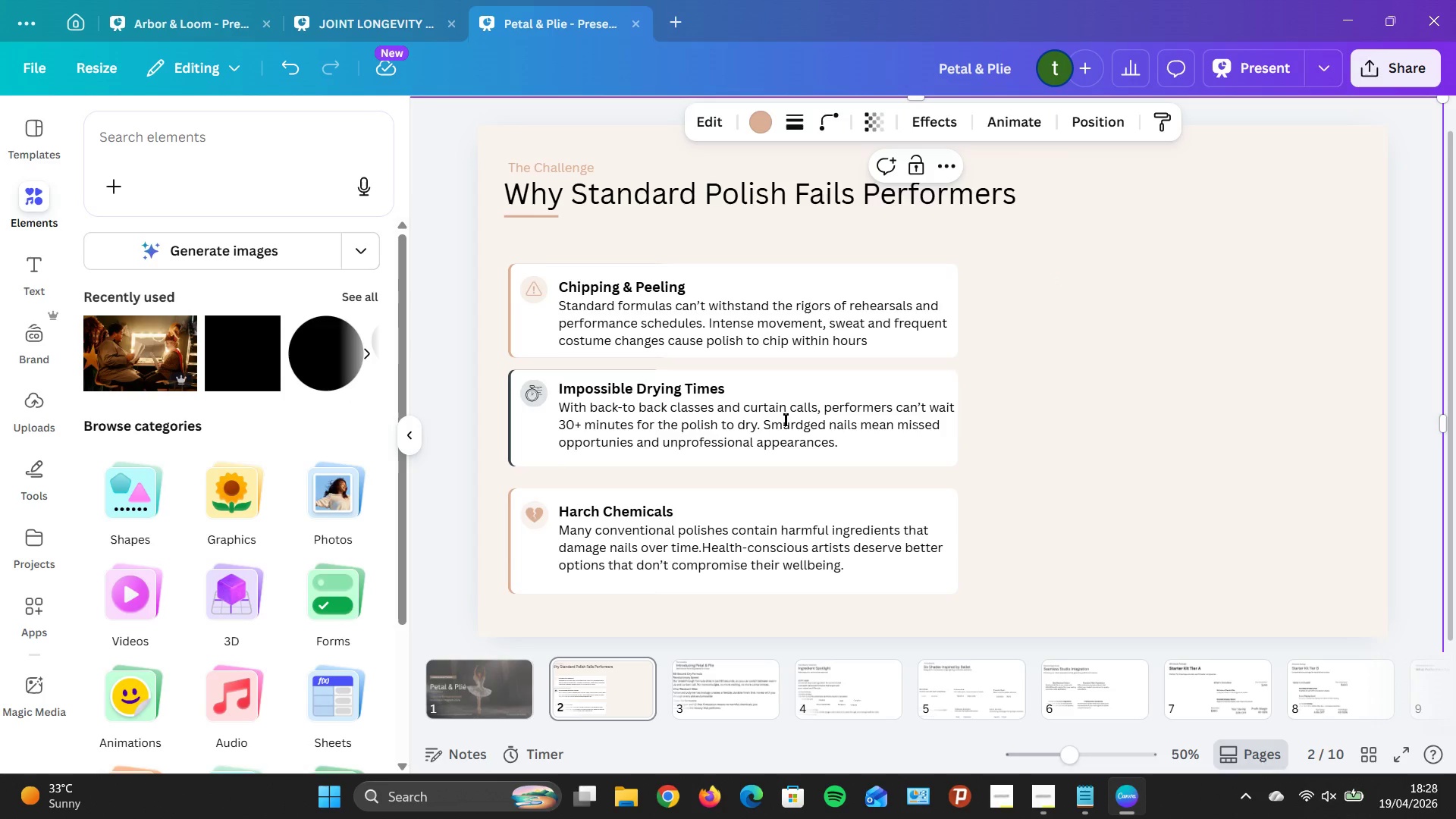 
wait(7.34)
 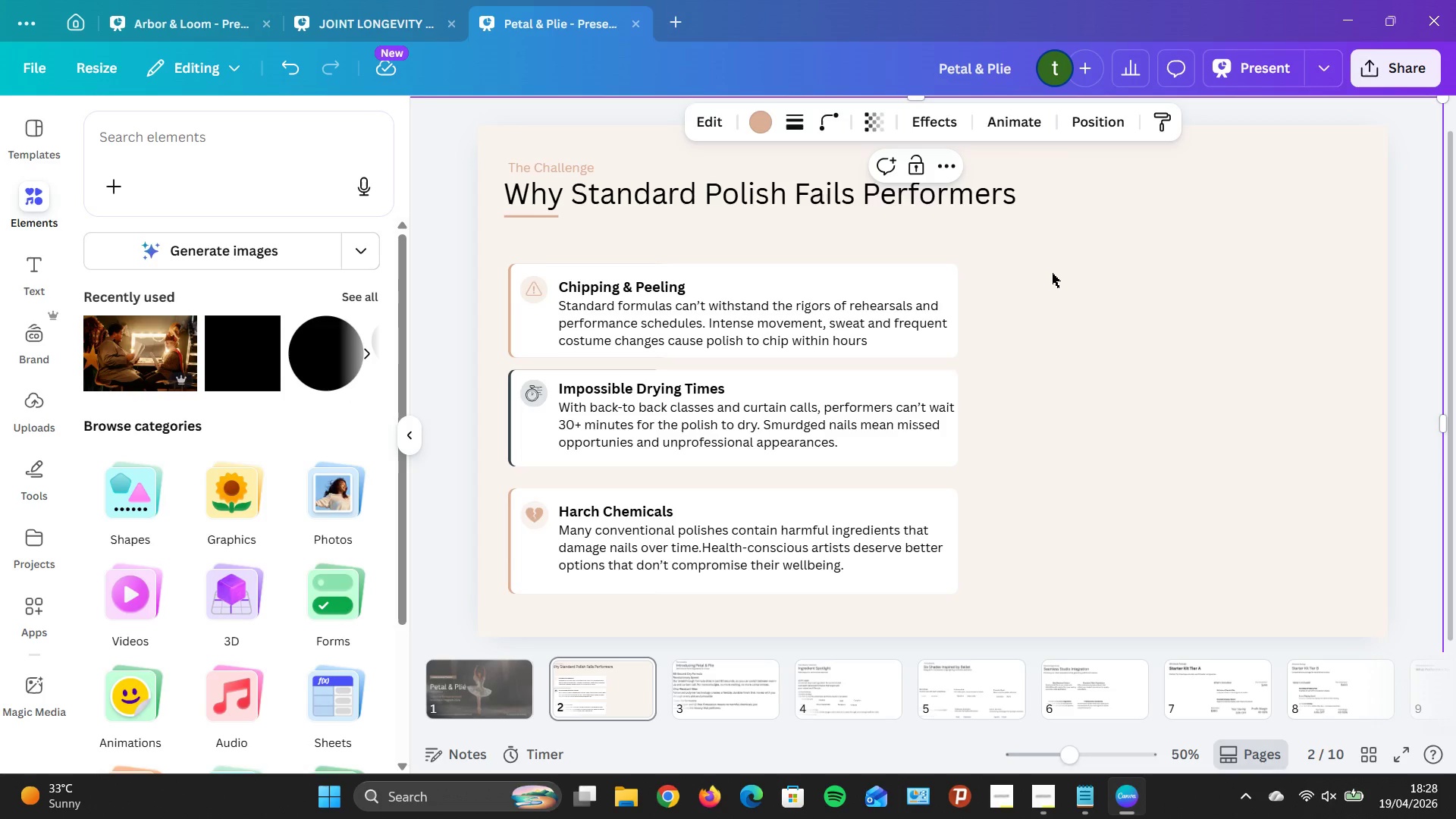 
left_click([1108, 461])
 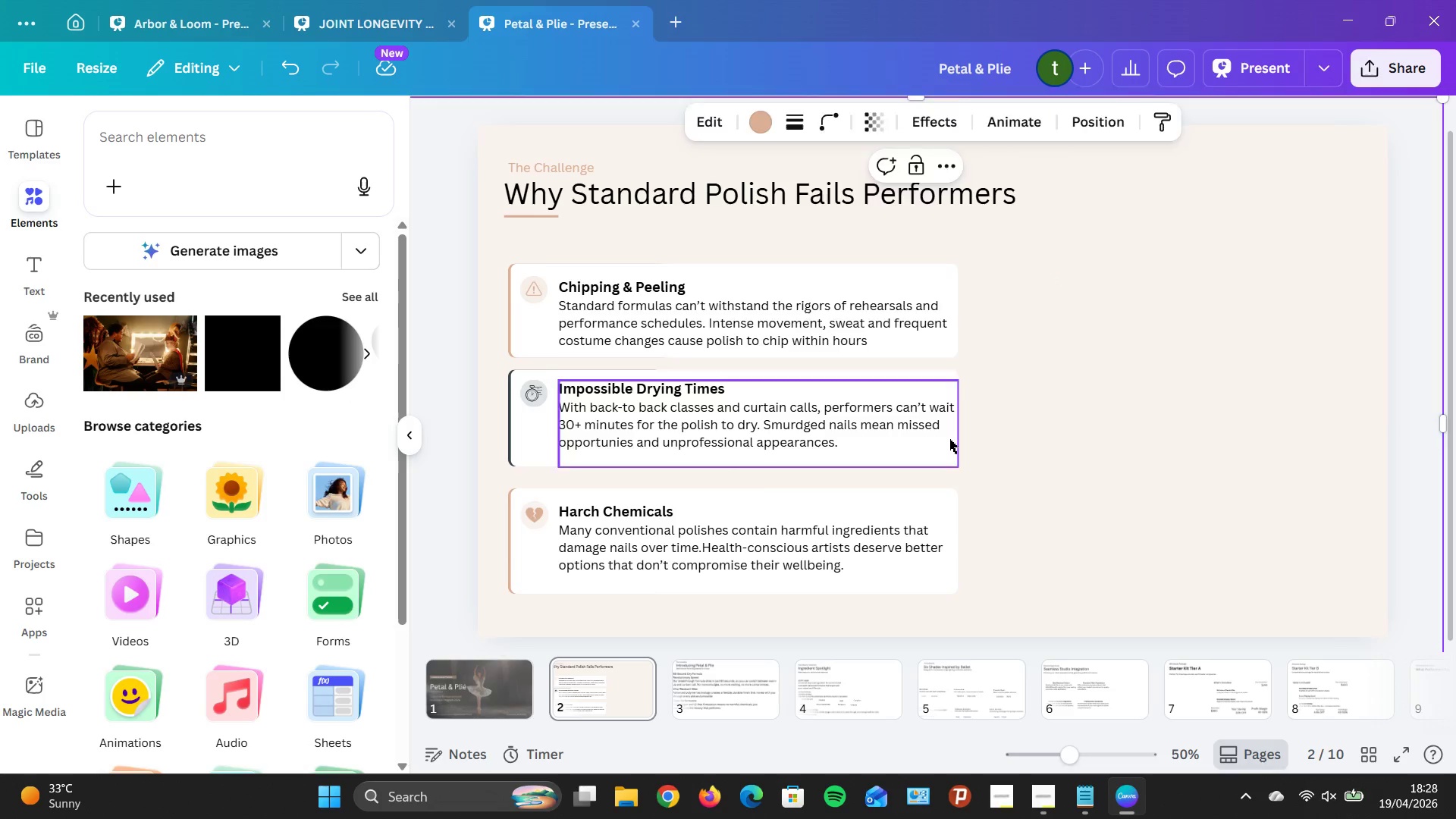 
left_click([949, 439])
 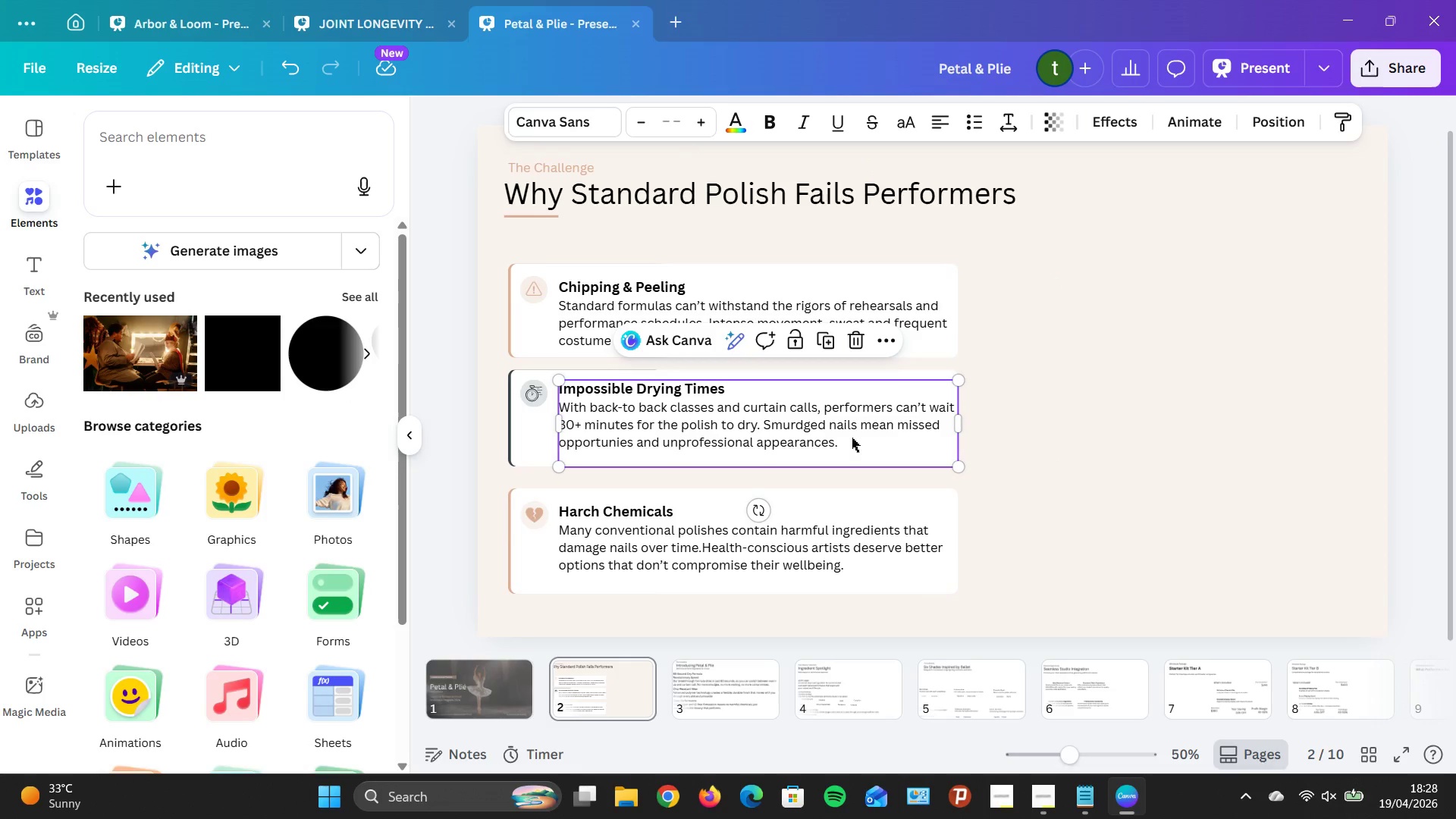 
left_click([818, 431])
 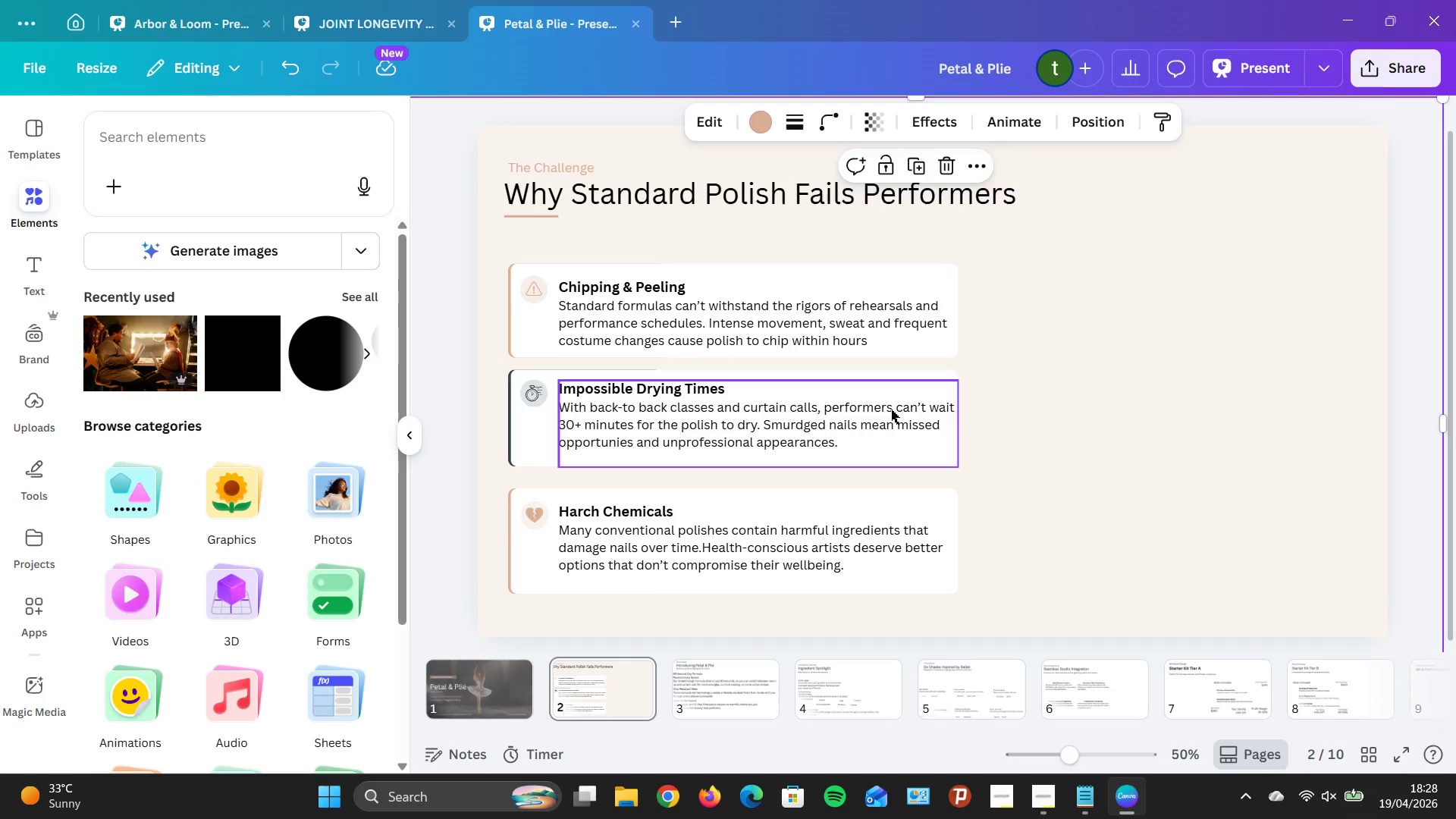 
left_click([786, 414])
 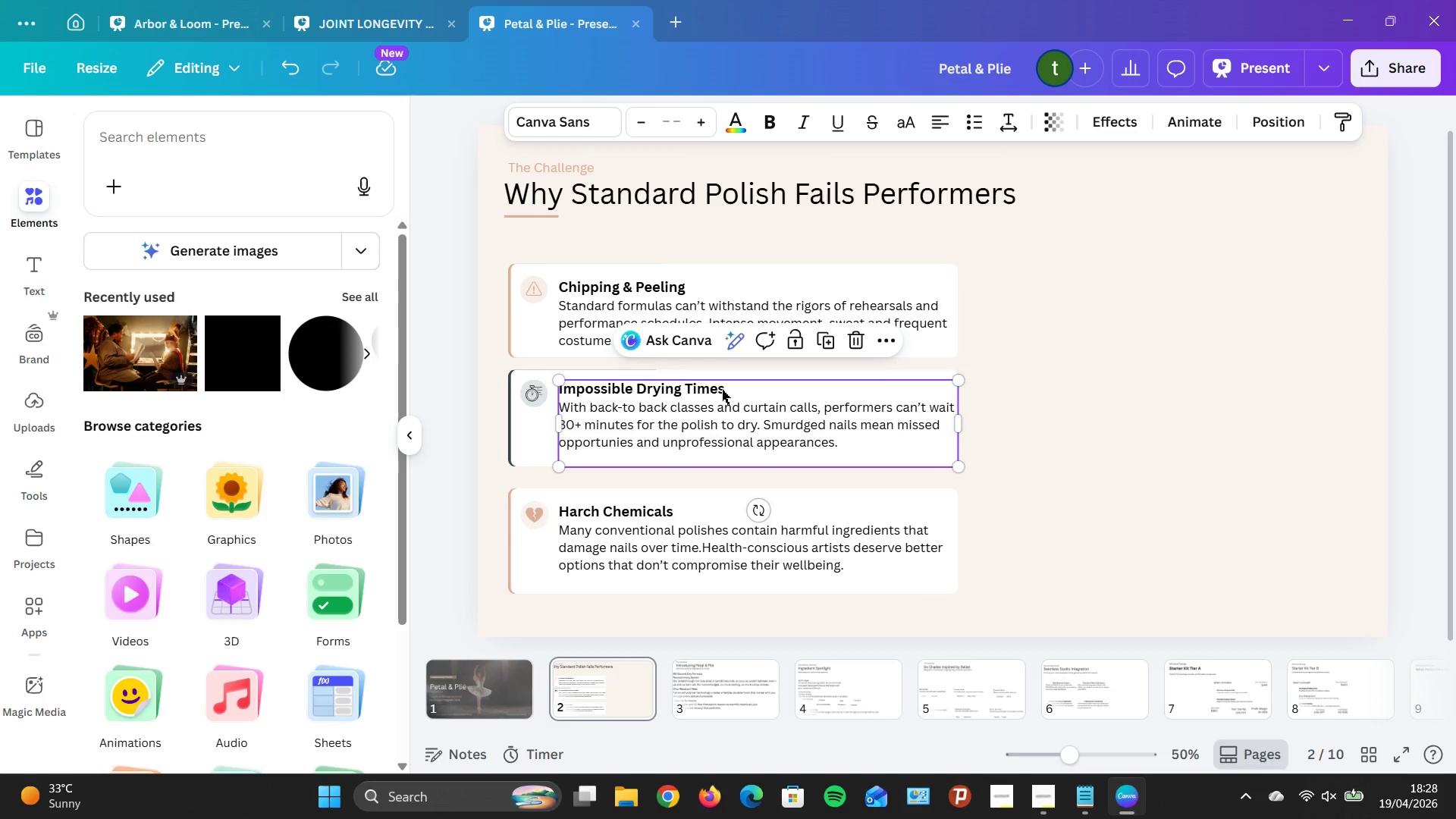 
key(ArrowLeft)
 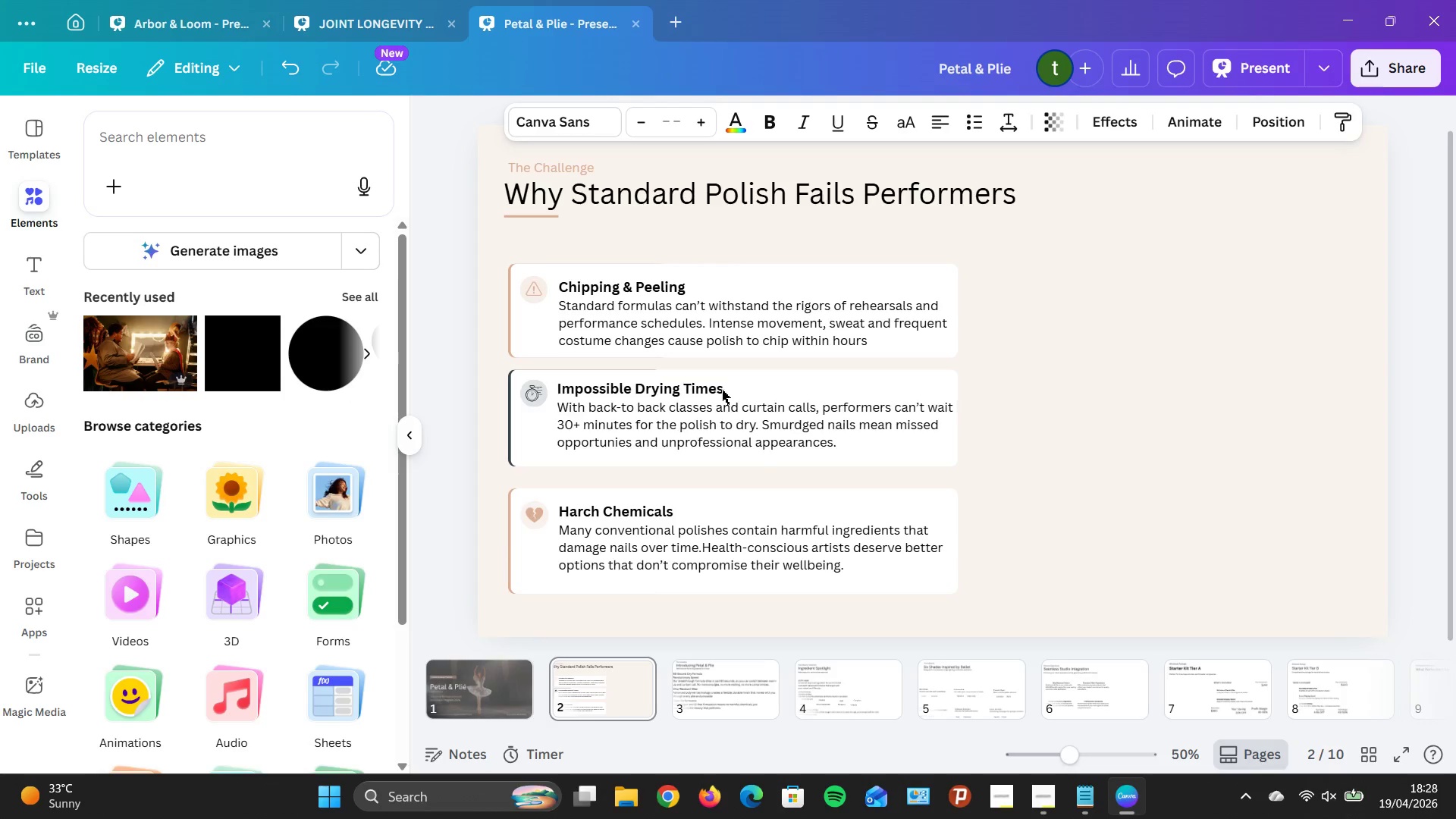 
key(ArrowLeft)
 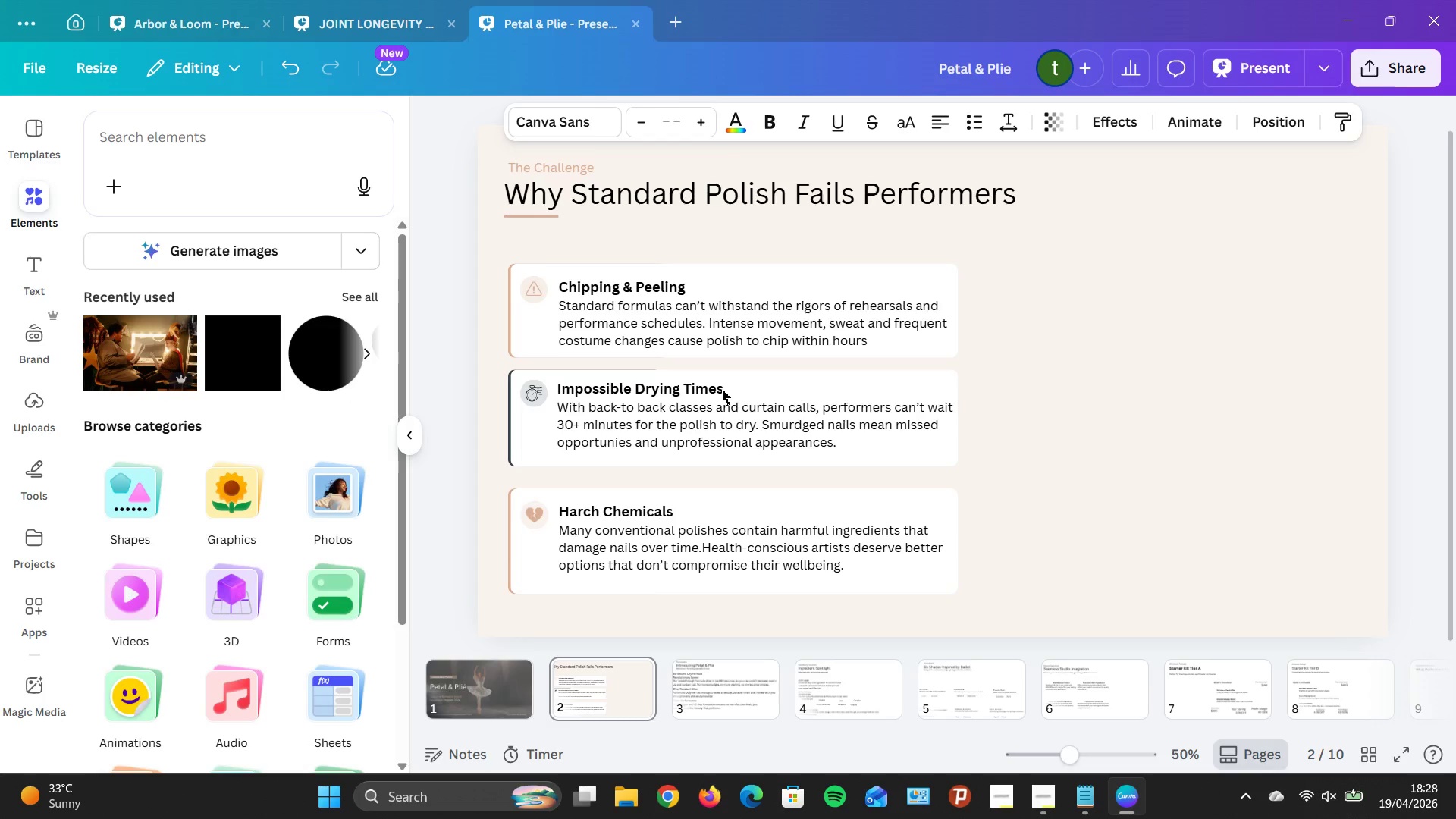 
key(ArrowLeft)
 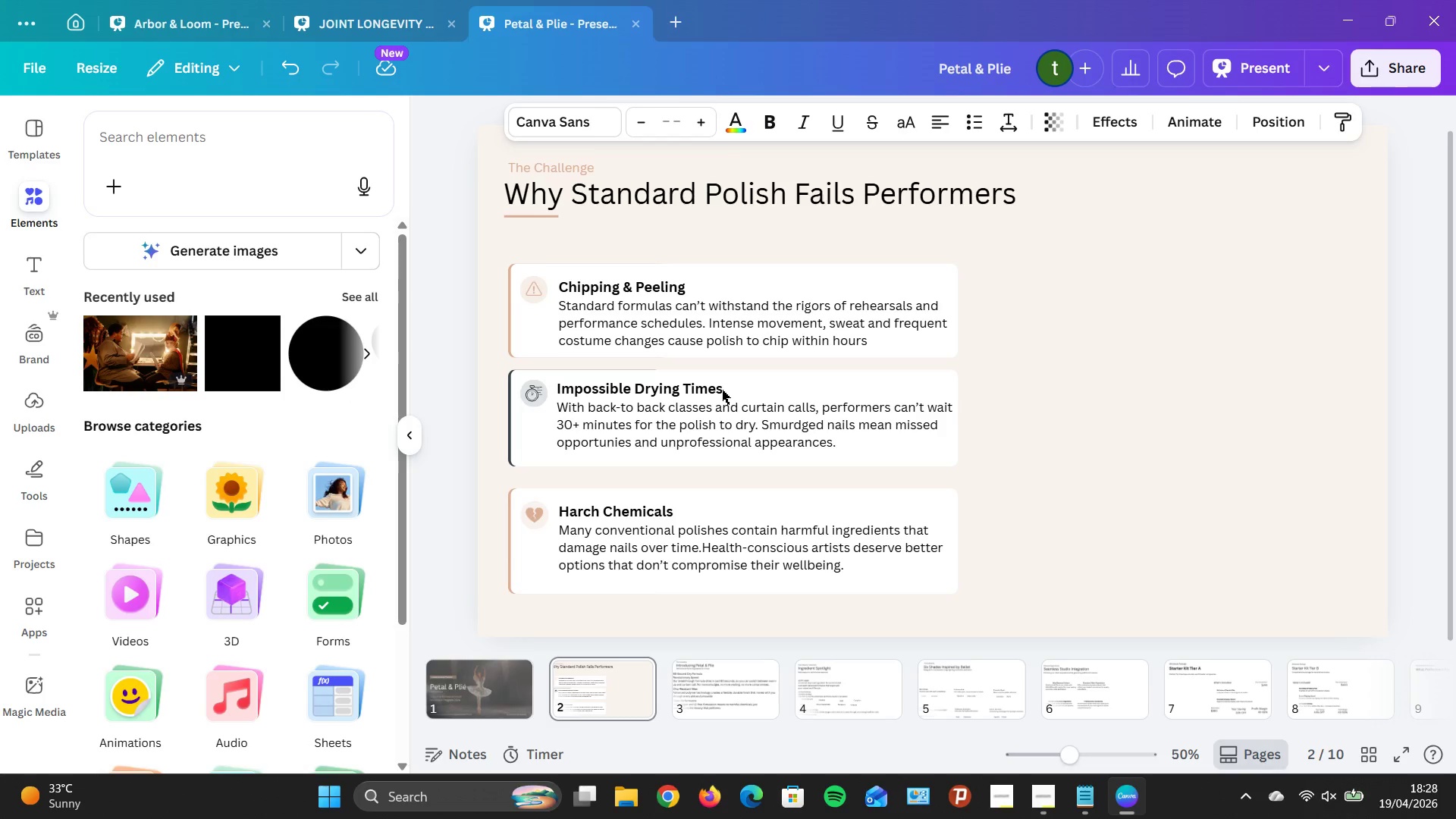 
key(ArrowLeft)
 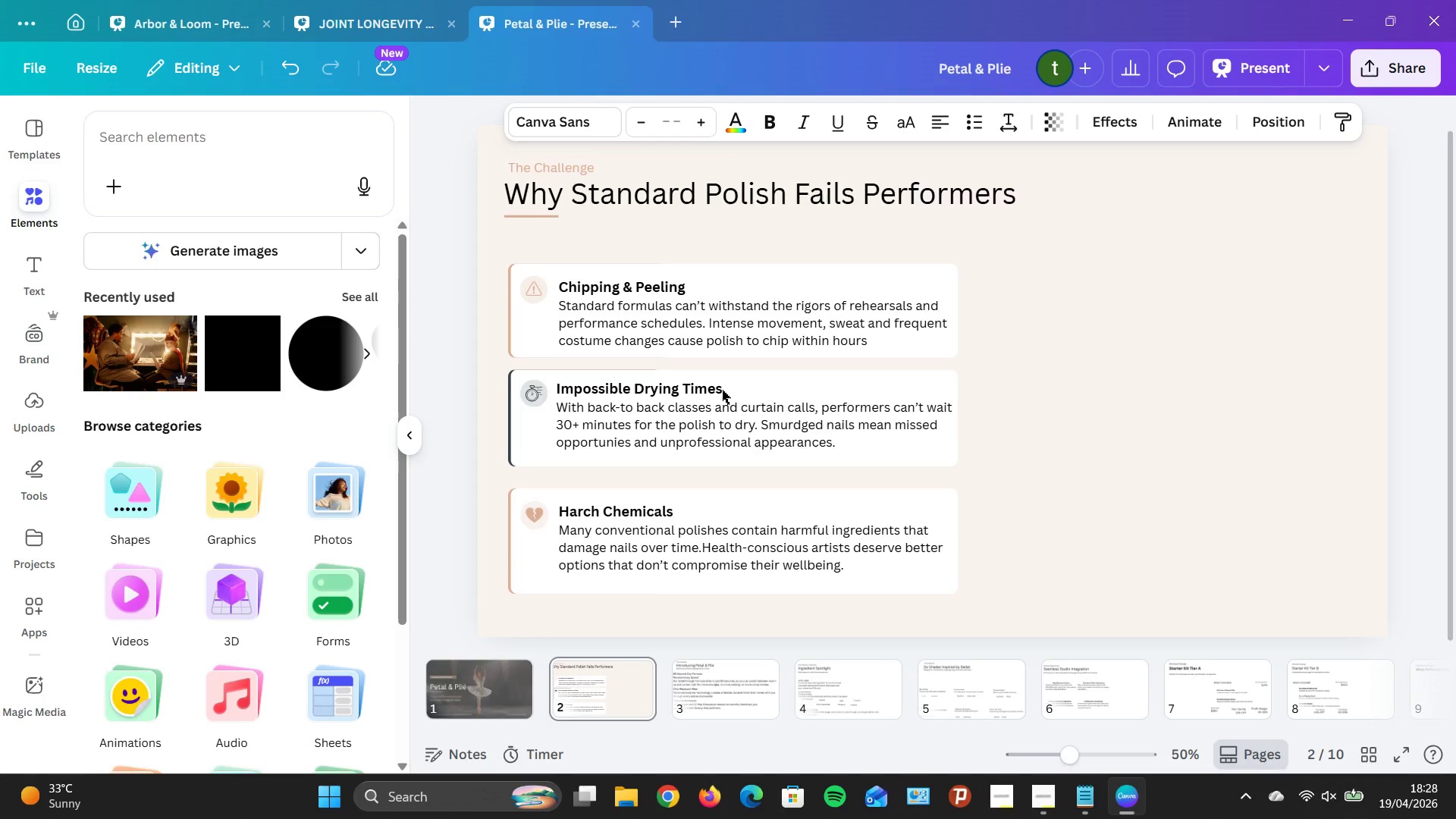 
key(ArrowLeft)
 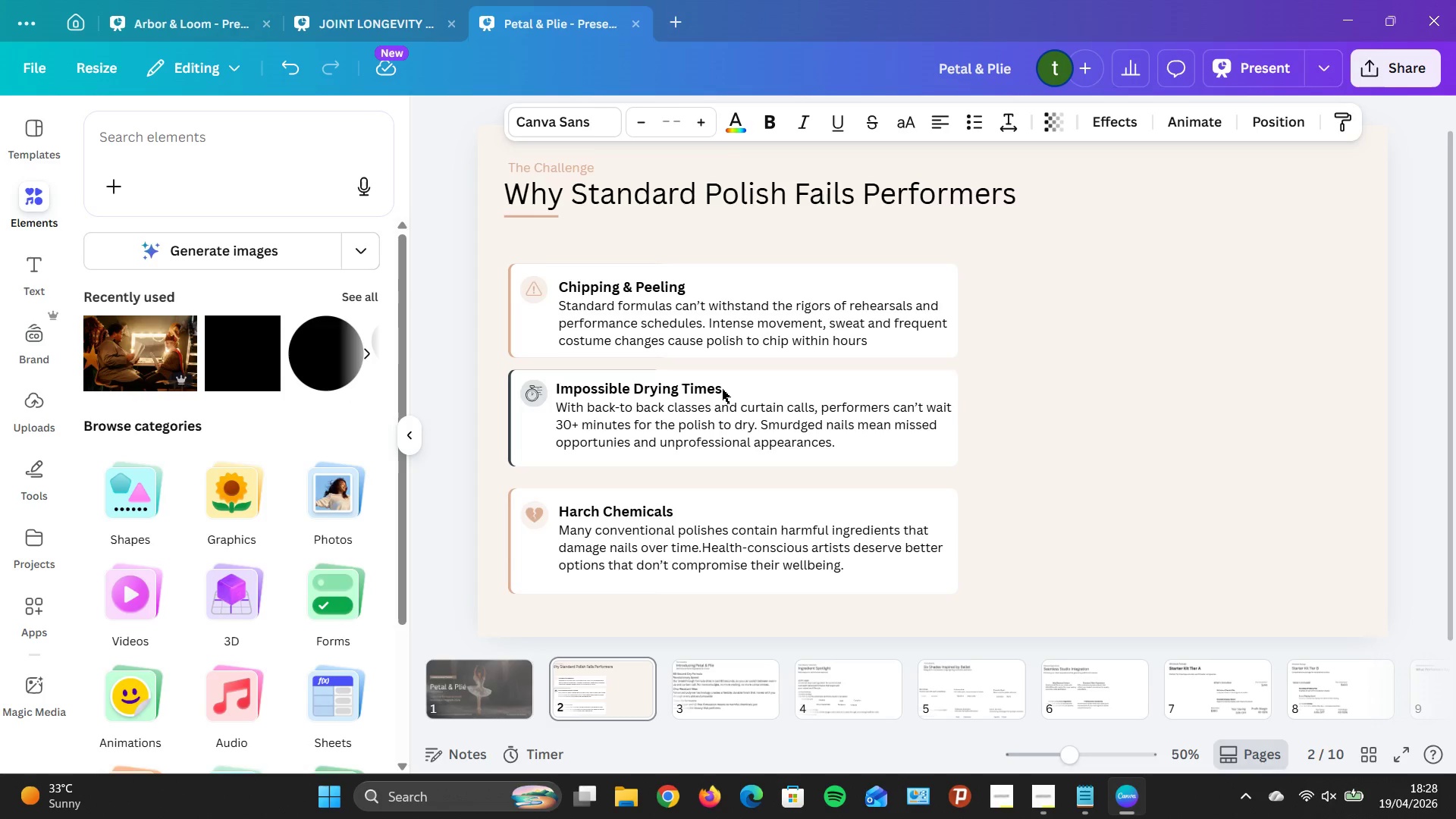 
key(ArrowLeft)
 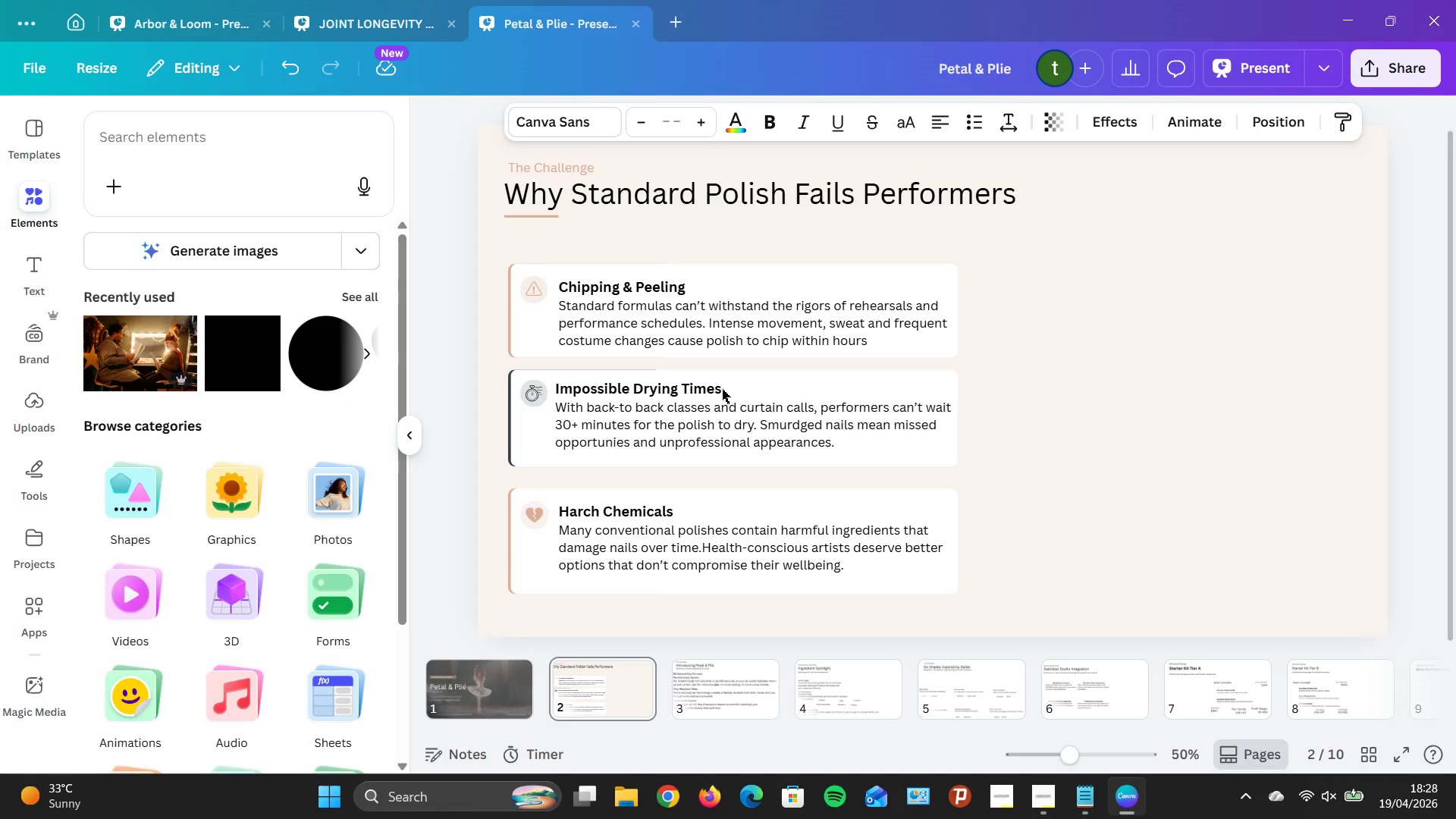 
key(ArrowLeft)
 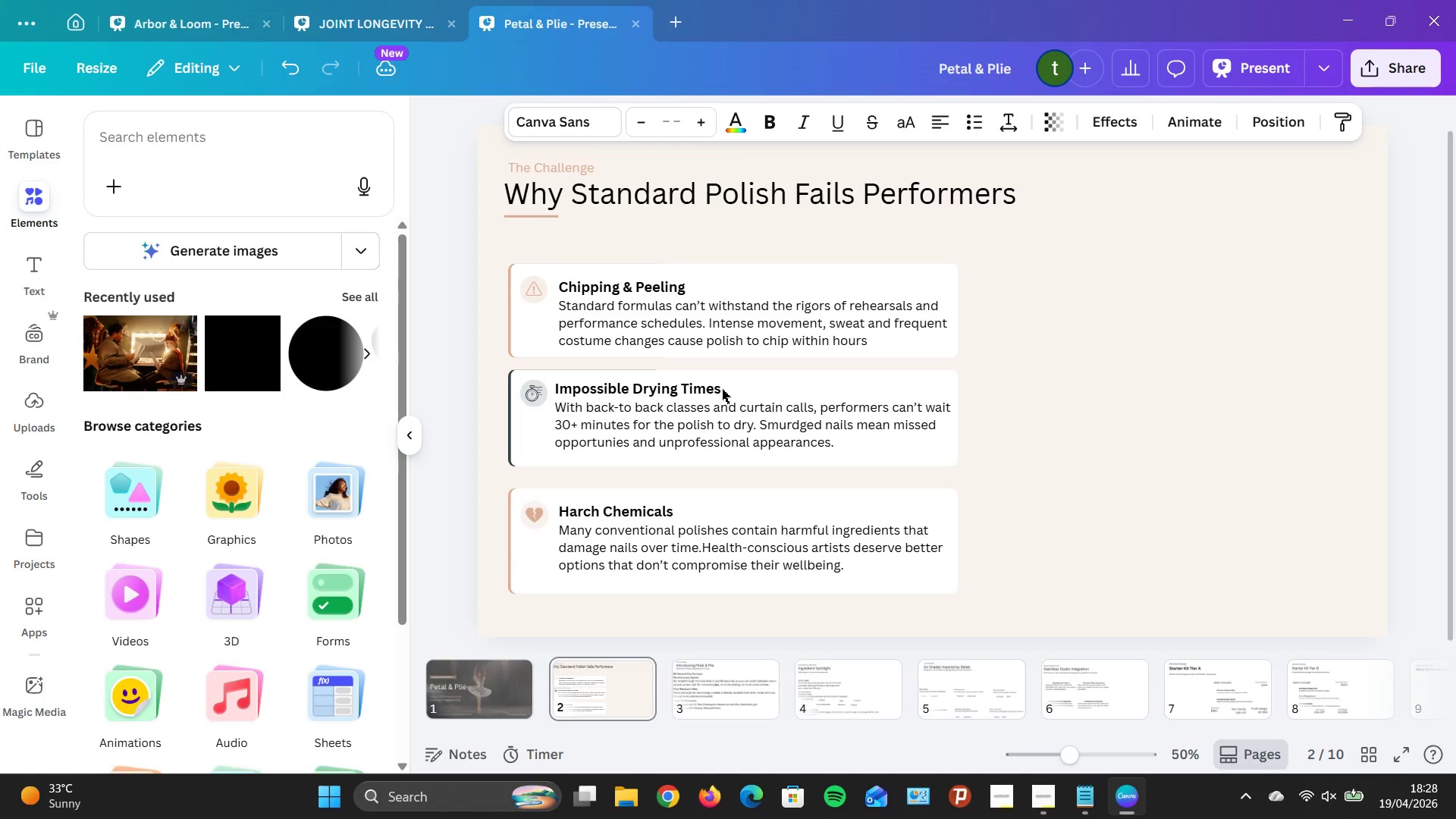 
key(ArrowLeft)
 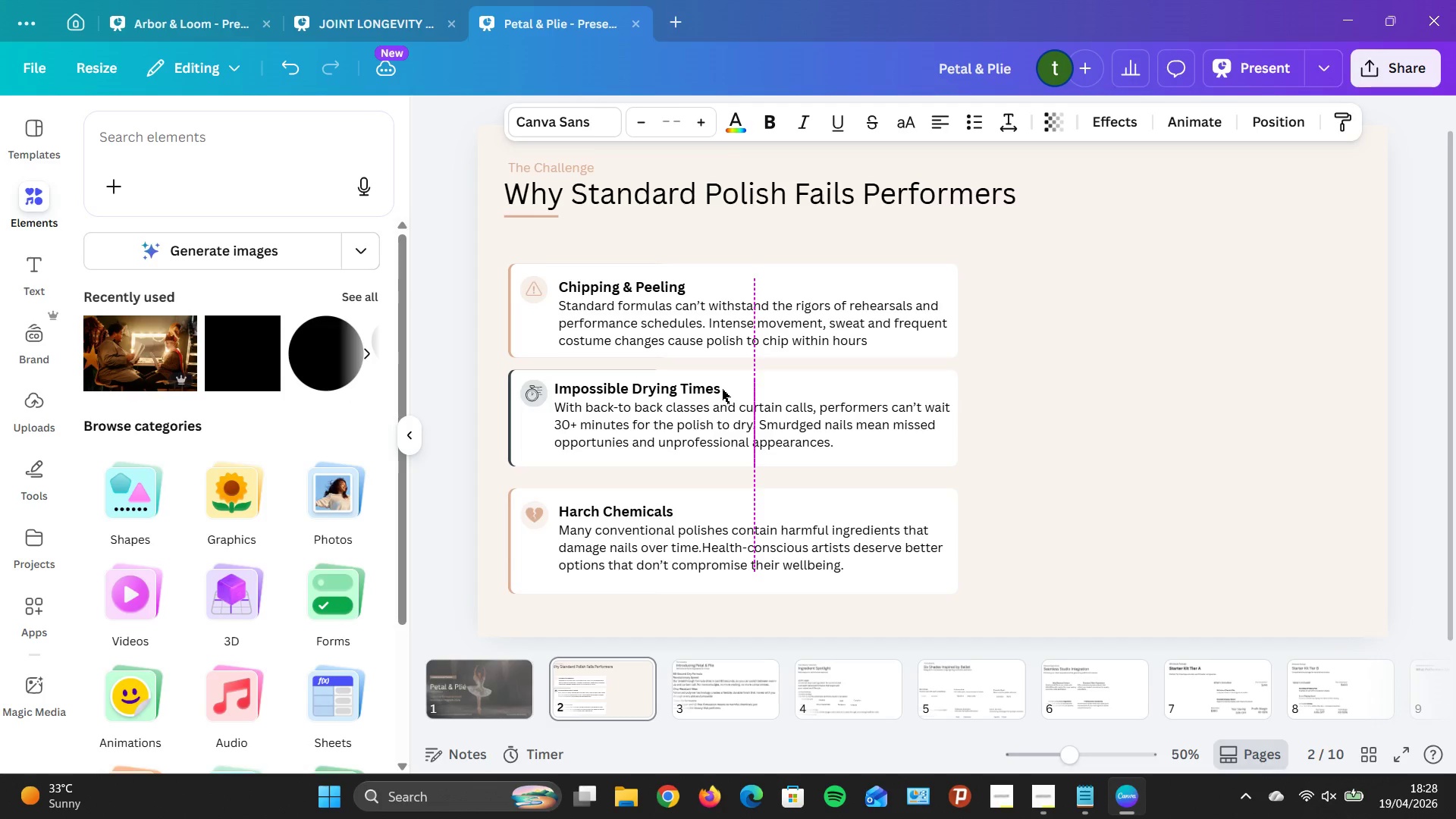 
key(ArrowLeft)
 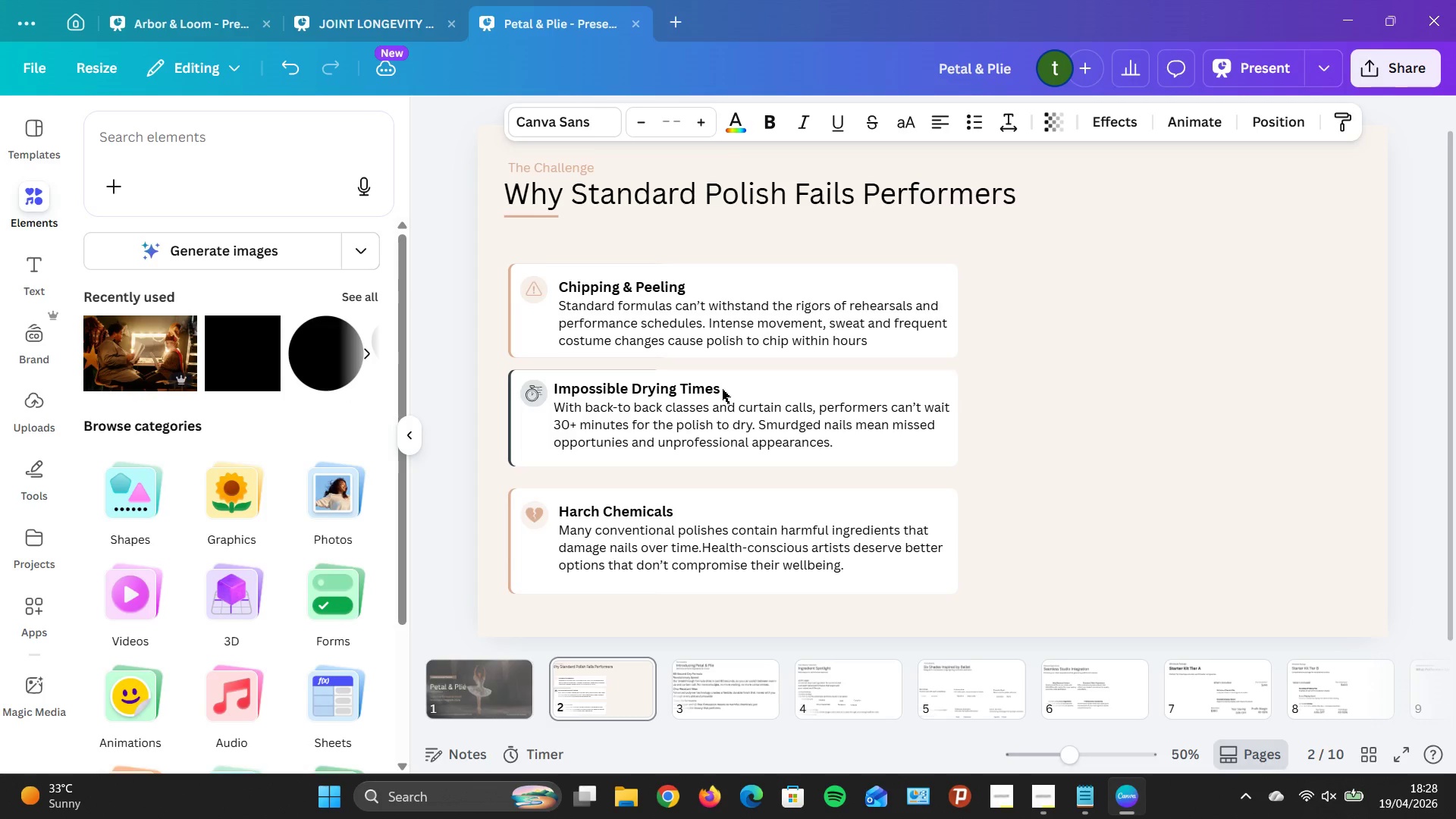 
key(ArrowLeft)
 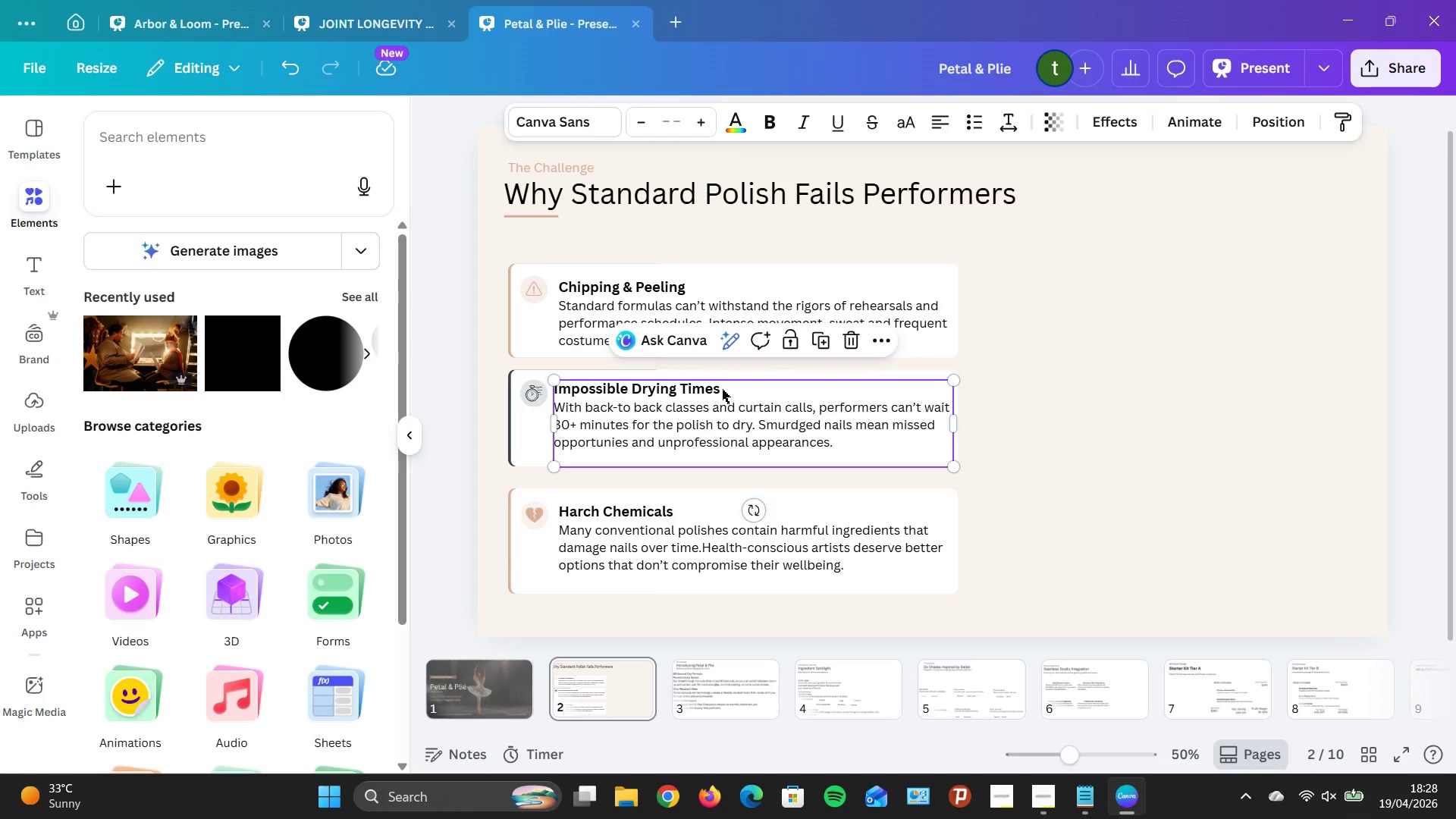 
key(ArrowRight)
 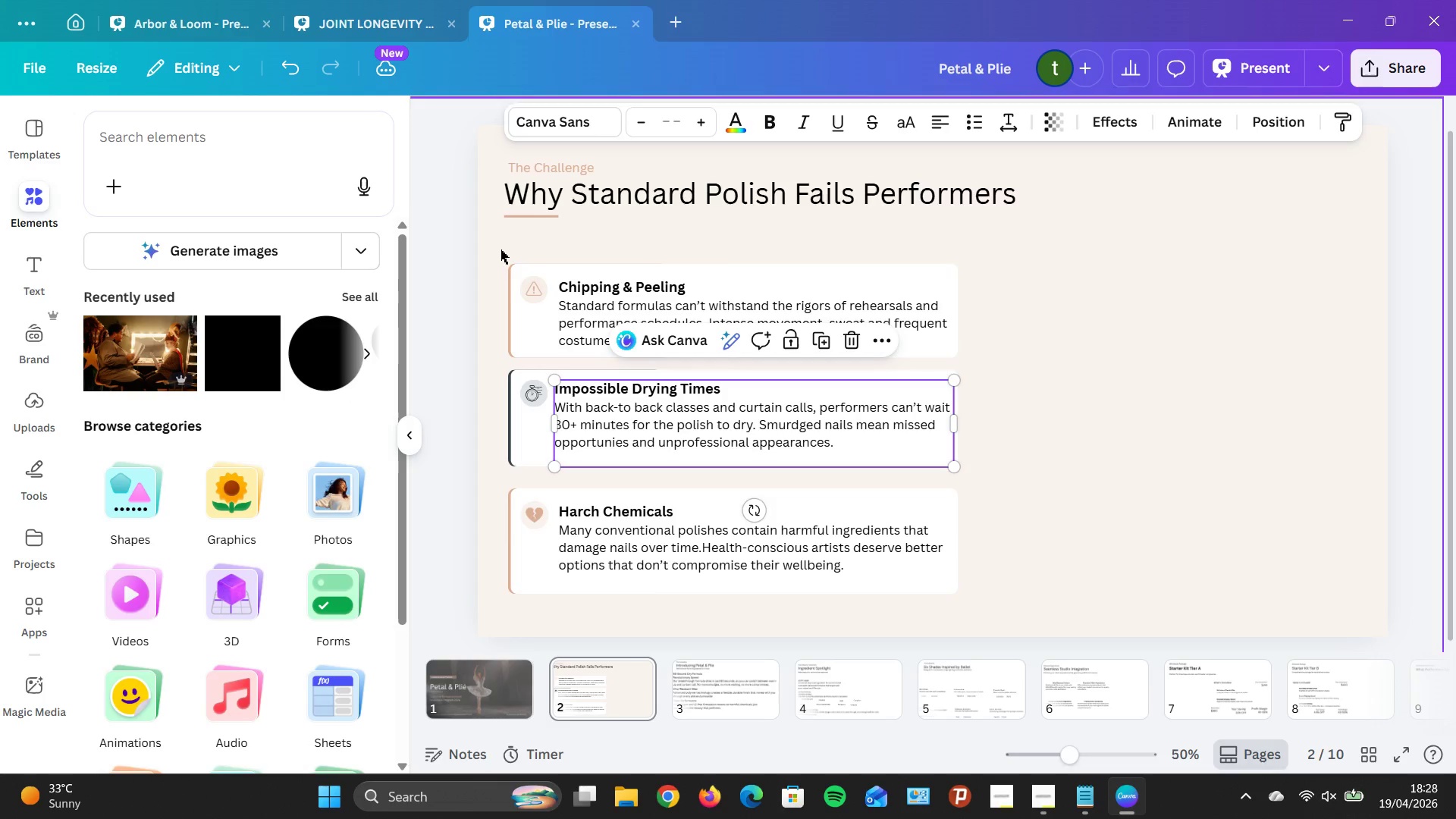 
left_click([573, 306])
 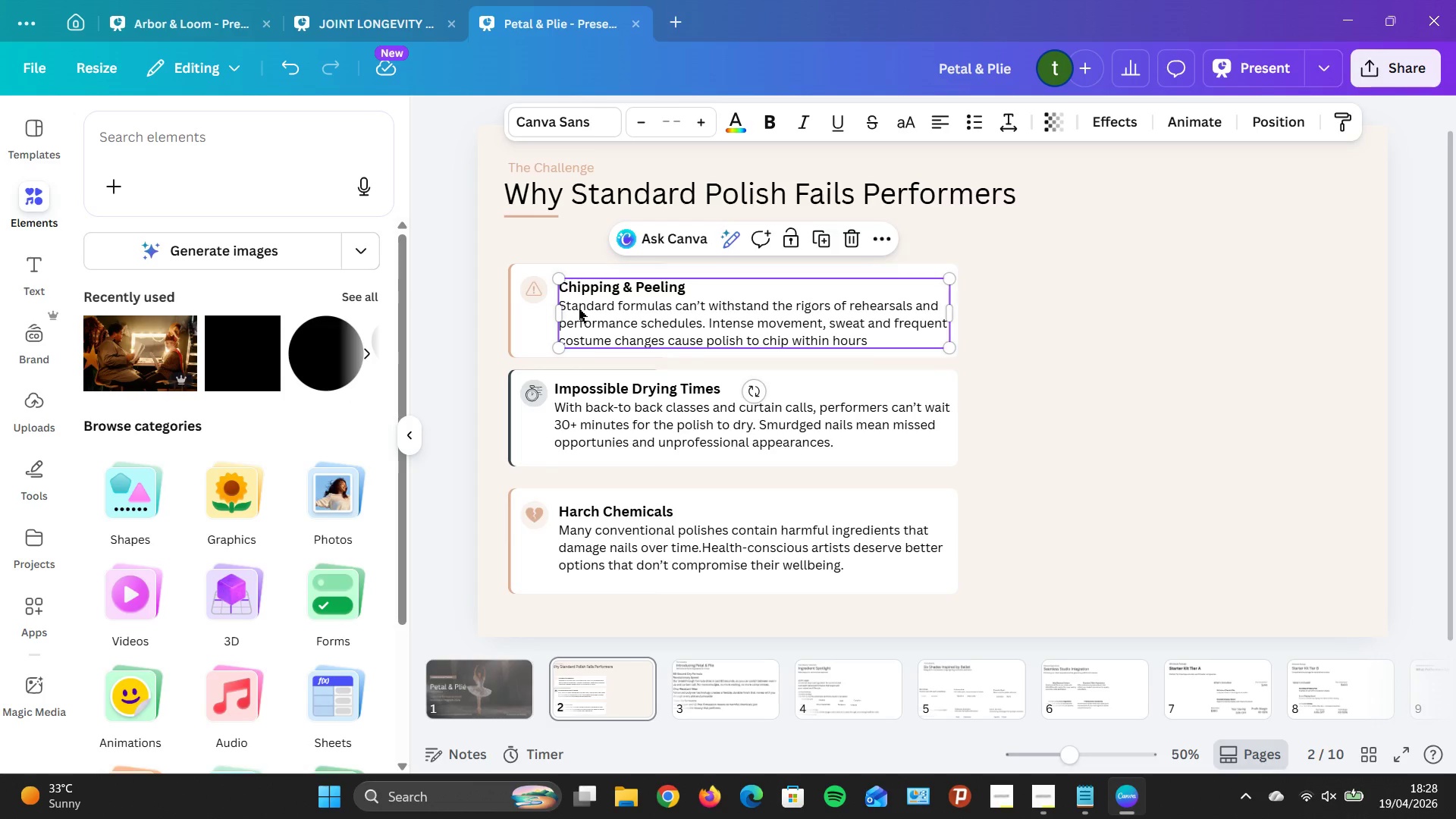 
hold_key(key=ArrowLeft, duration=0.75)
 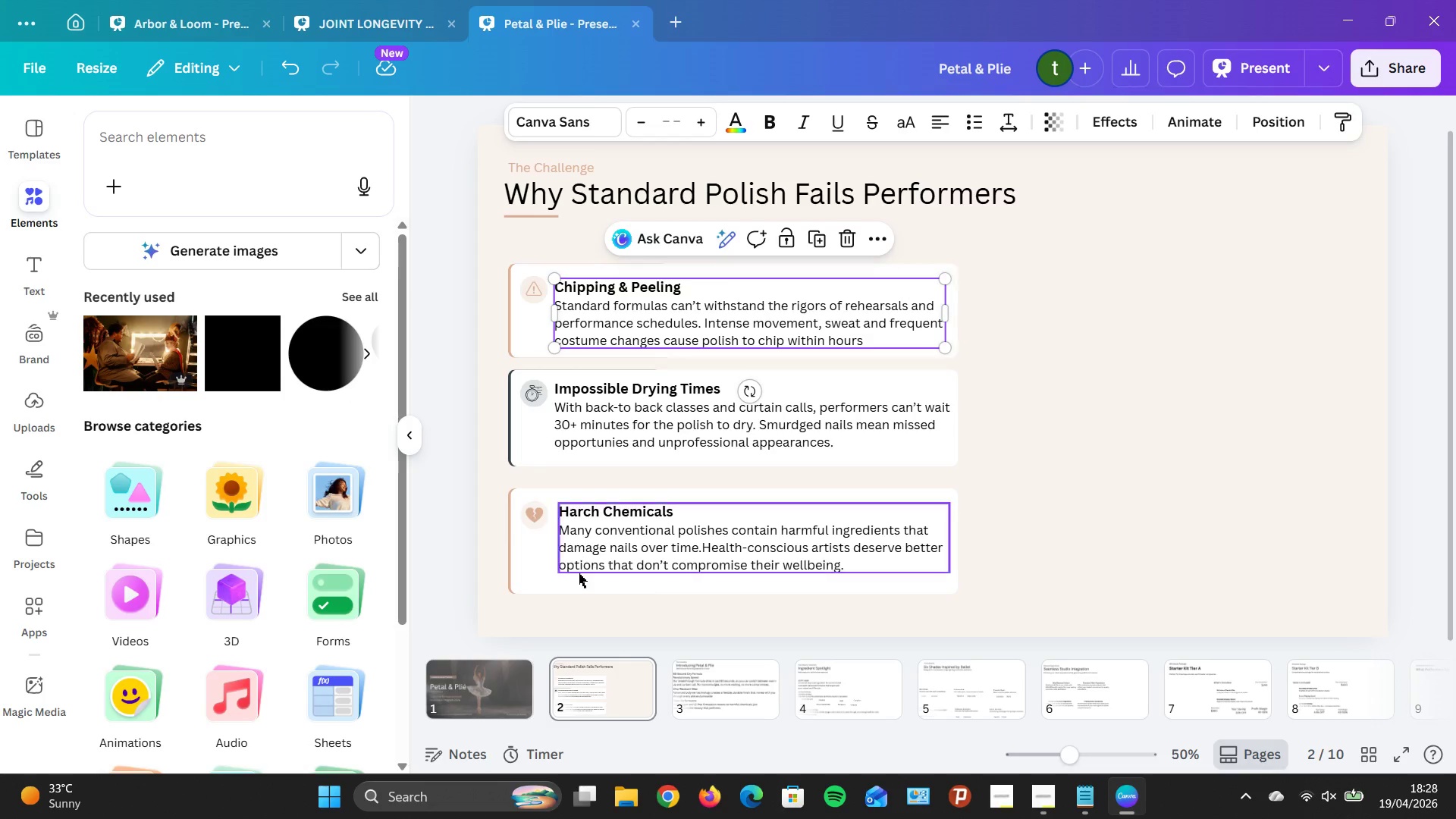 
left_click([648, 548])
 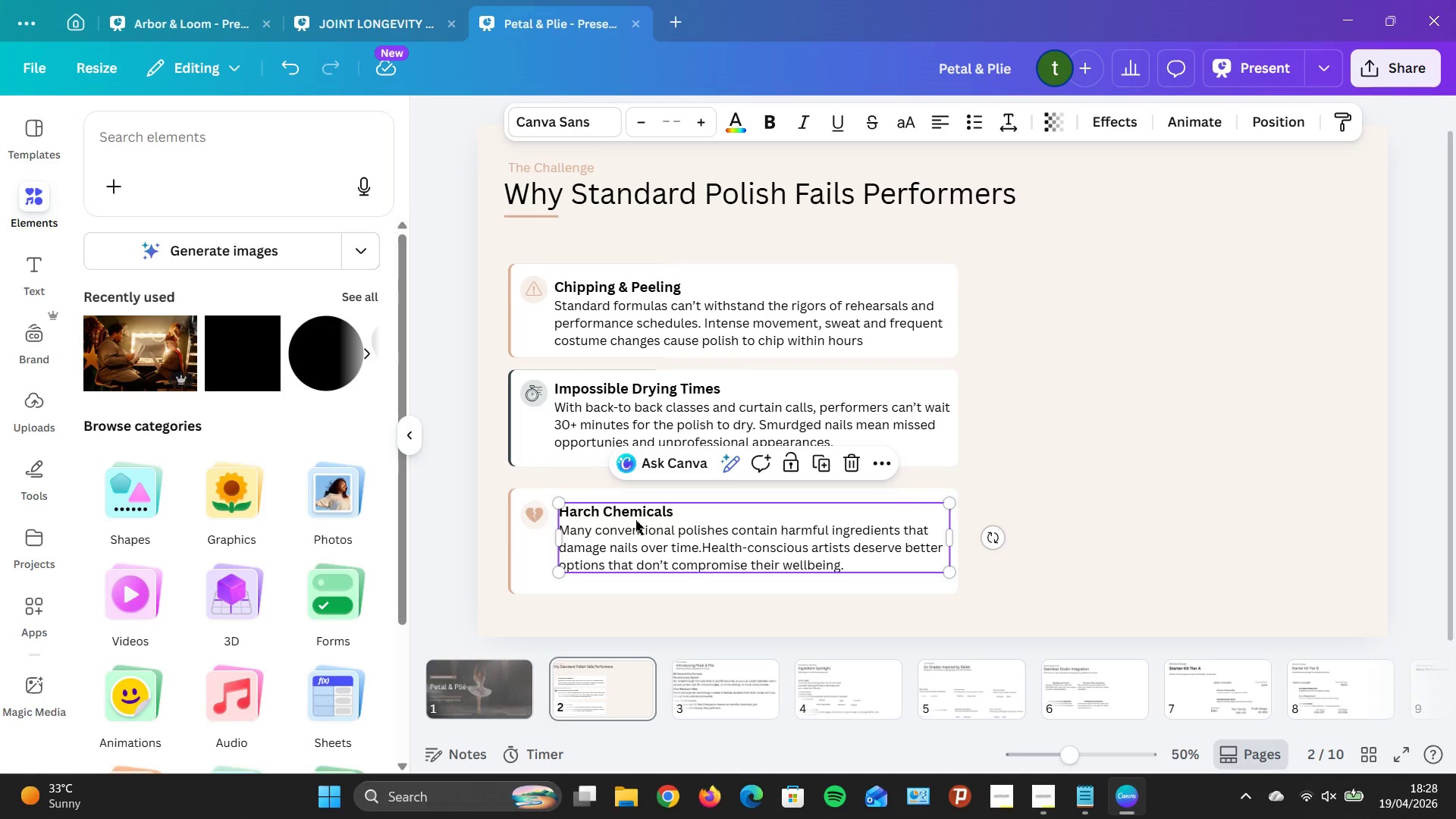 
hold_key(key=ArrowLeft, duration=0.59)
 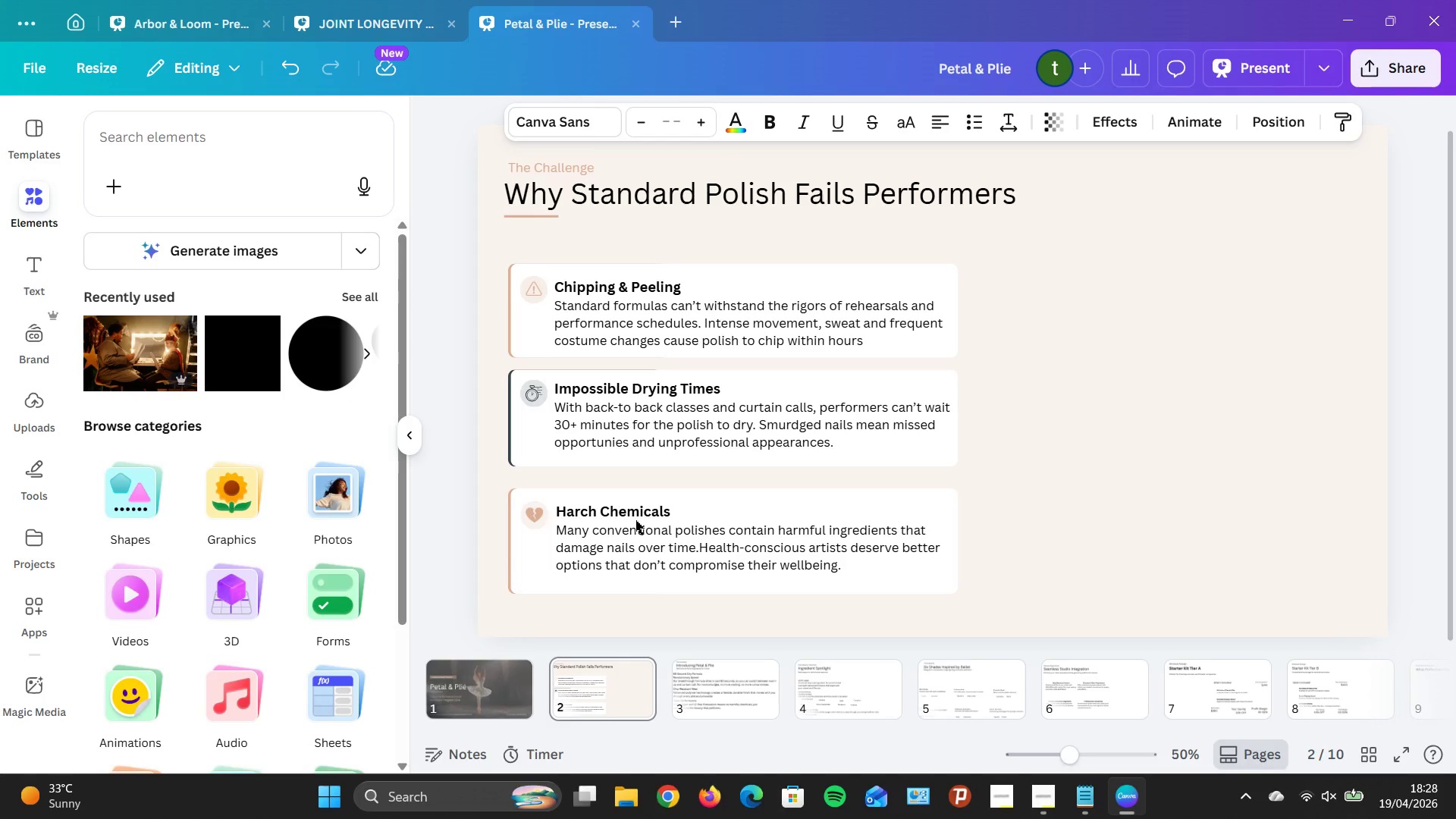 
key(ArrowLeft)
 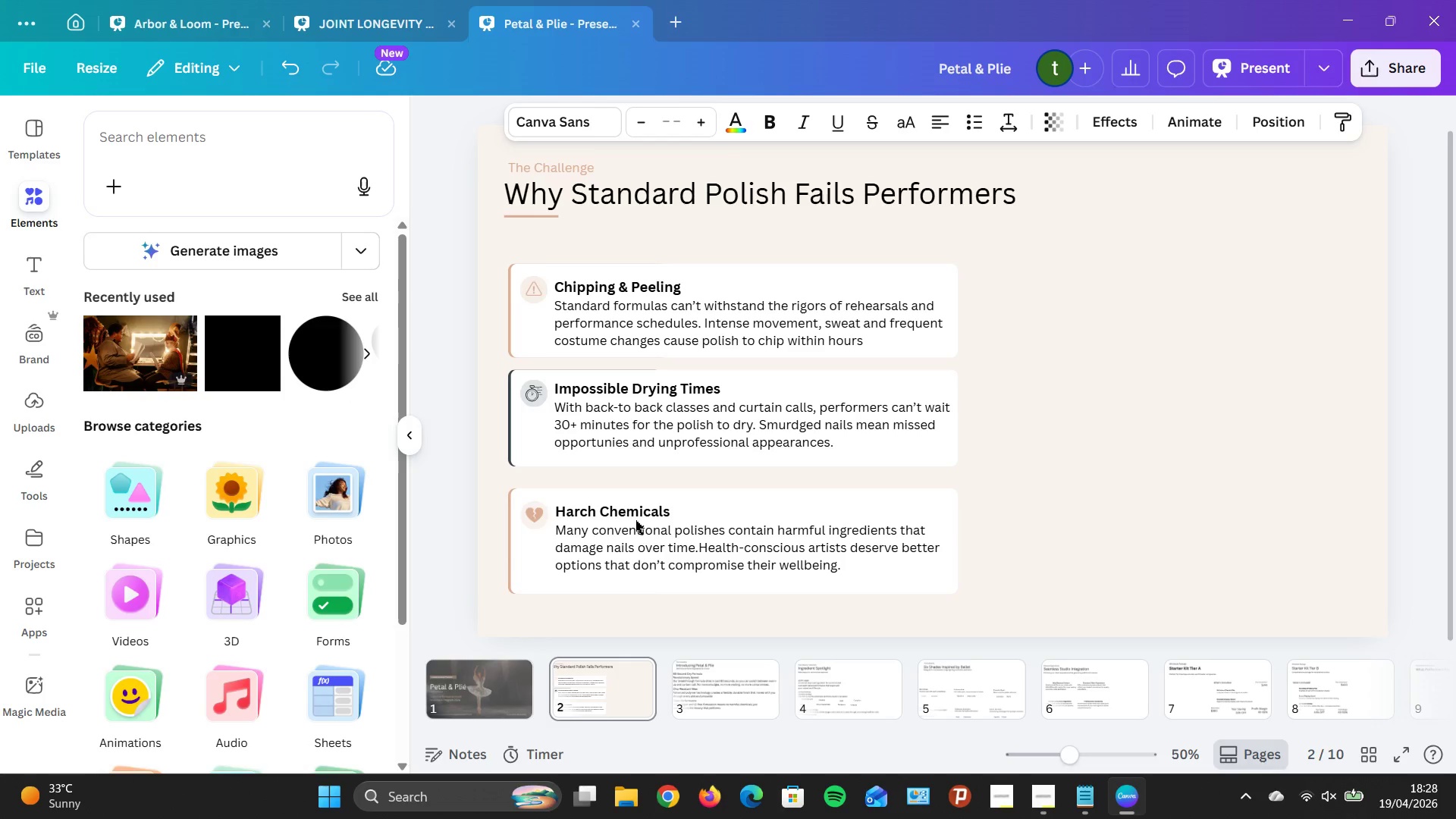 
key(ArrowLeft)
 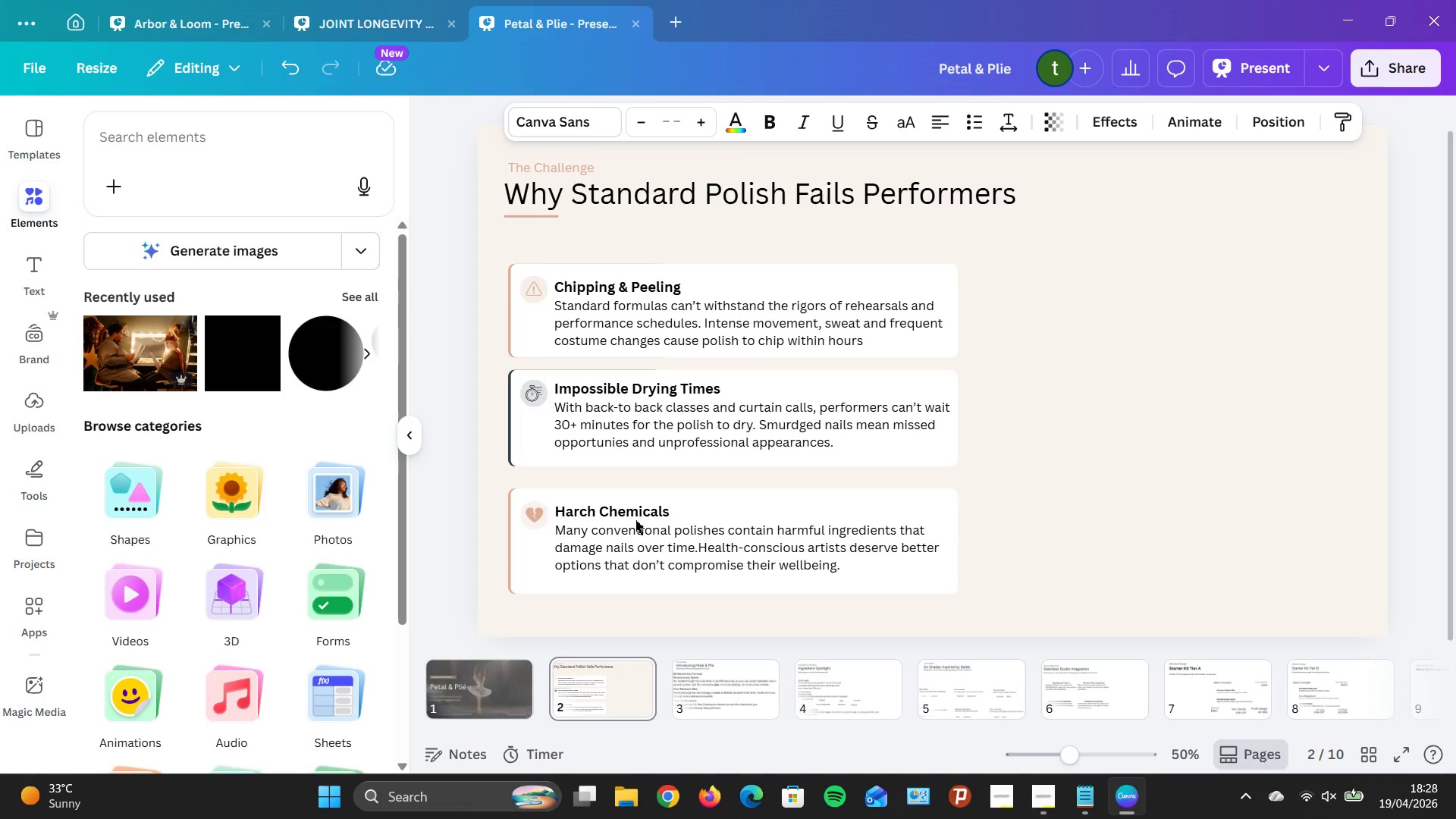 
key(ArrowLeft)
 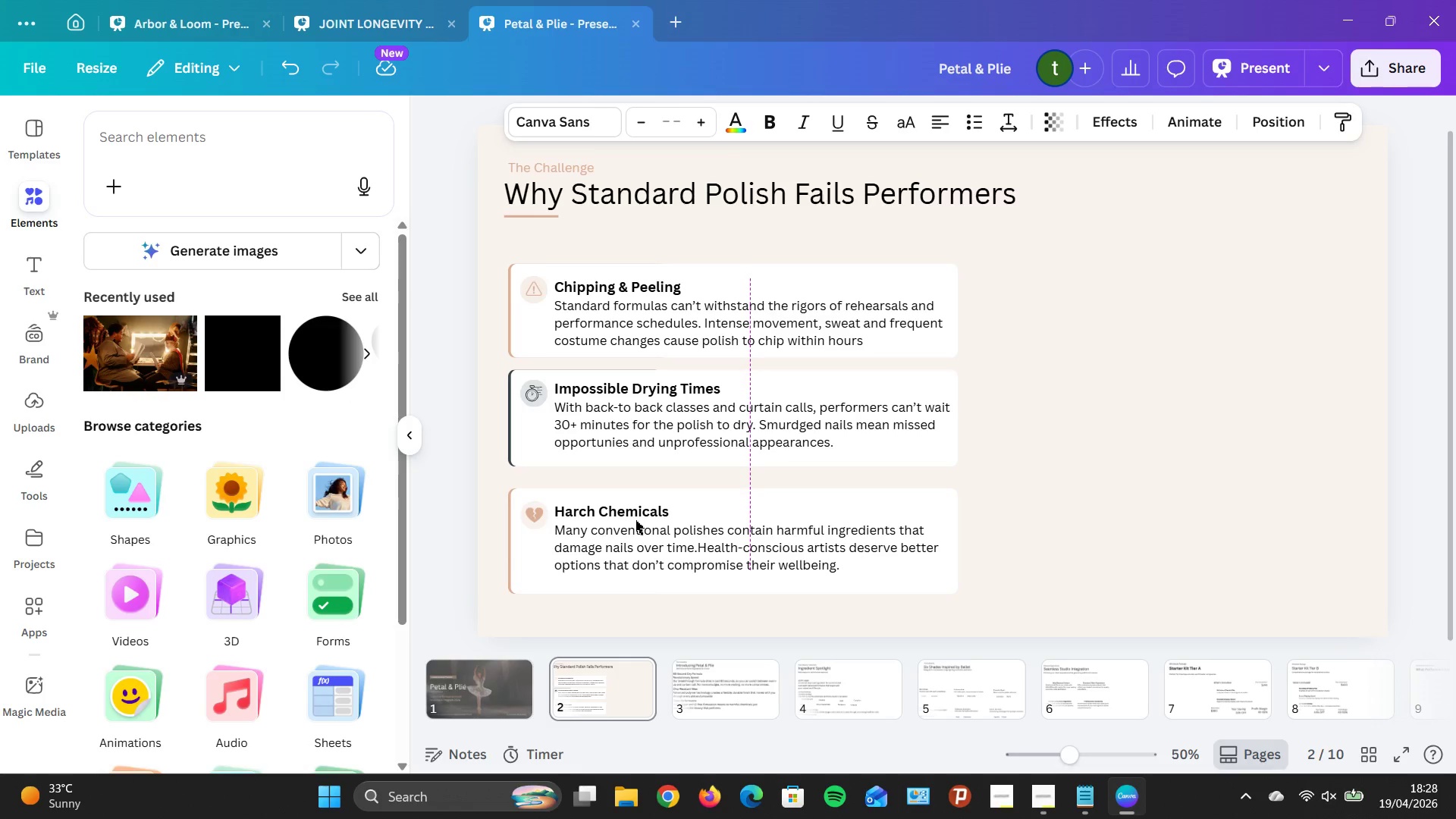 
key(ArrowLeft)
 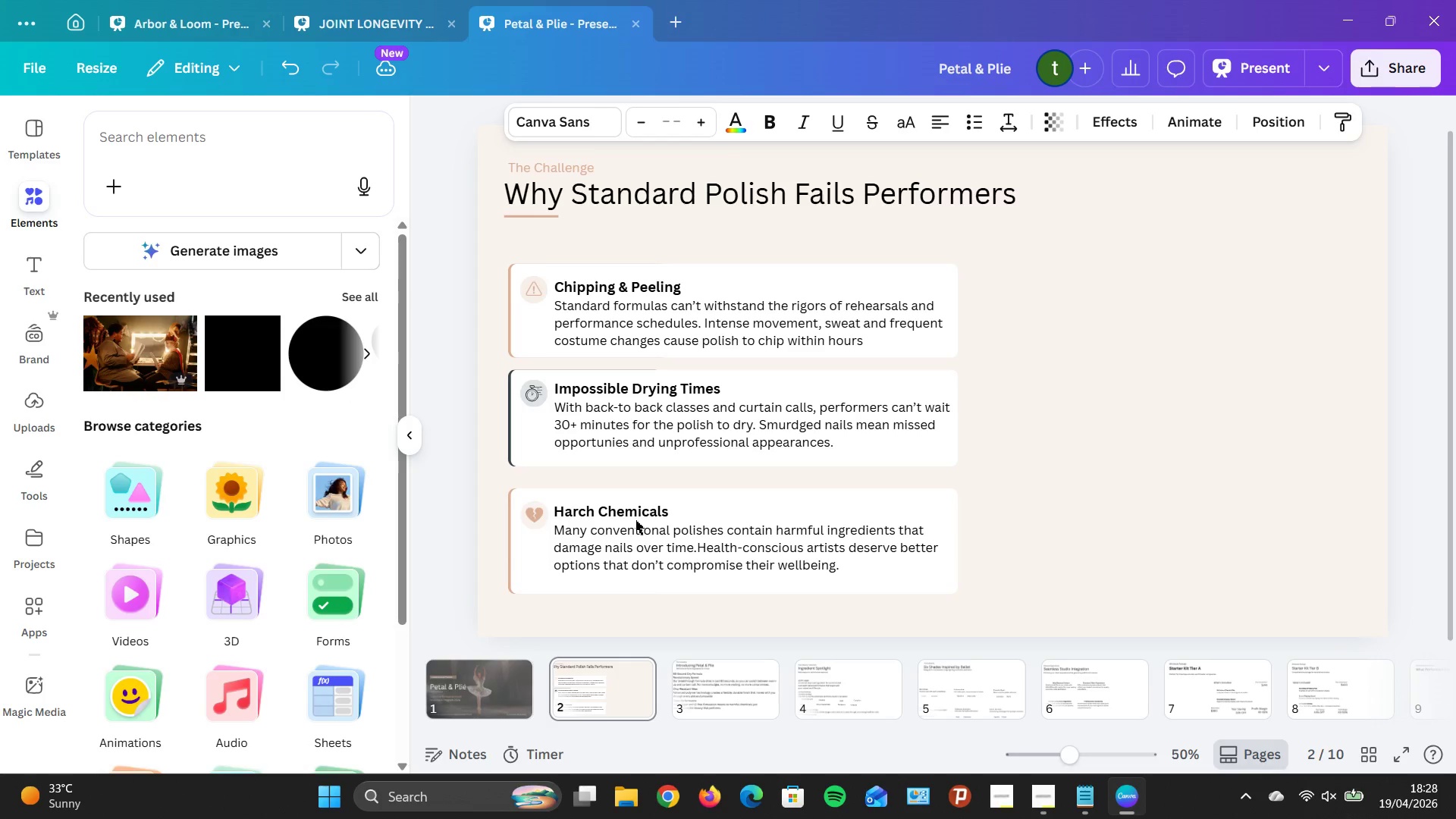 
key(ArrowLeft)
 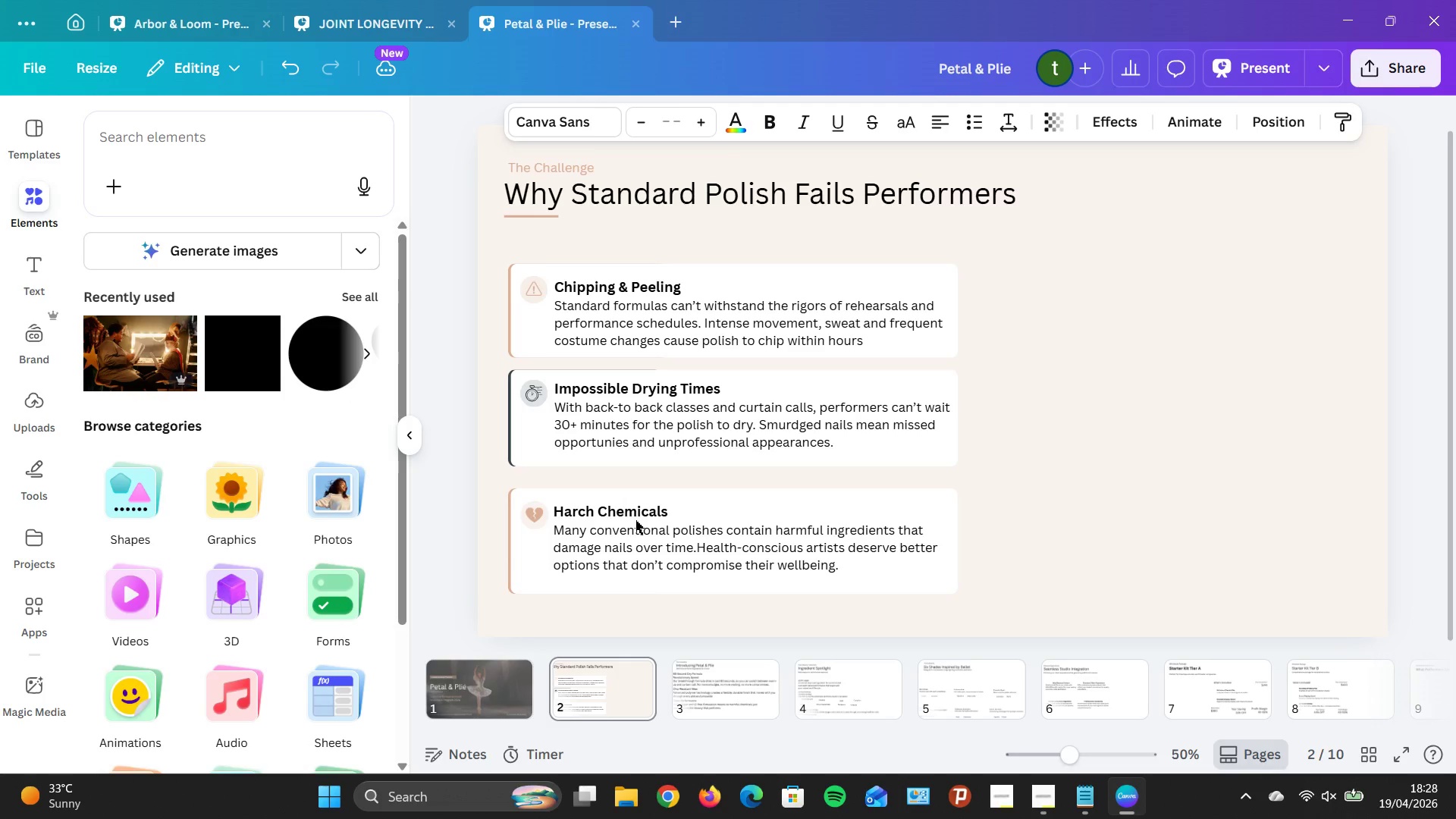 
key(ArrowLeft)
 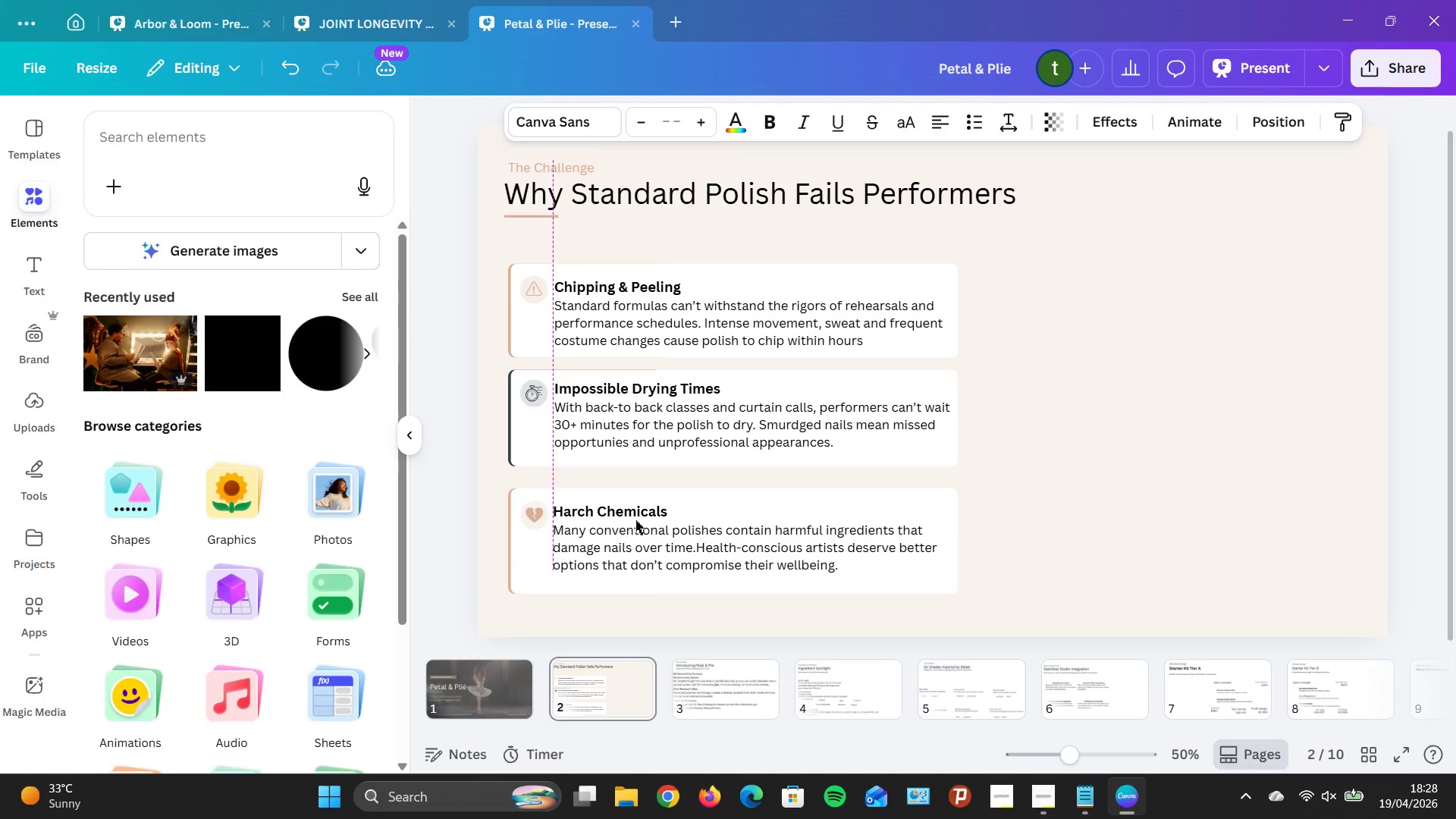 
key(ArrowLeft)
 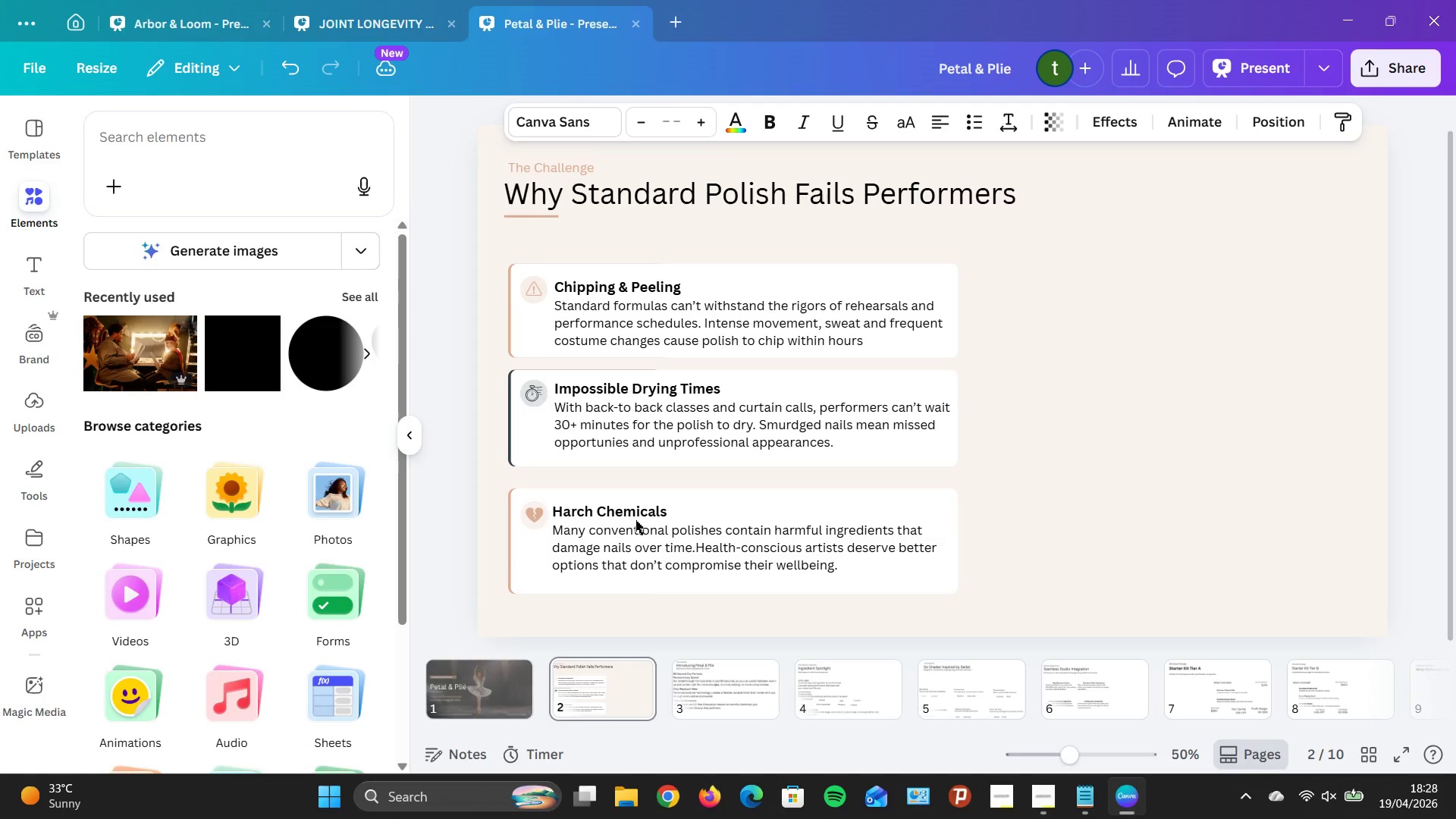 
key(ArrowLeft)
 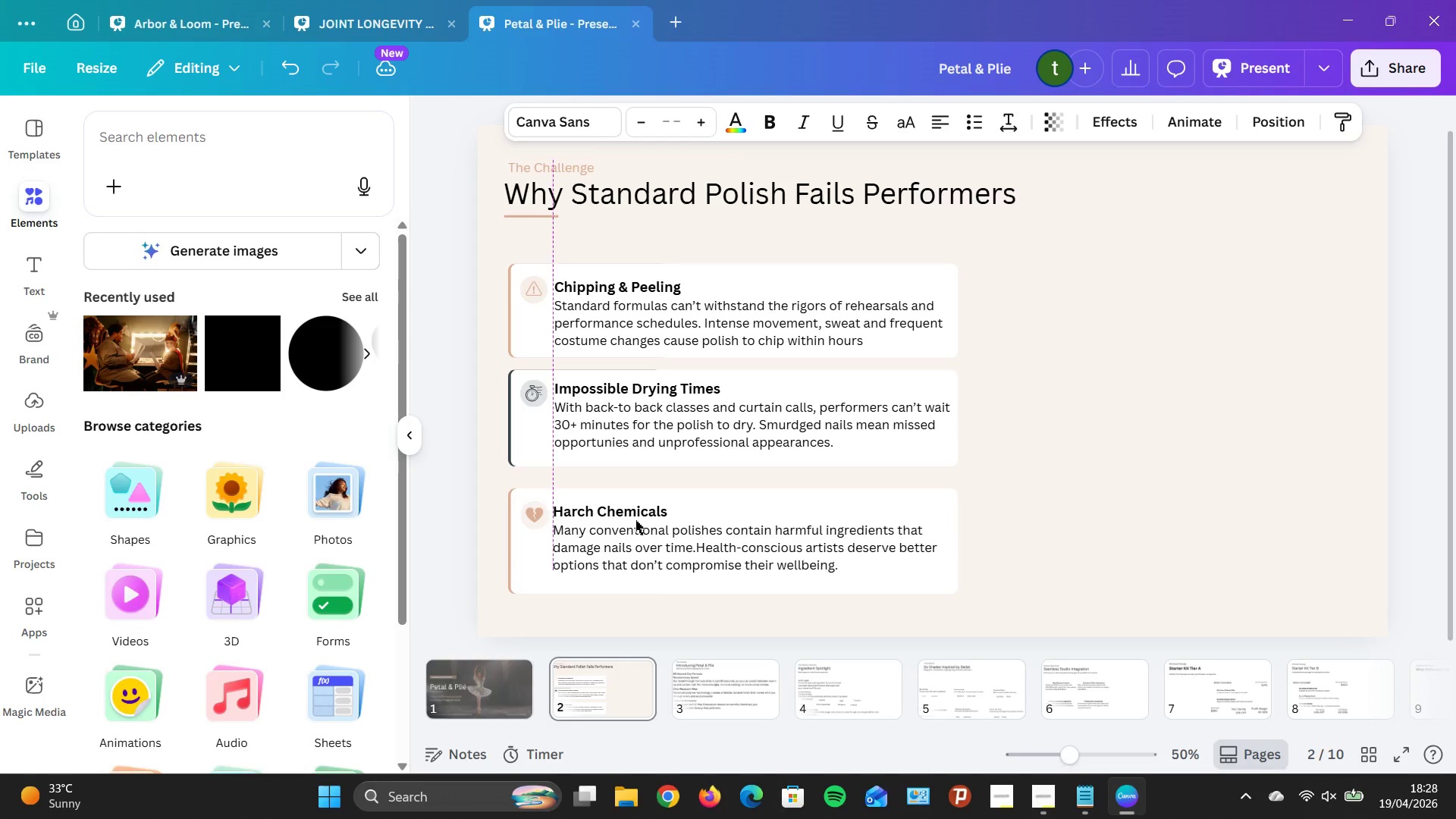 
key(ArrowRight)
 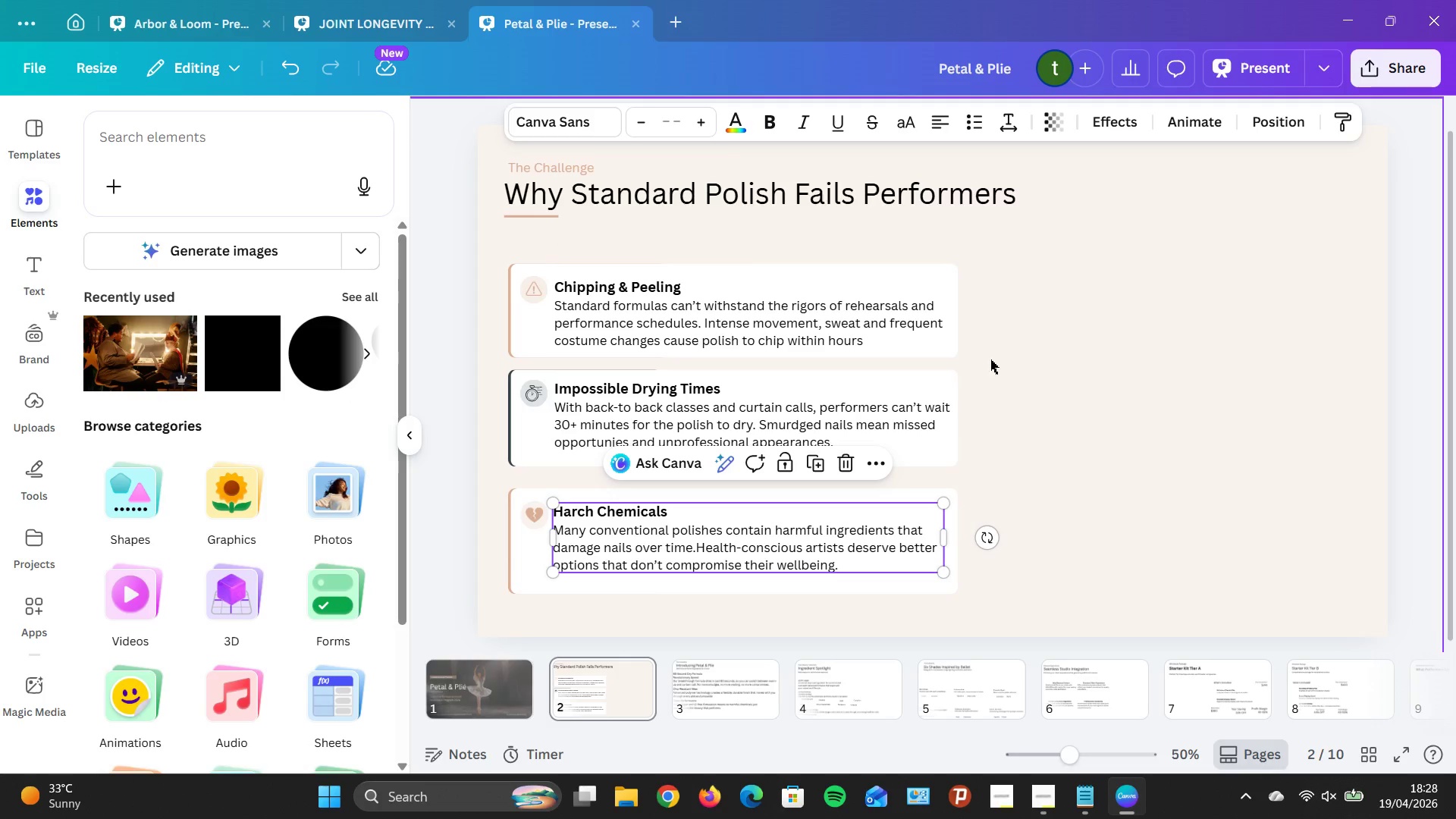 
wait(5.67)
 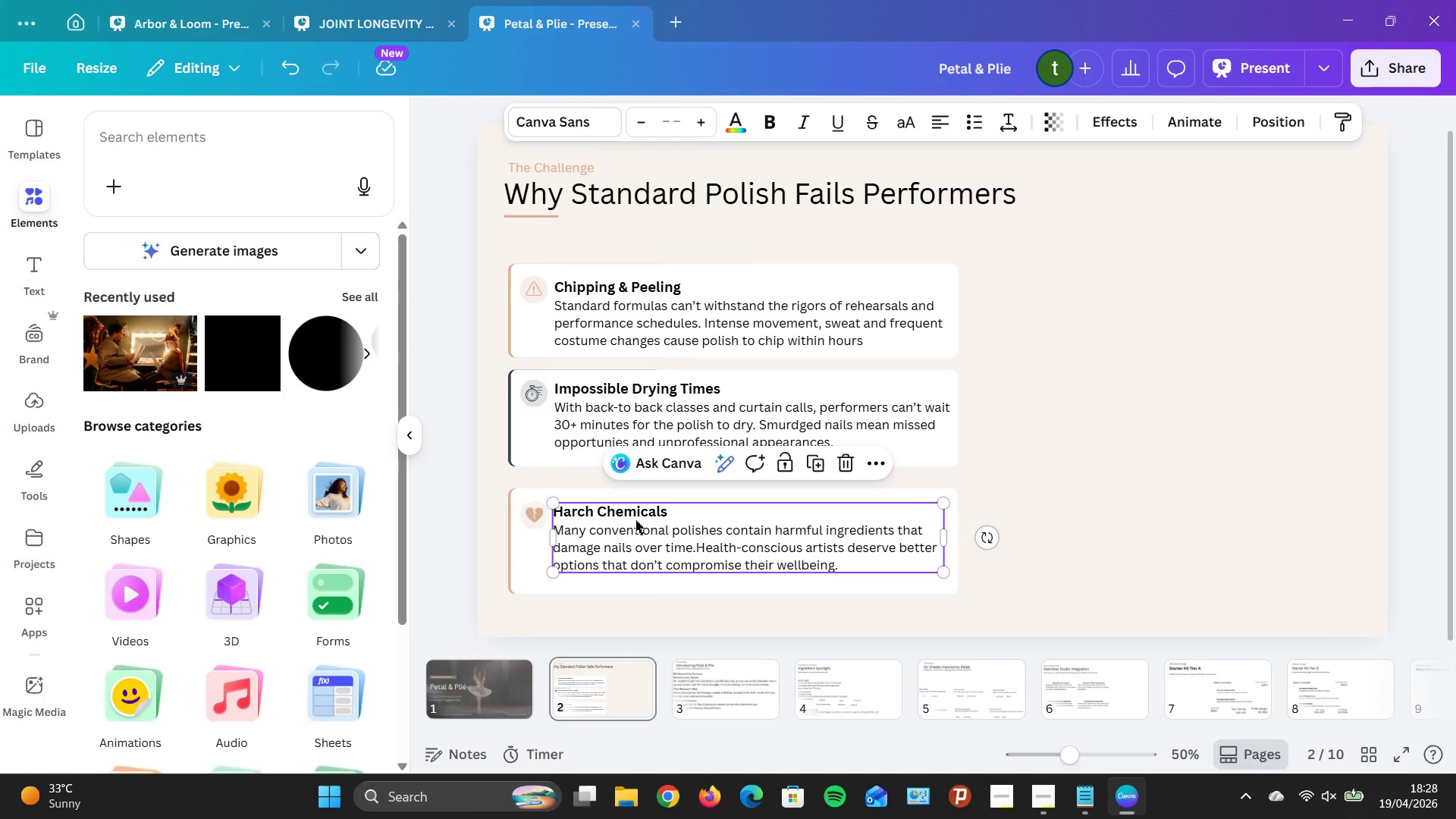 
scroll: coordinate [337, 611], scroll_direction: down, amount: 1.0
 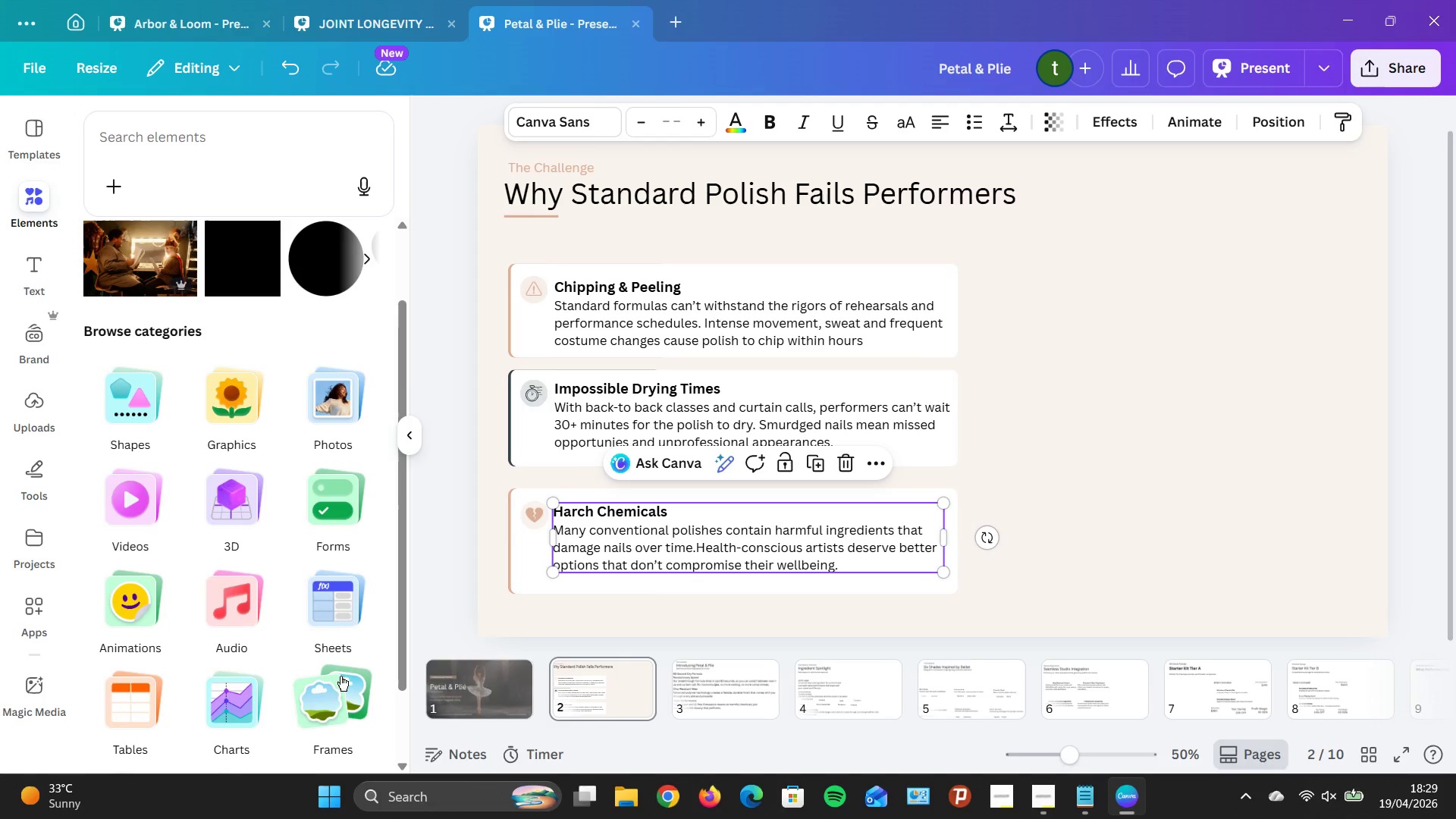 
left_click([337, 681])
 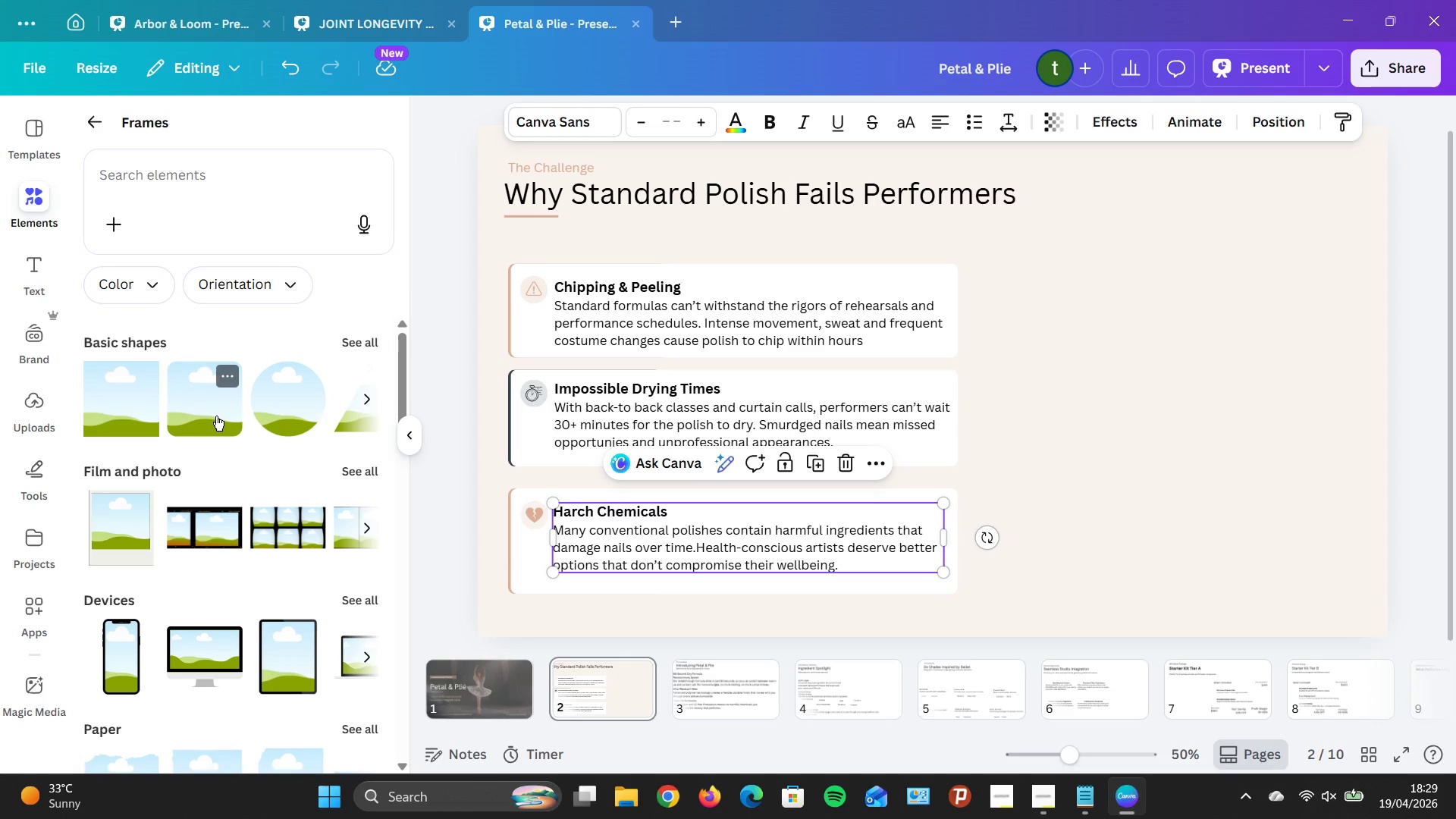 
left_click([216, 416])
 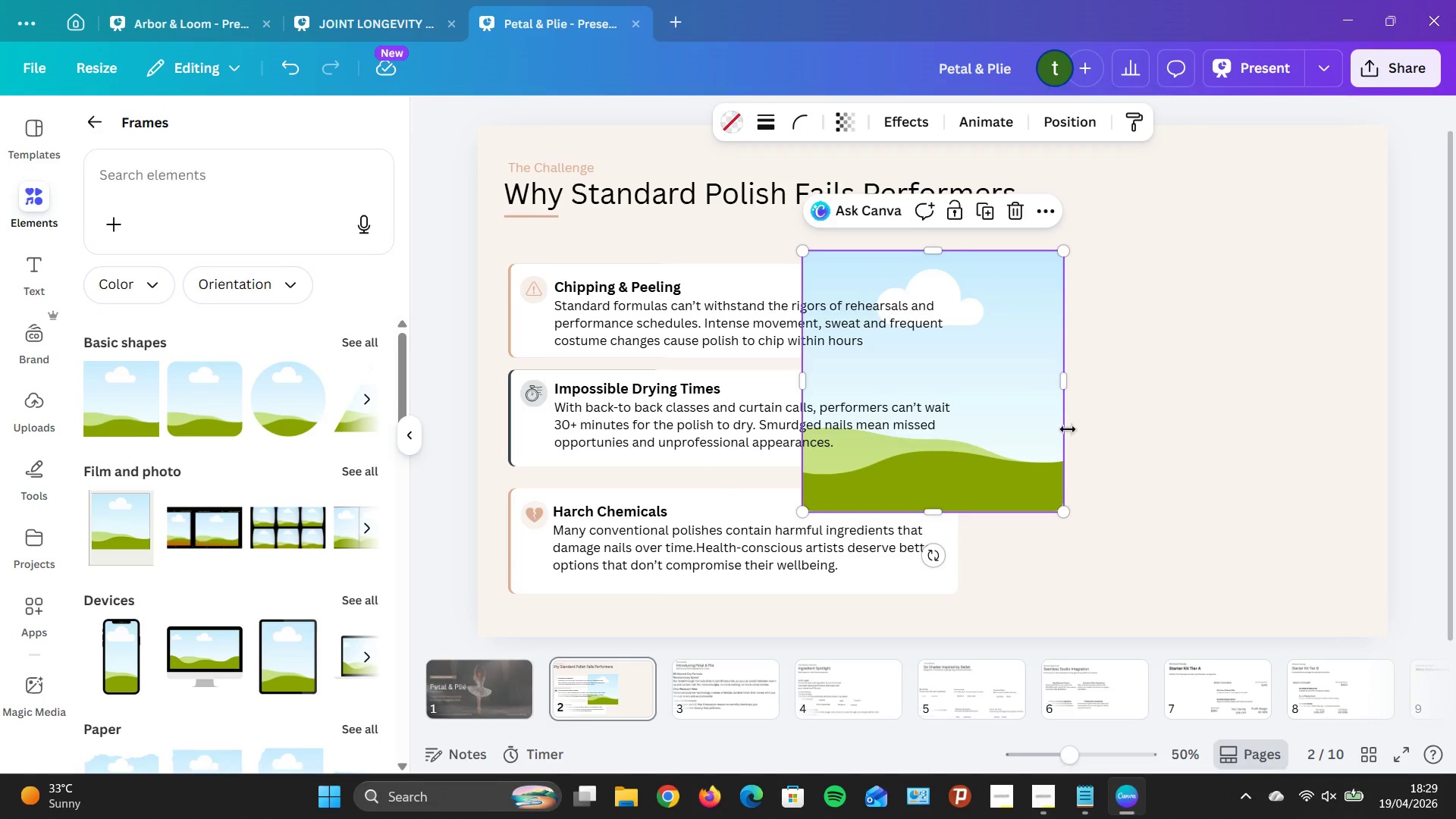 
left_click_drag(start_coordinate=[1040, 425], to_coordinate=[1217, 403])
 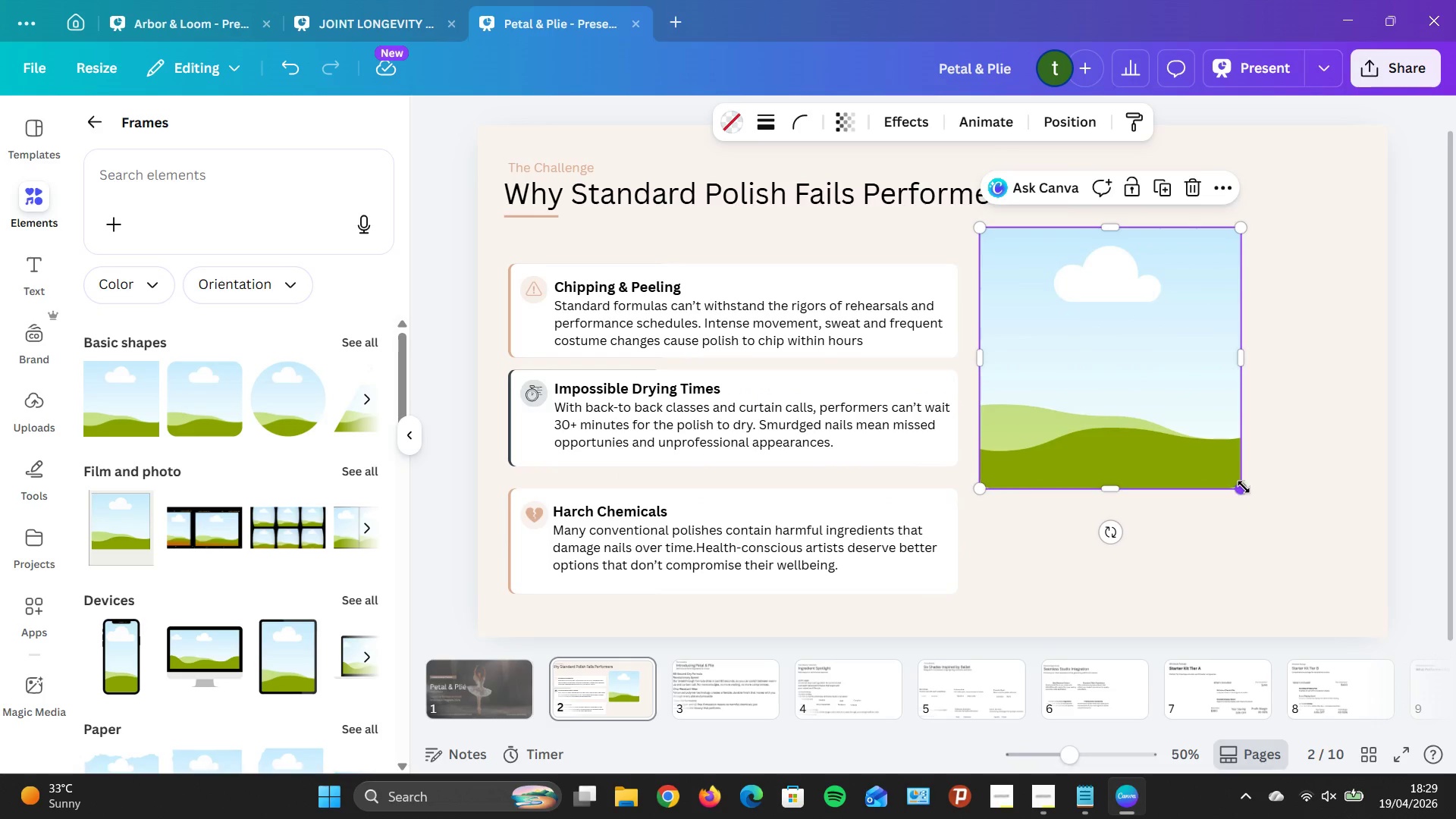 
left_click_drag(start_coordinate=[1242, 488], to_coordinate=[1324, 677])
 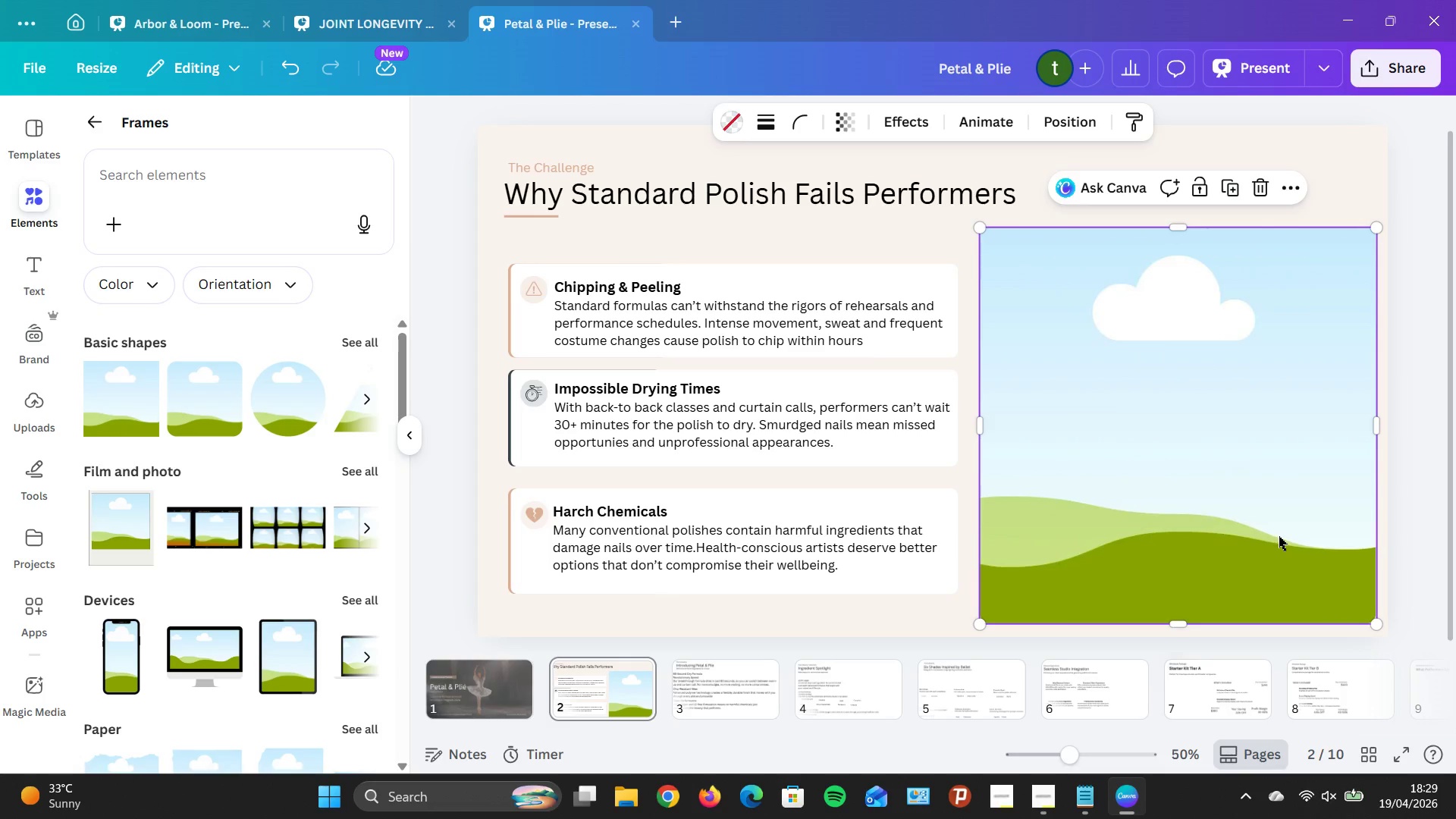 
left_click_drag(start_coordinate=[1279, 536], to_coordinate=[1269, 534])
 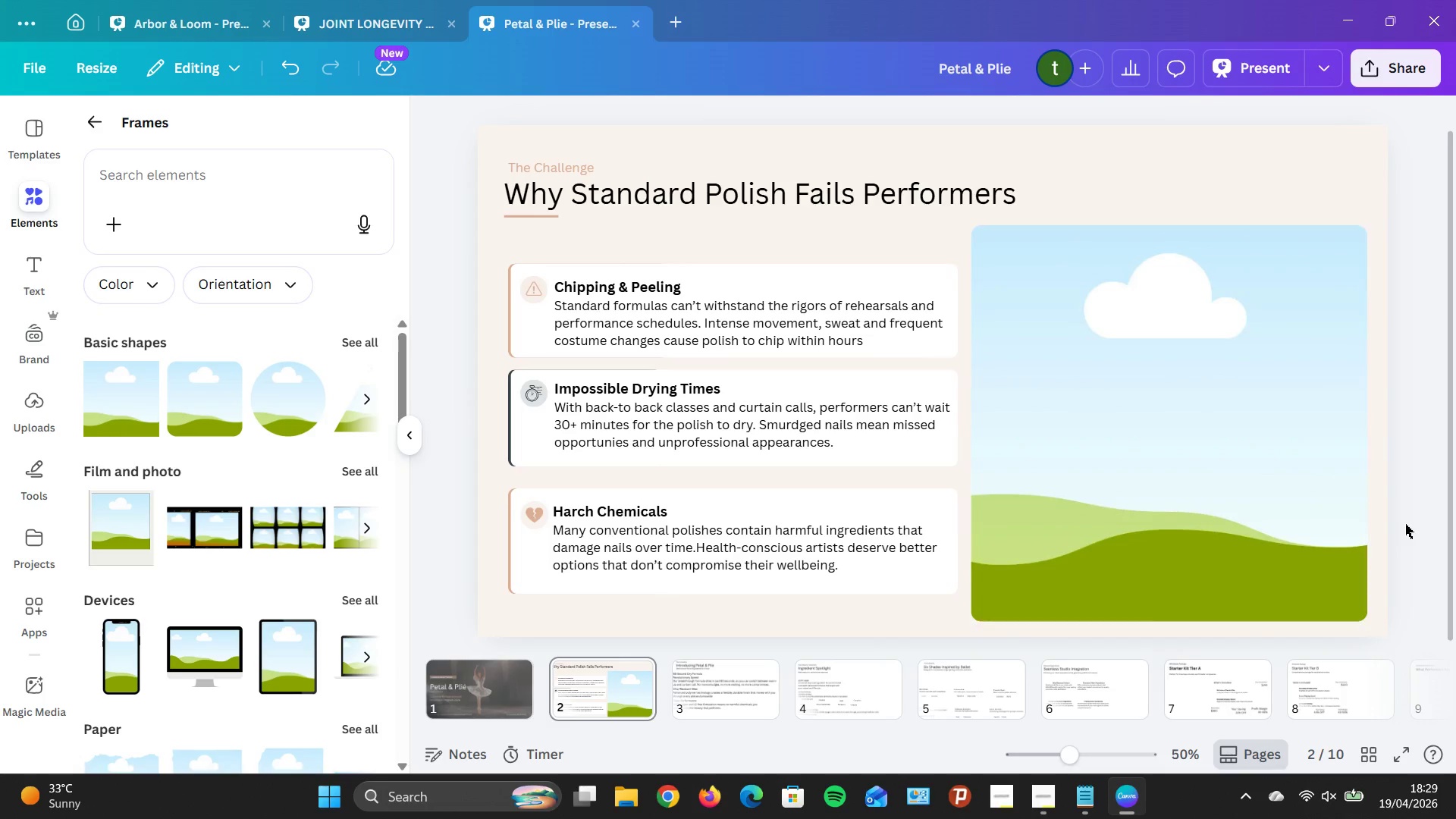 
left_click([1405, 524])
 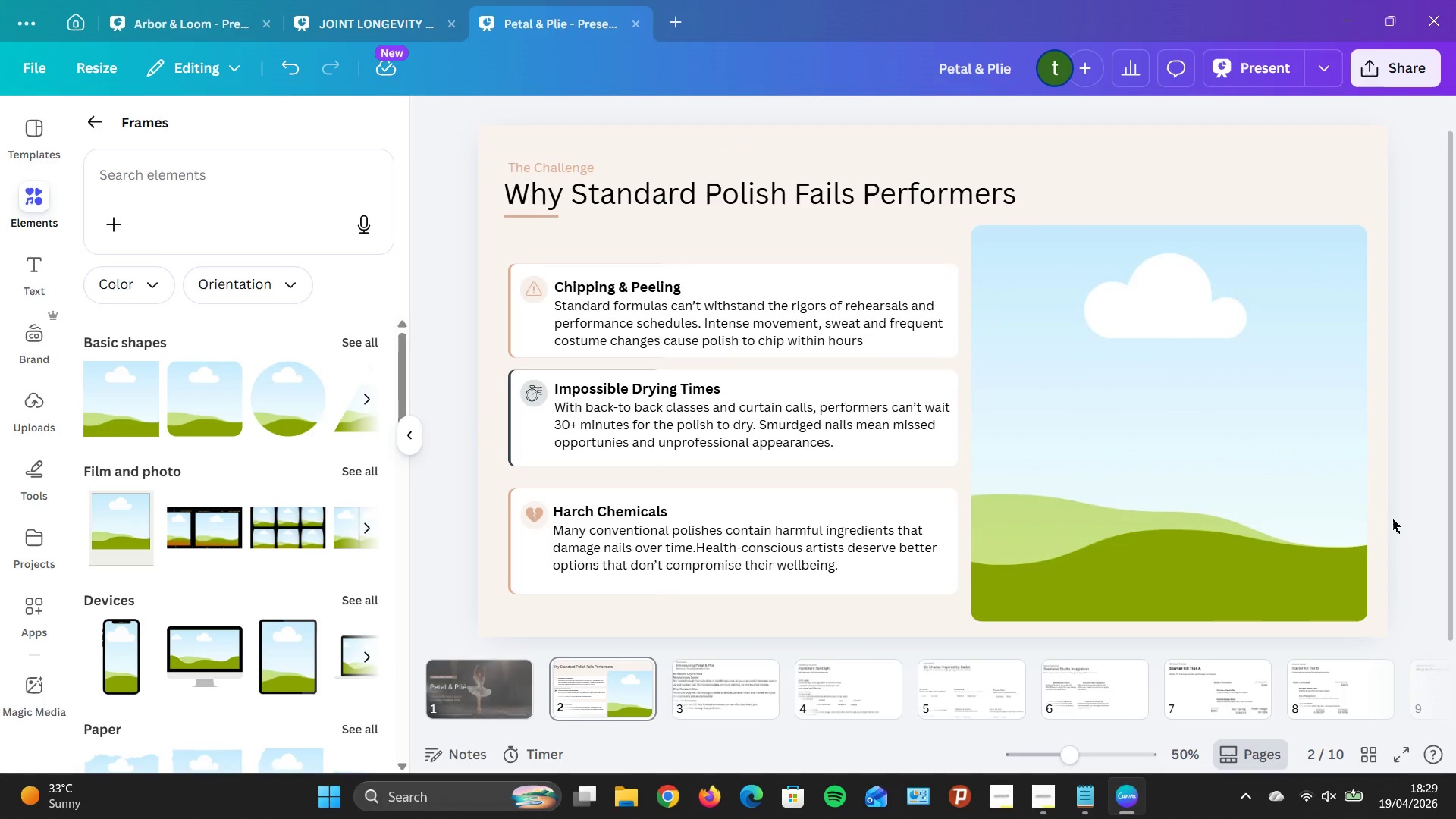 
left_click([1306, 494])
 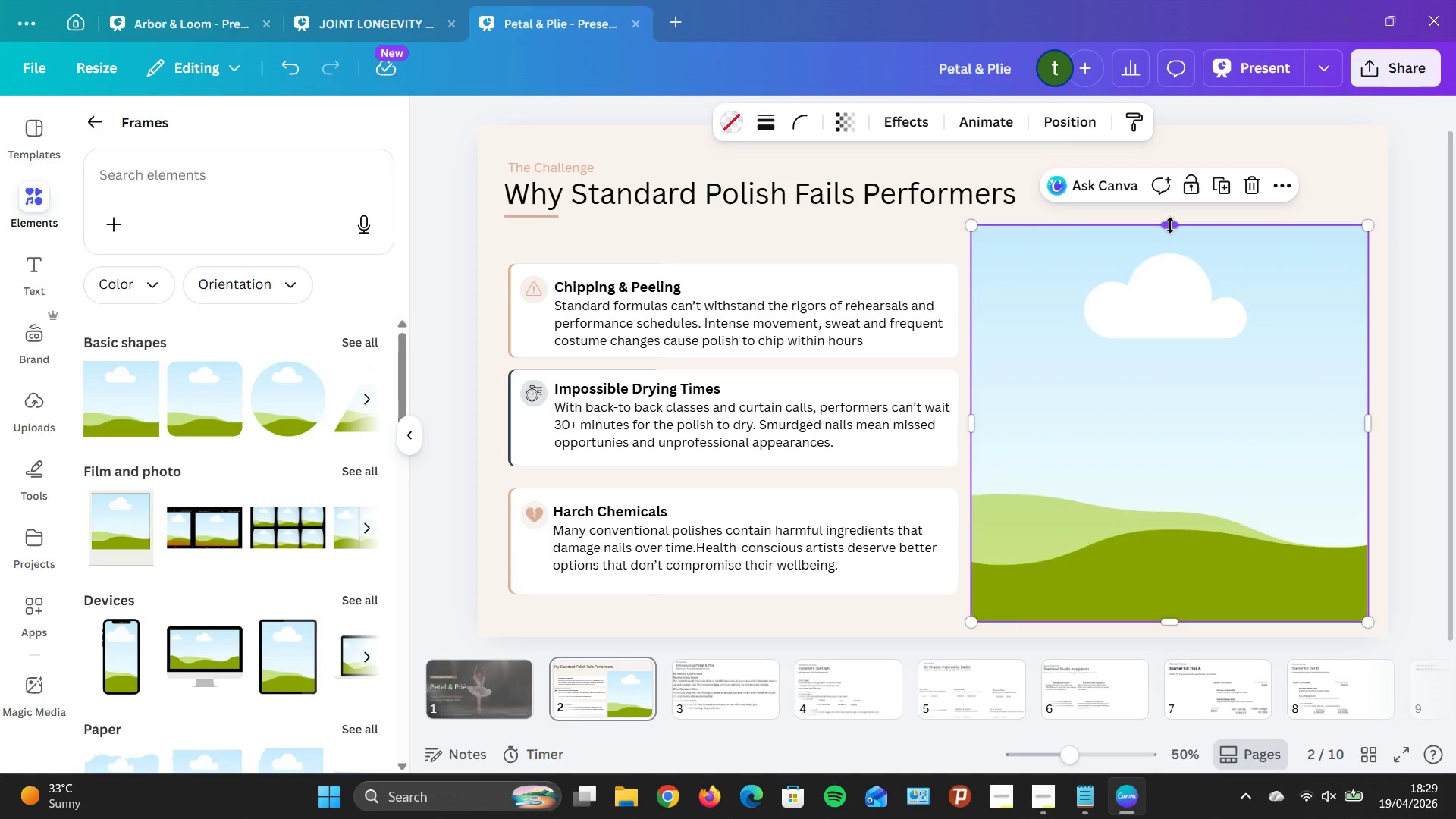 
left_click_drag(start_coordinate=[1170, 225], to_coordinate=[1163, 236])
 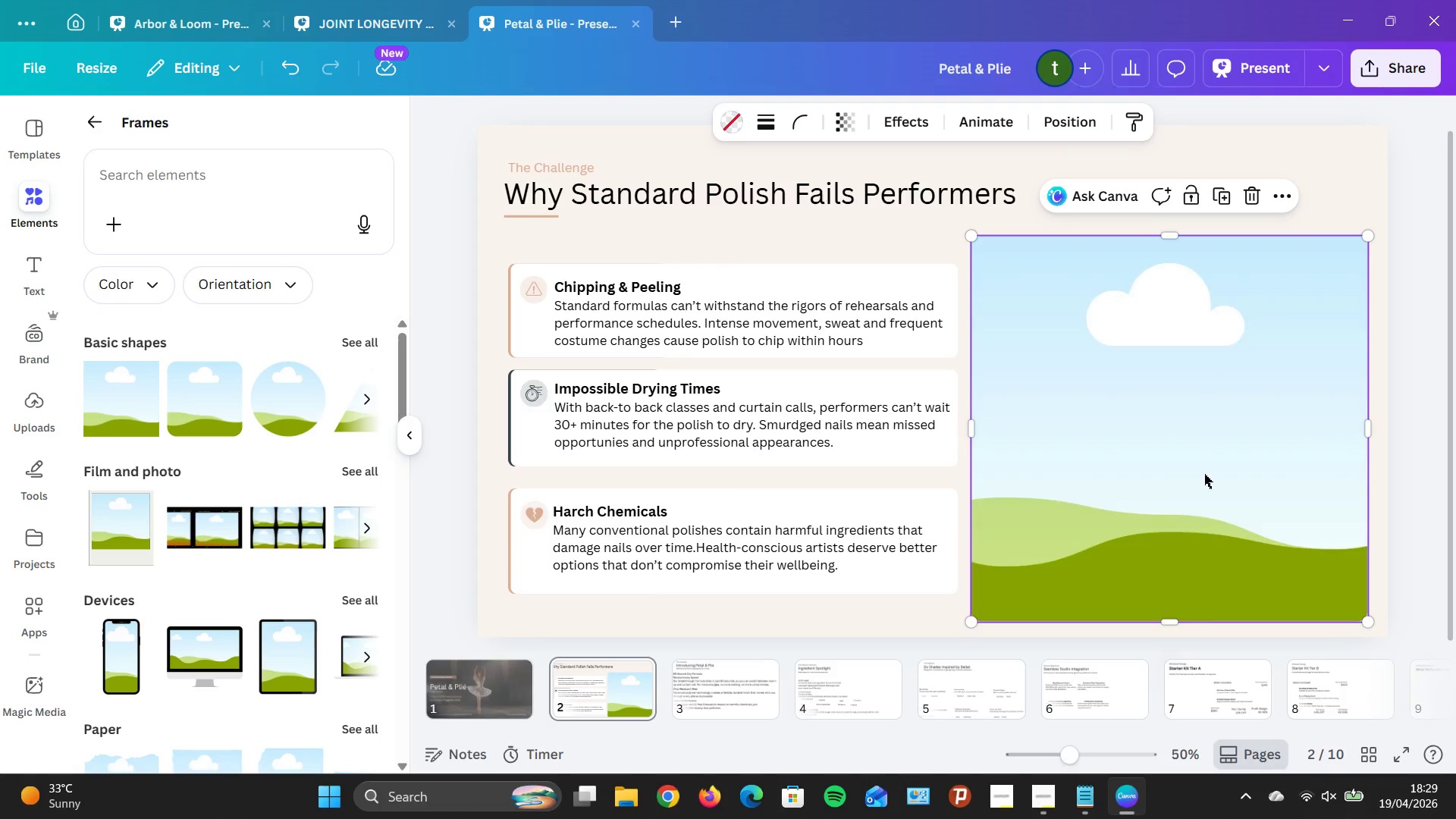 
left_click_drag(start_coordinate=[1171, 620], to_coordinate=[1181, 627])
 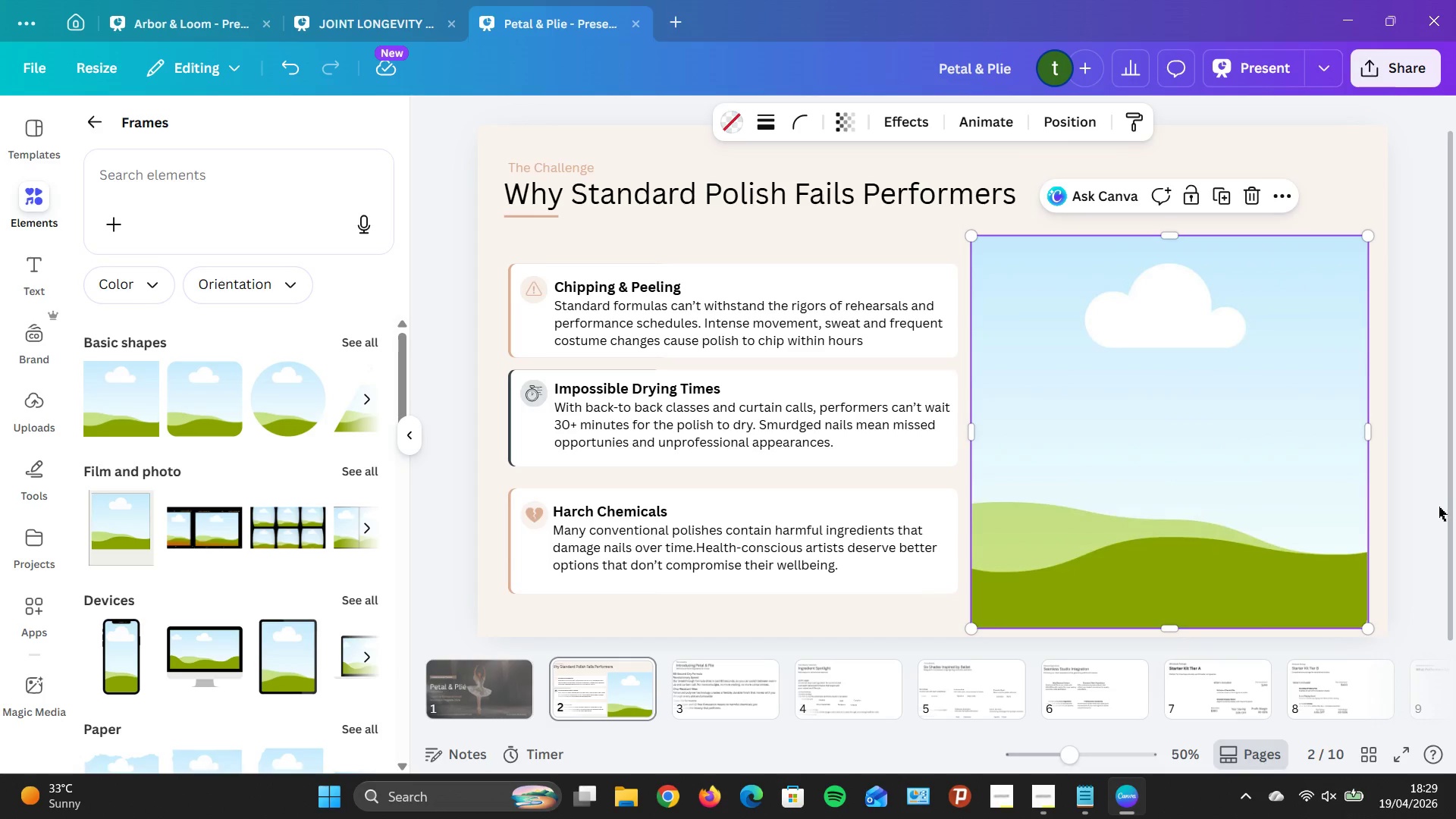 
left_click([1436, 508])
 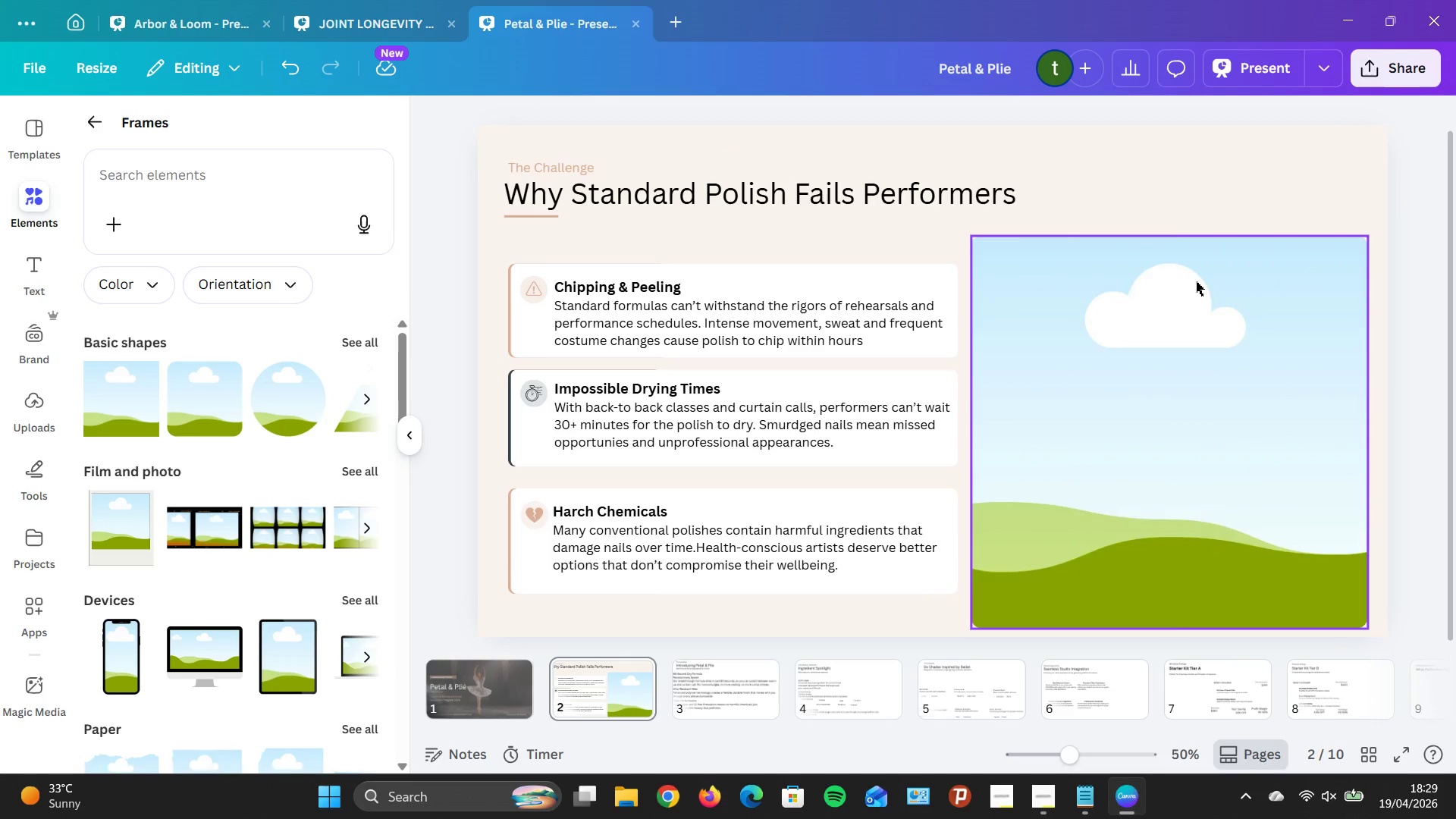 
left_click([1193, 278])
 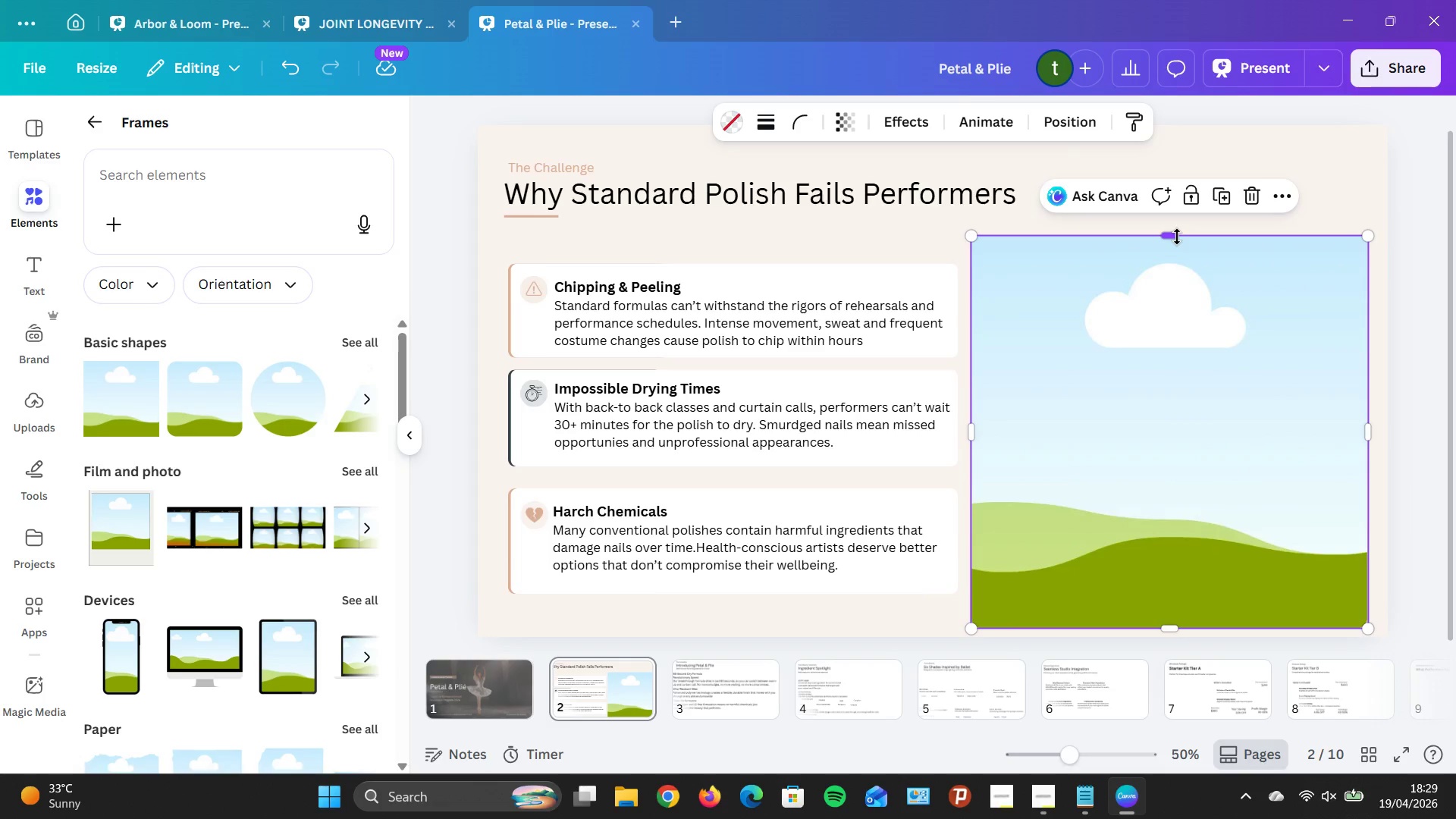 
left_click_drag(start_coordinate=[1177, 237], to_coordinate=[1175, 231])
 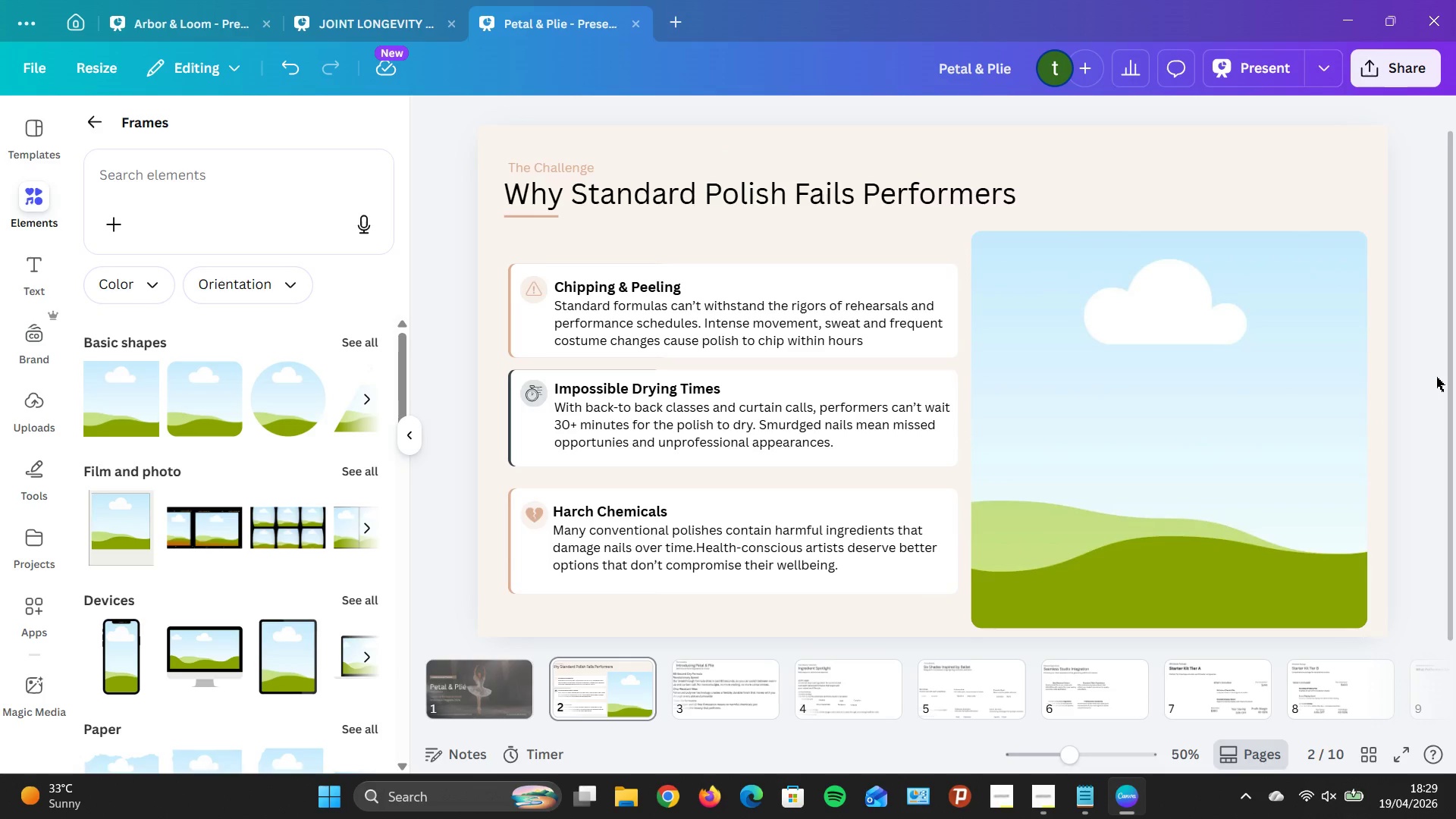 
left_click([1290, 397])
 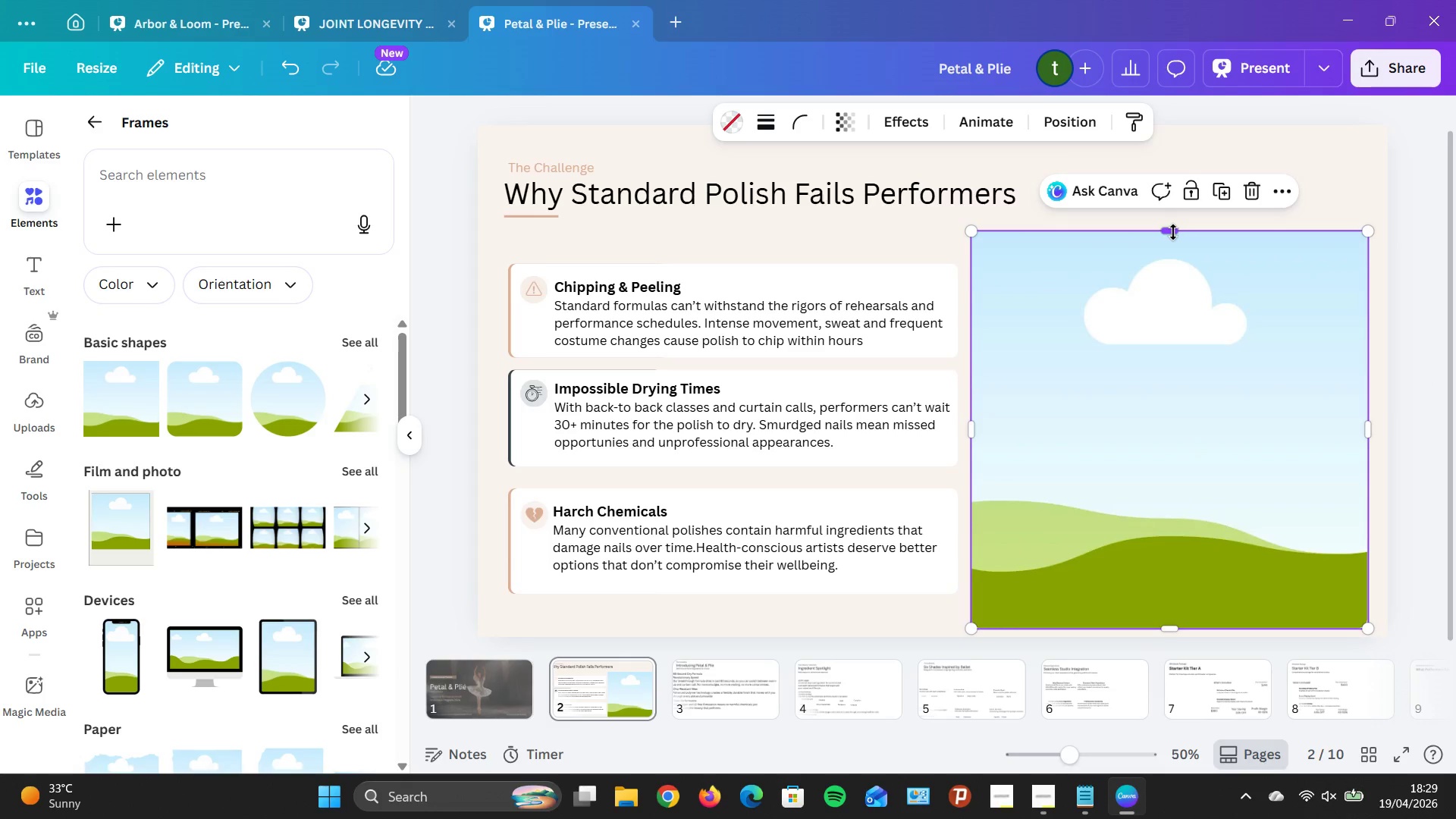 
left_click_drag(start_coordinate=[1175, 232], to_coordinate=[1176, 227])
 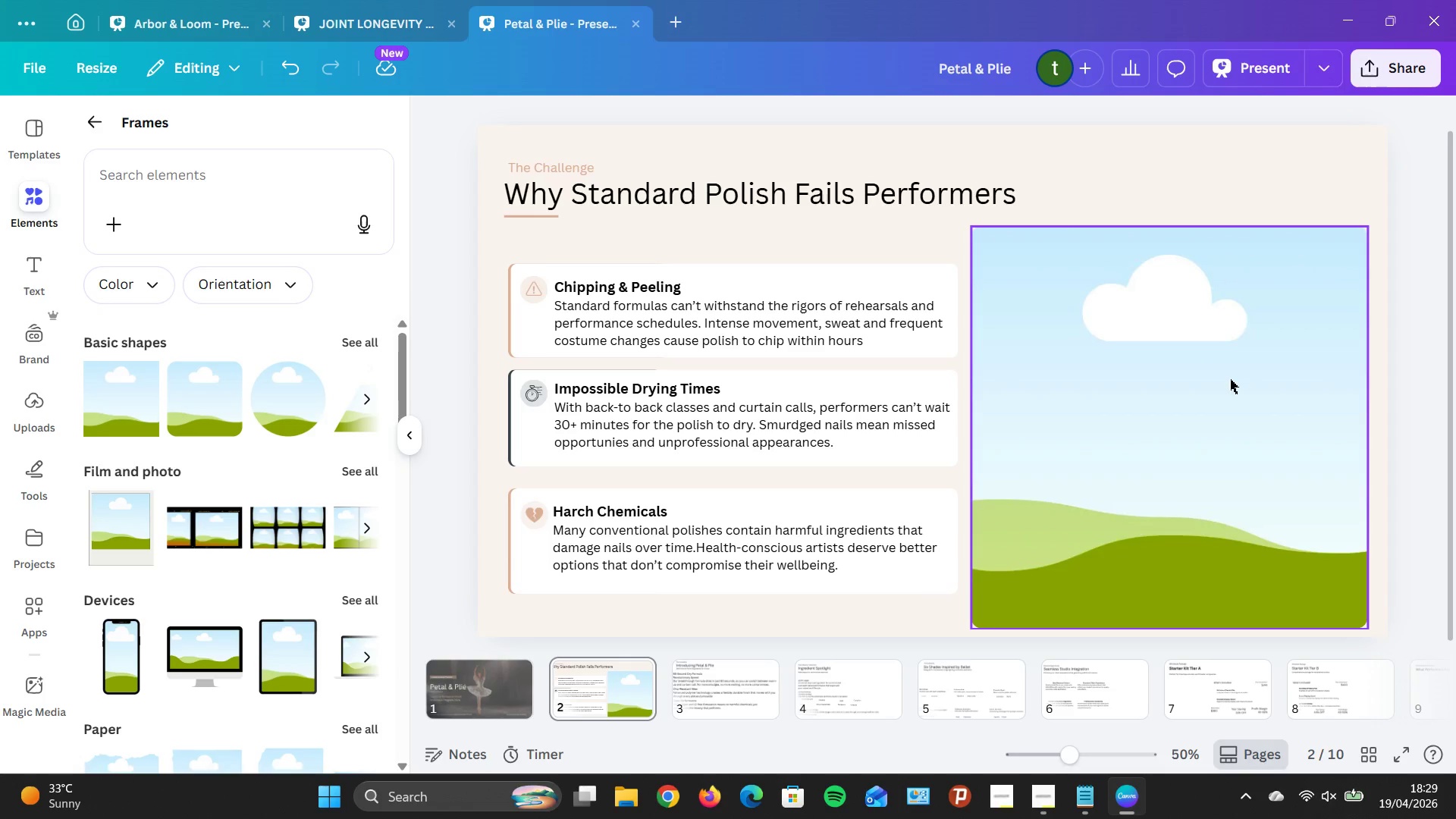 
left_click([1405, 438])
 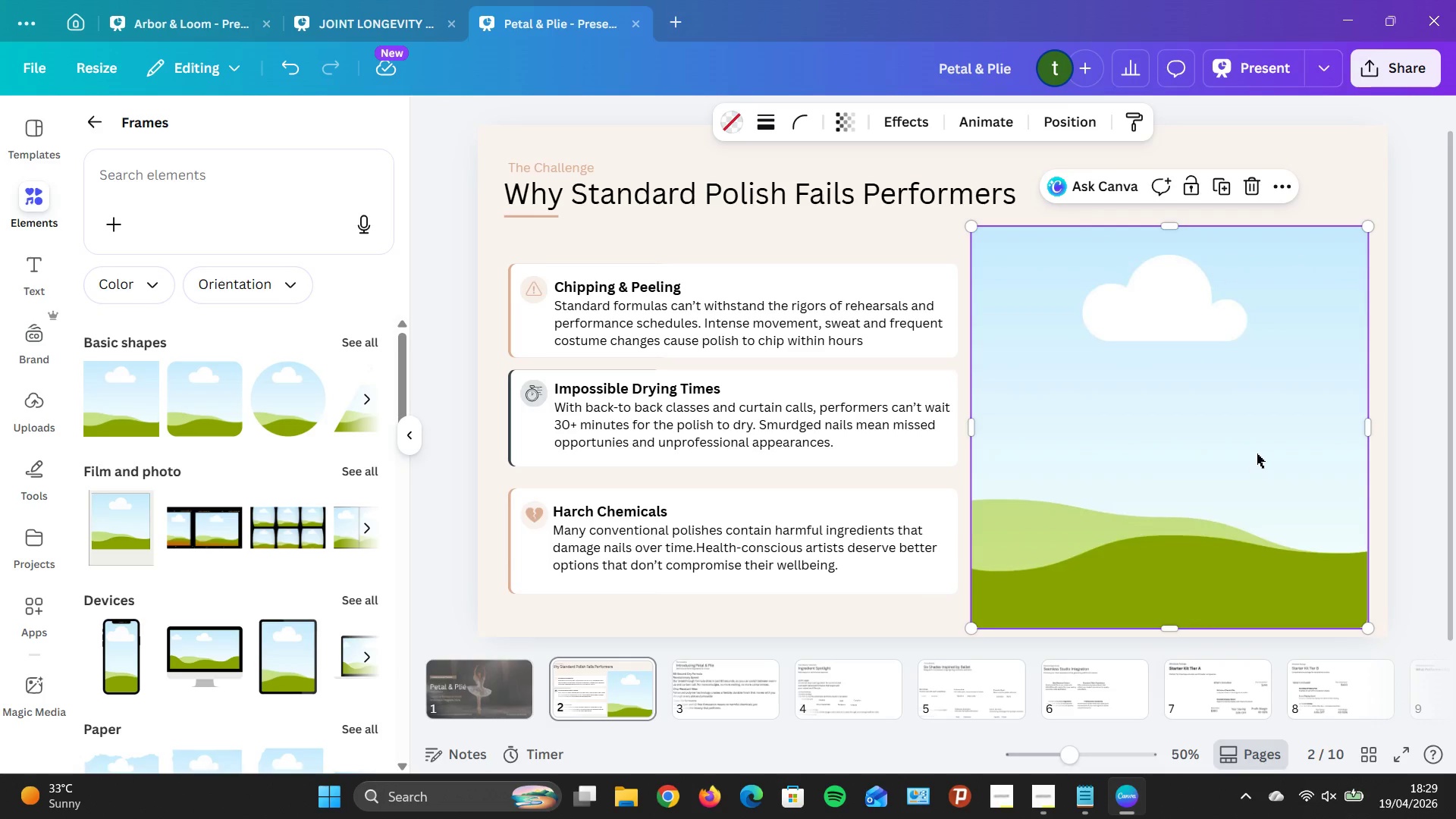 
key(ArrowUp)
 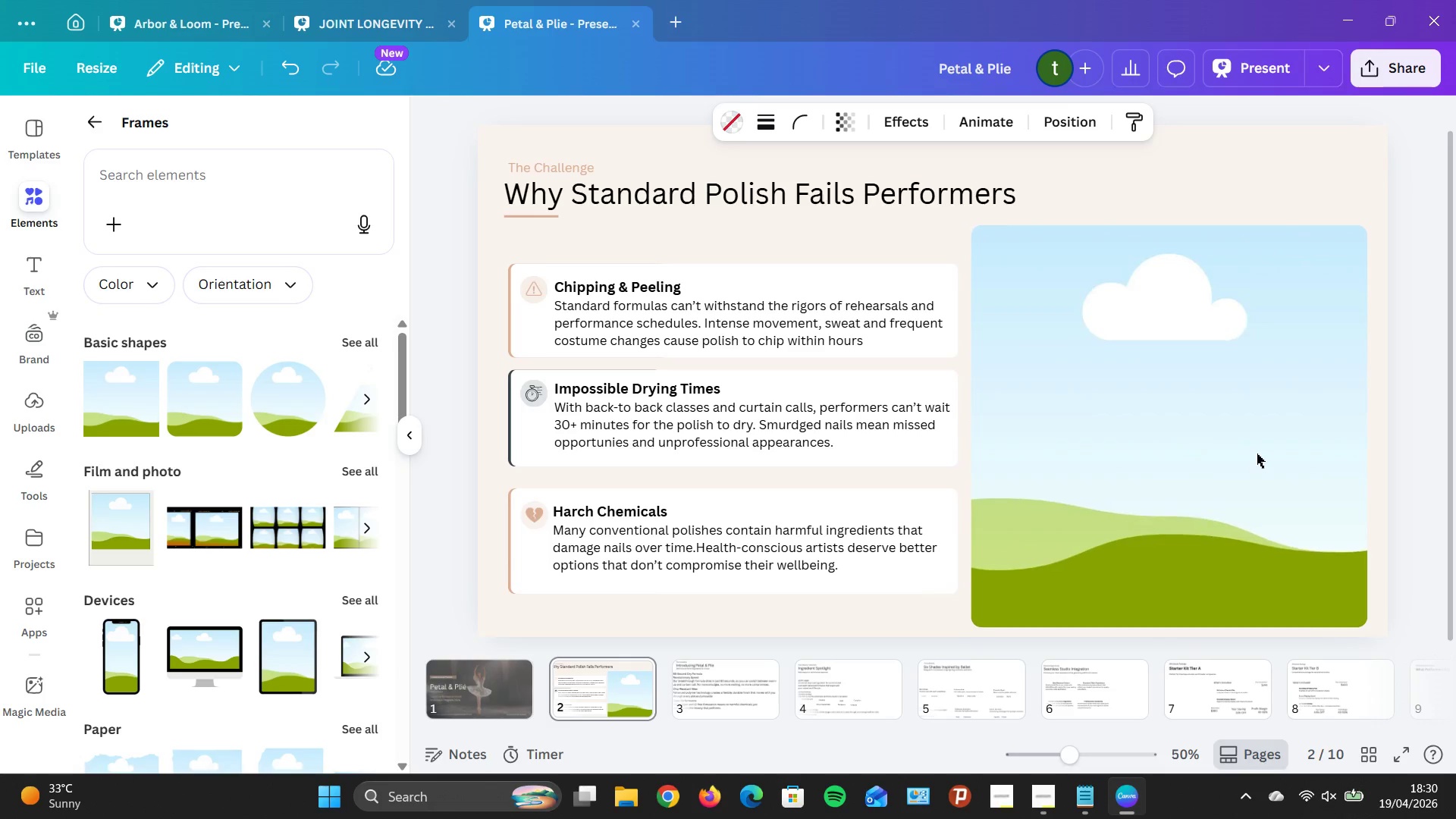 
key(ArrowUp)
 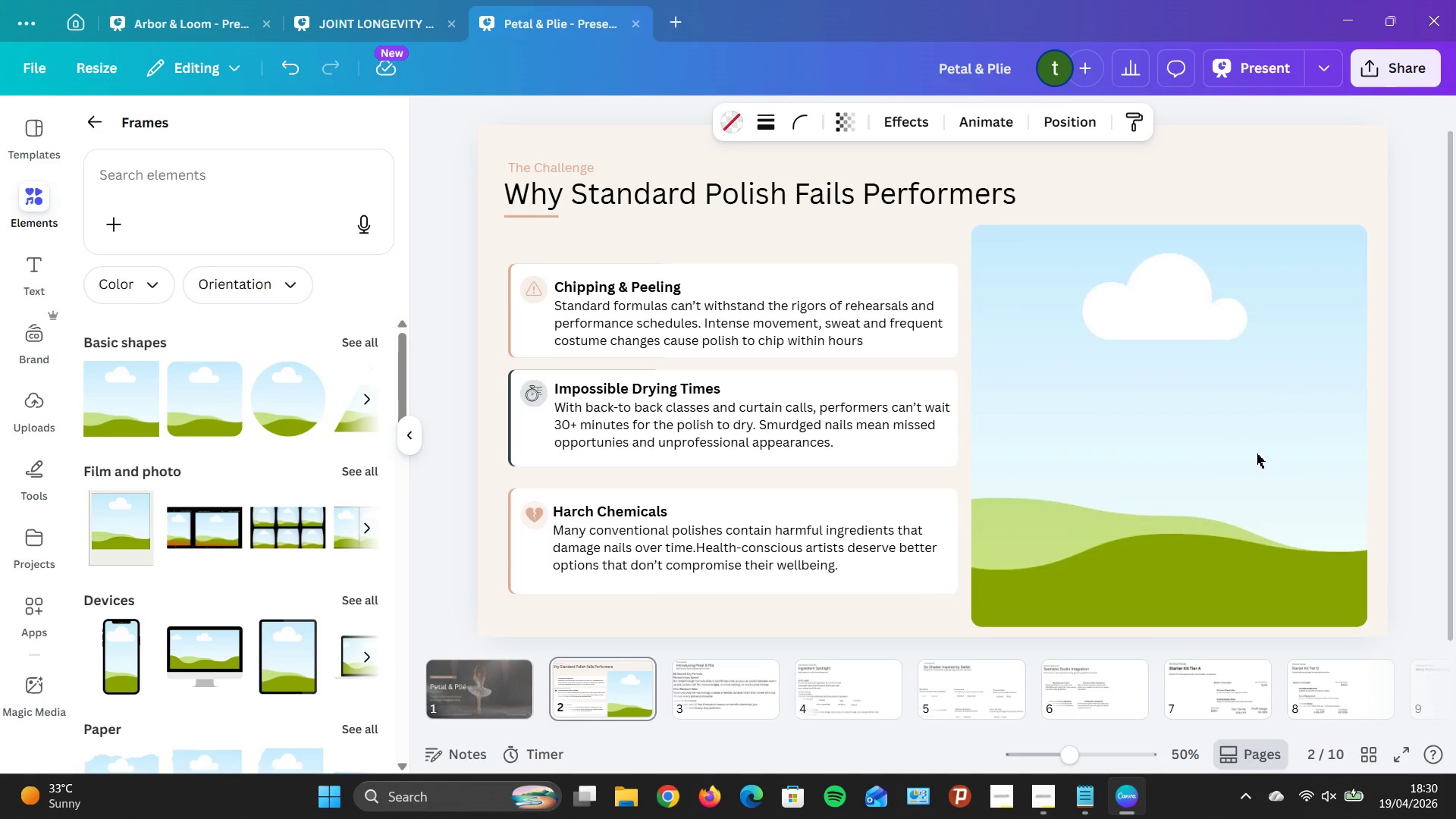 
key(ArrowUp)
 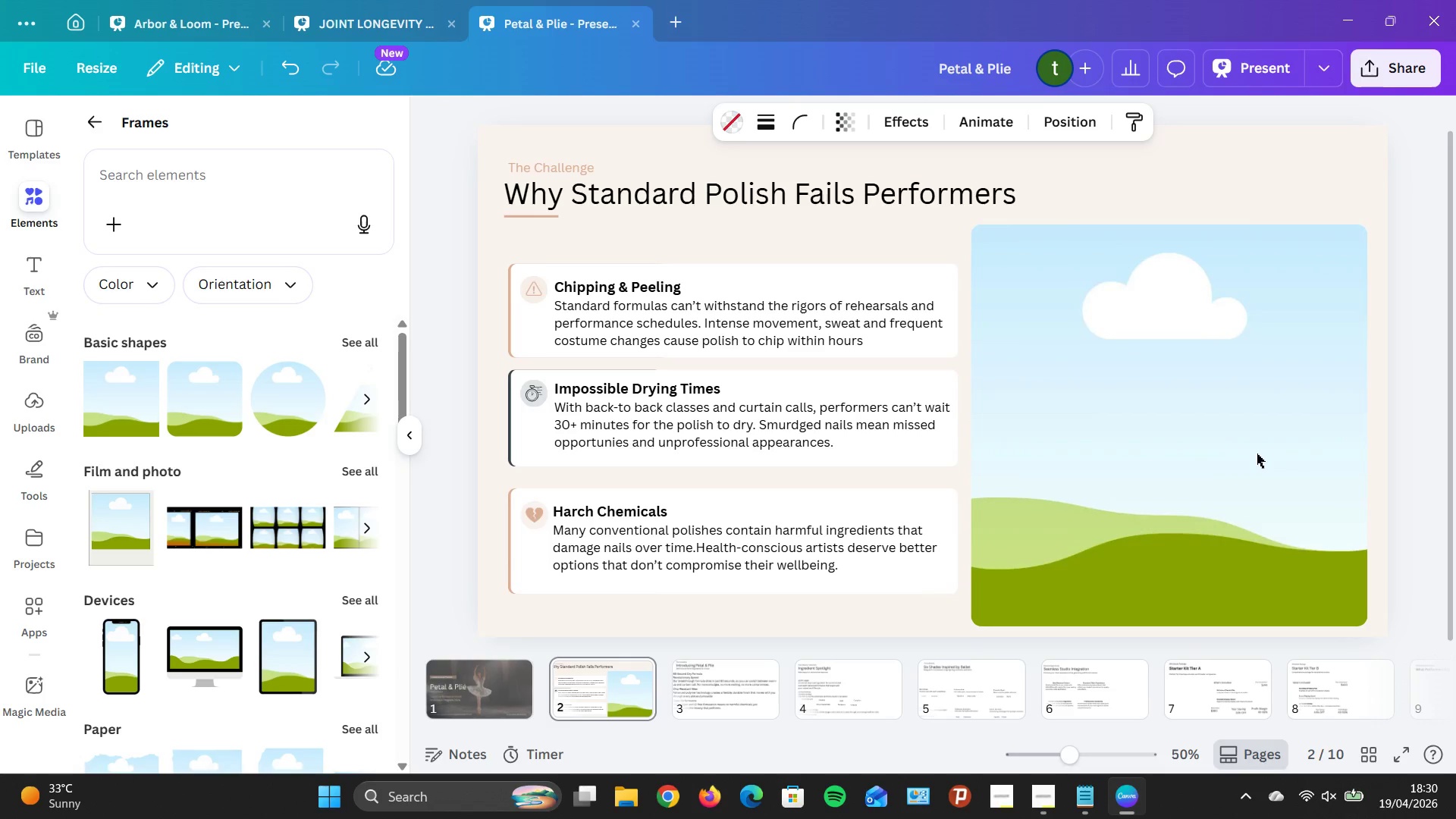 
key(ArrowUp)
 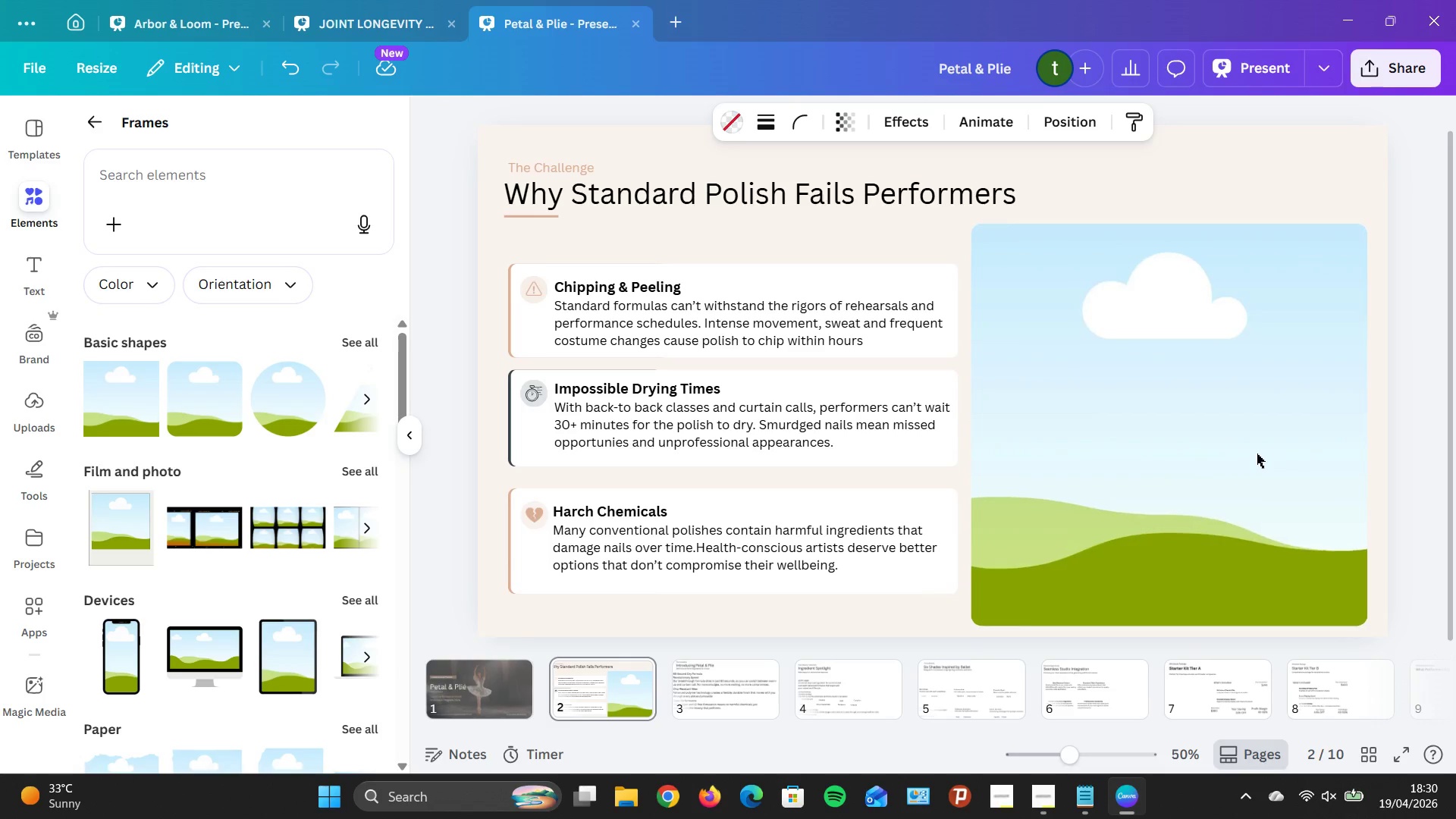 
key(ArrowUp)
 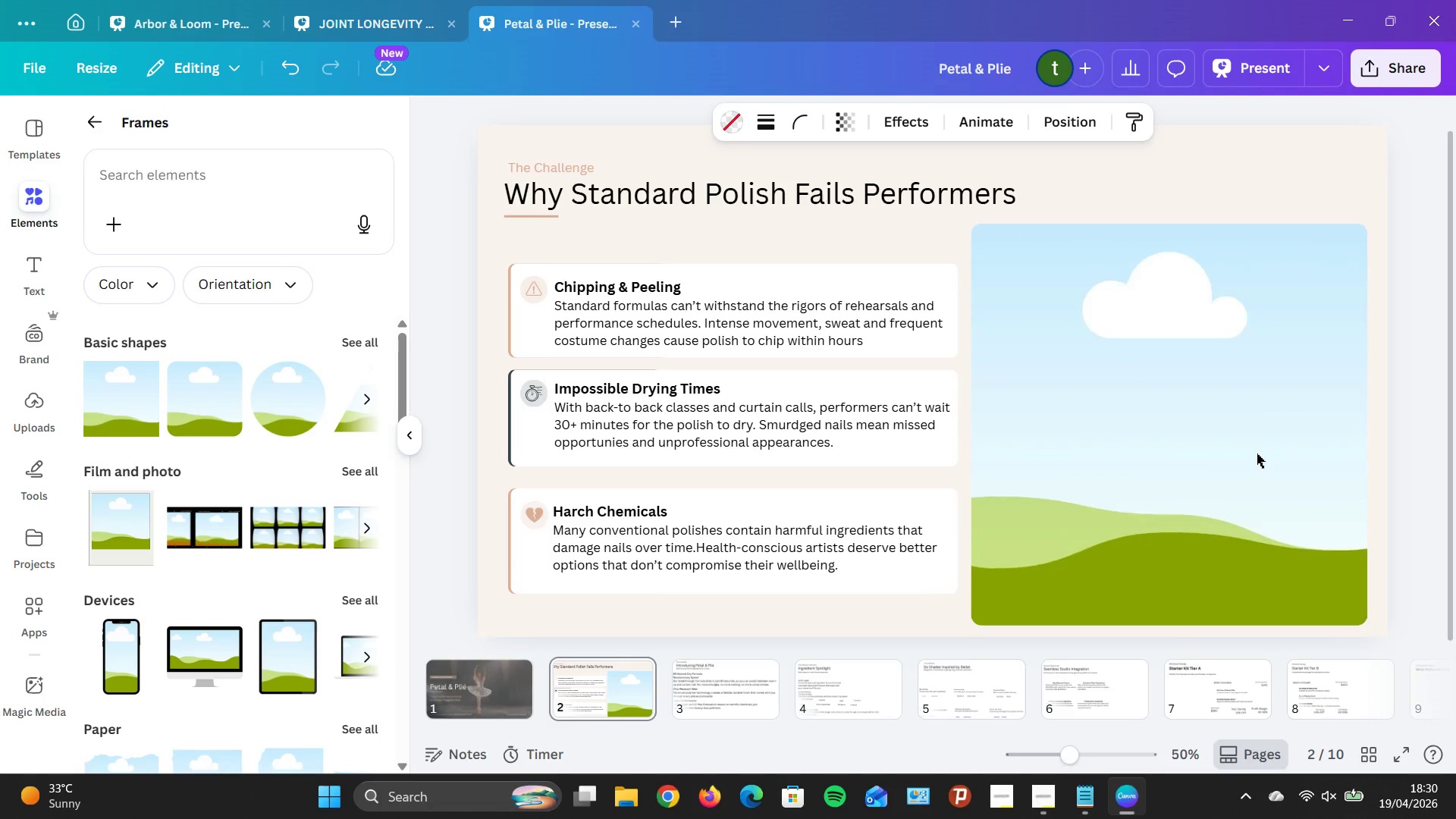 
key(ArrowUp)
 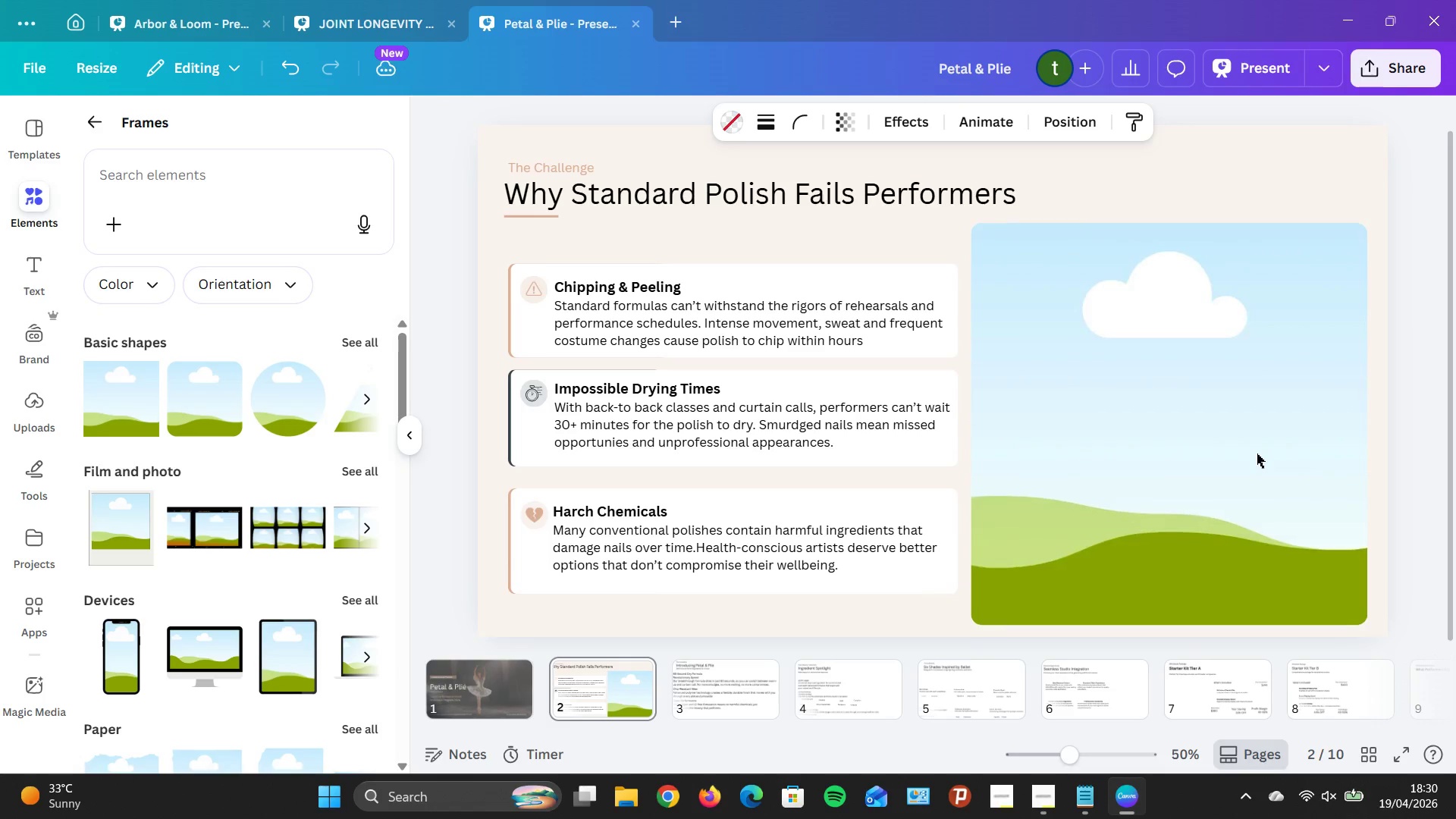 
key(ArrowUp)
 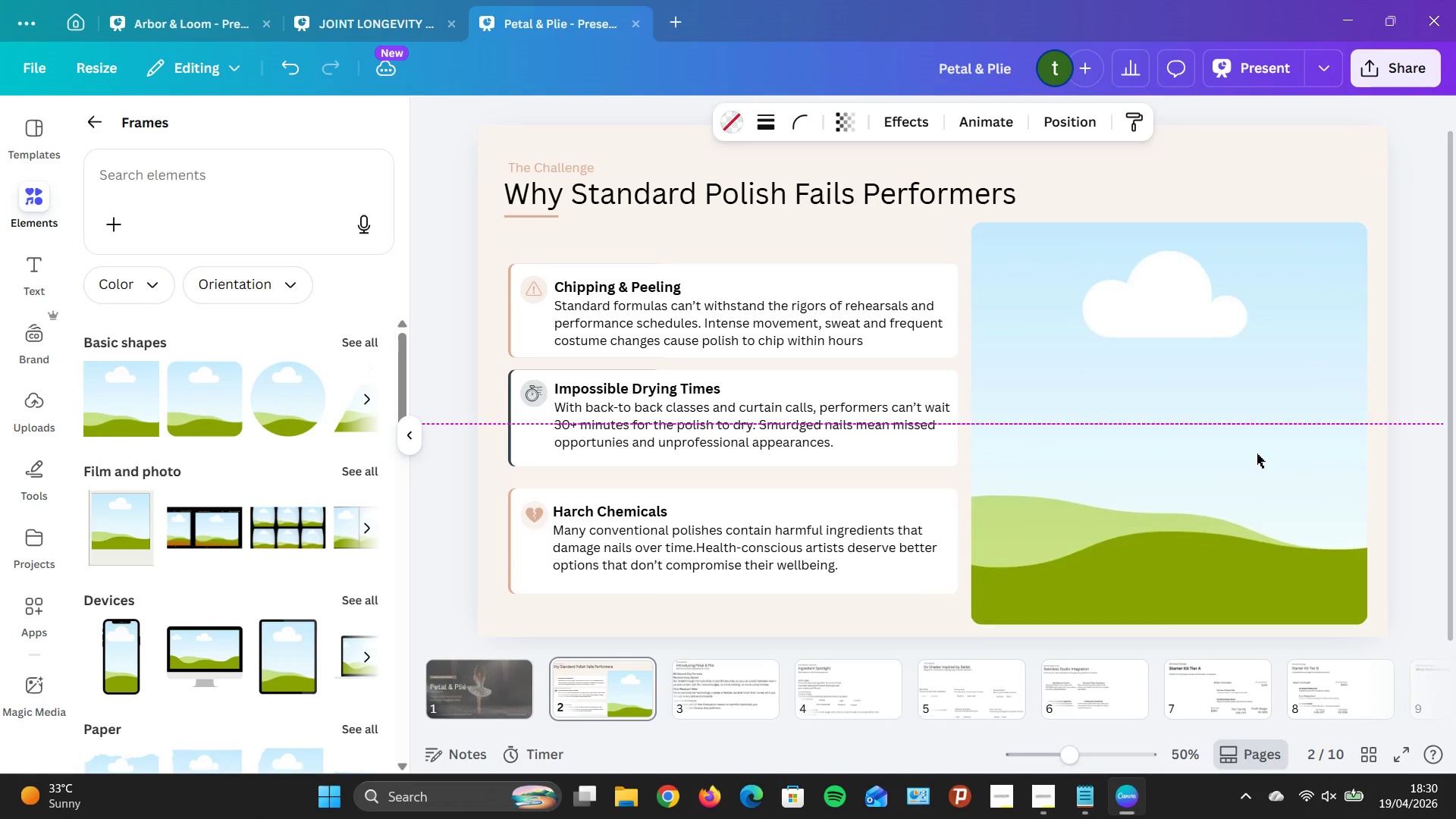 
key(ArrowUp)
 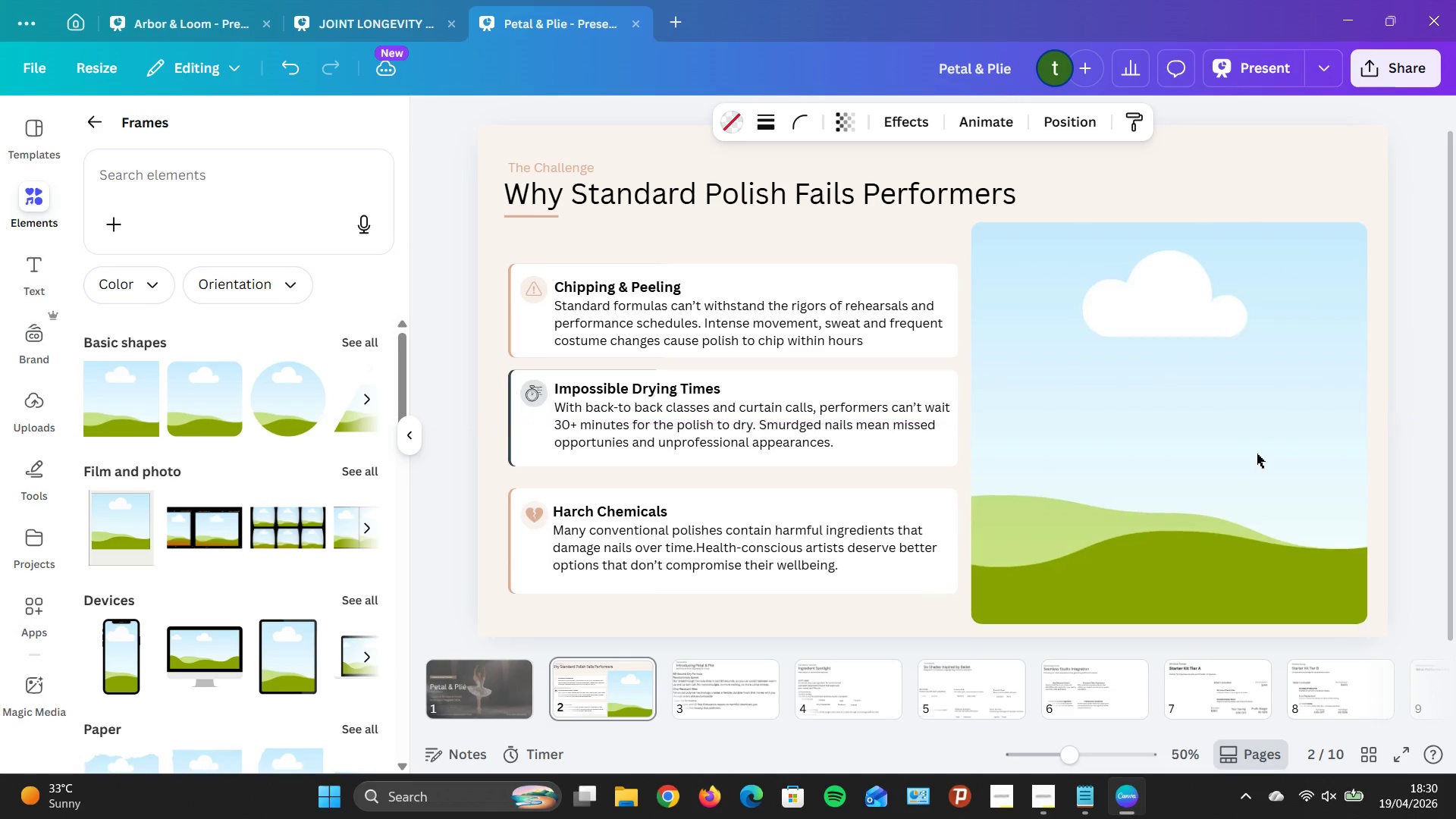 
key(ArrowUp)
 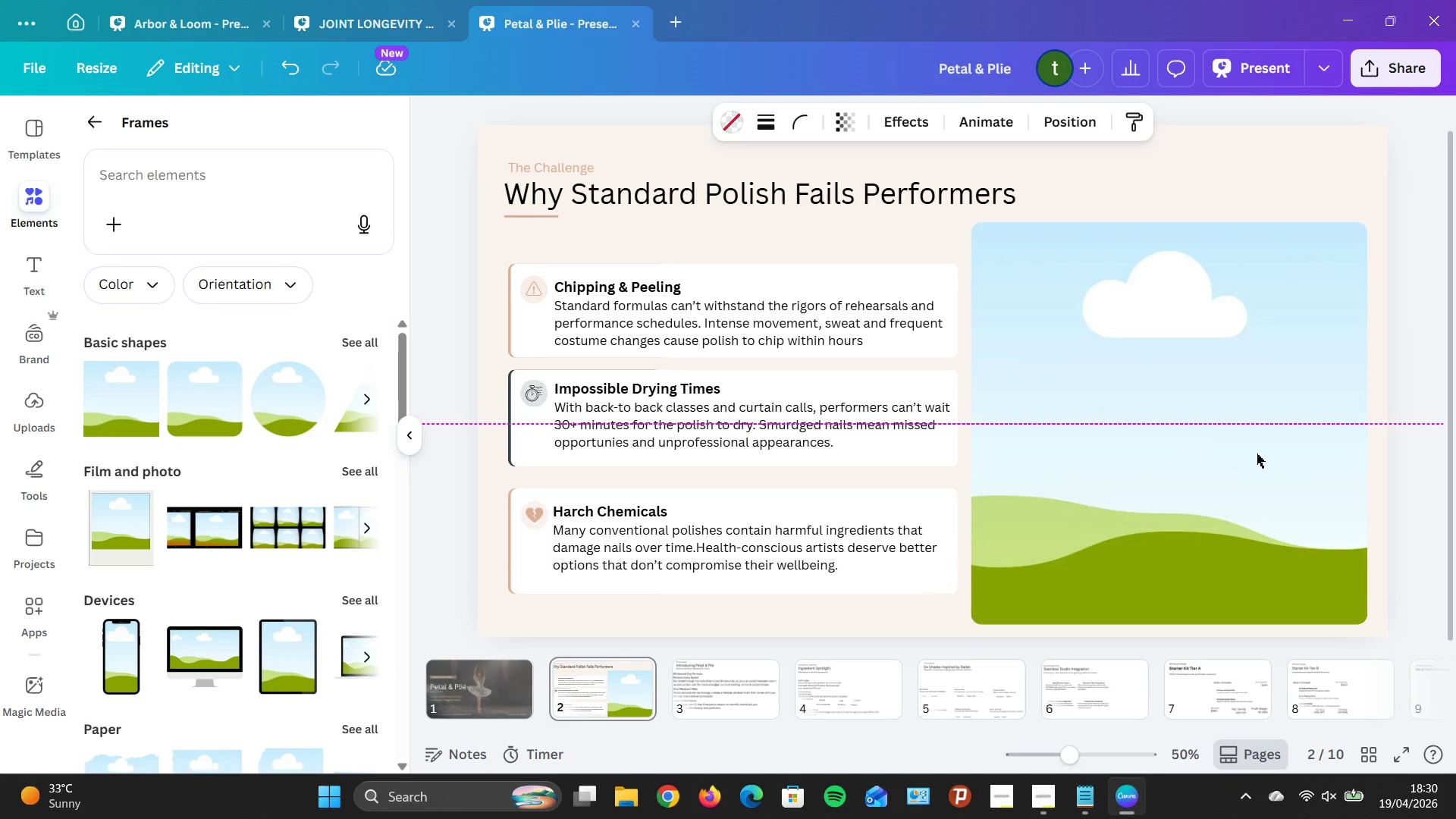 
key(ArrowDown)
 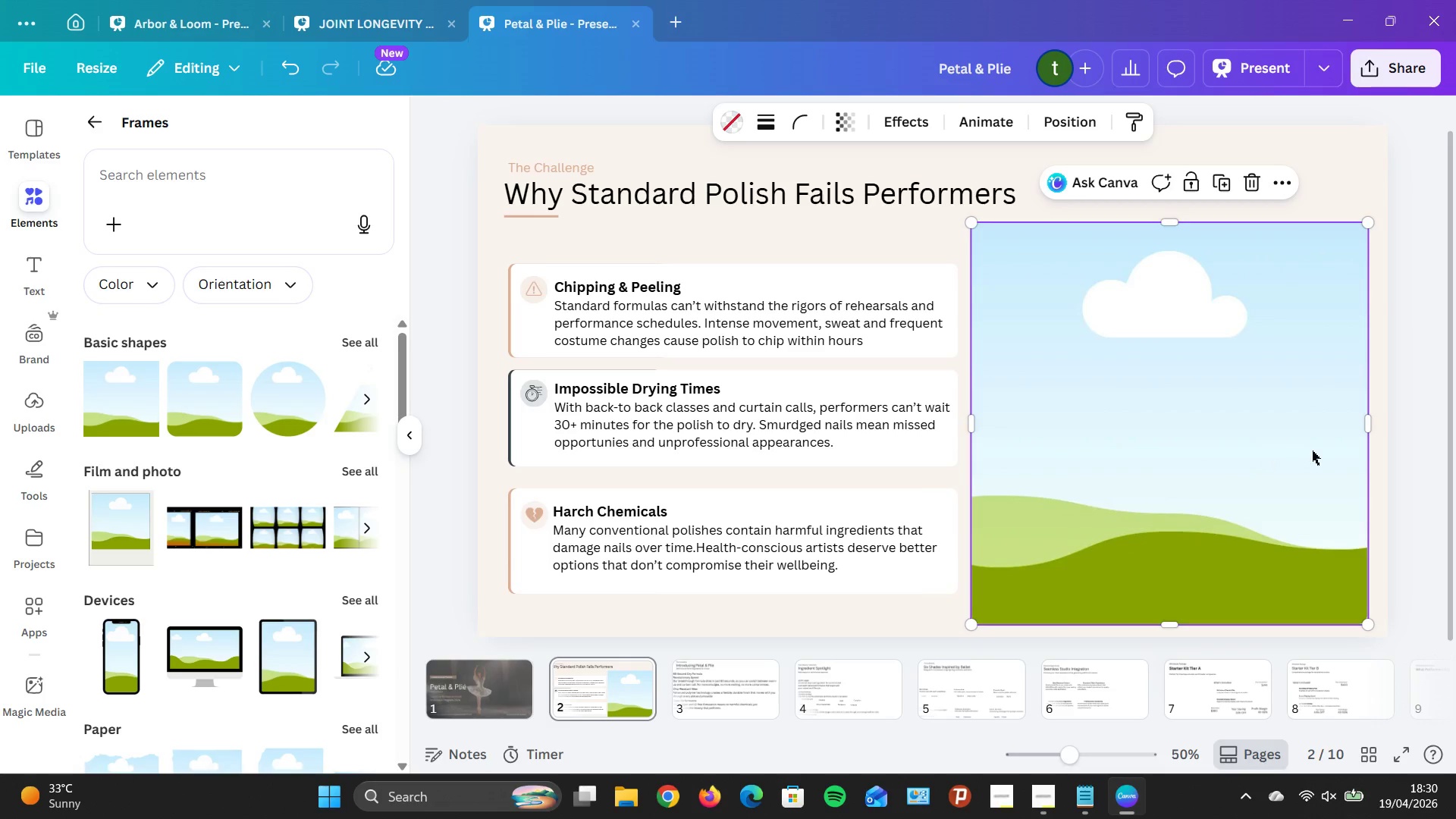 
left_click([1429, 461])
 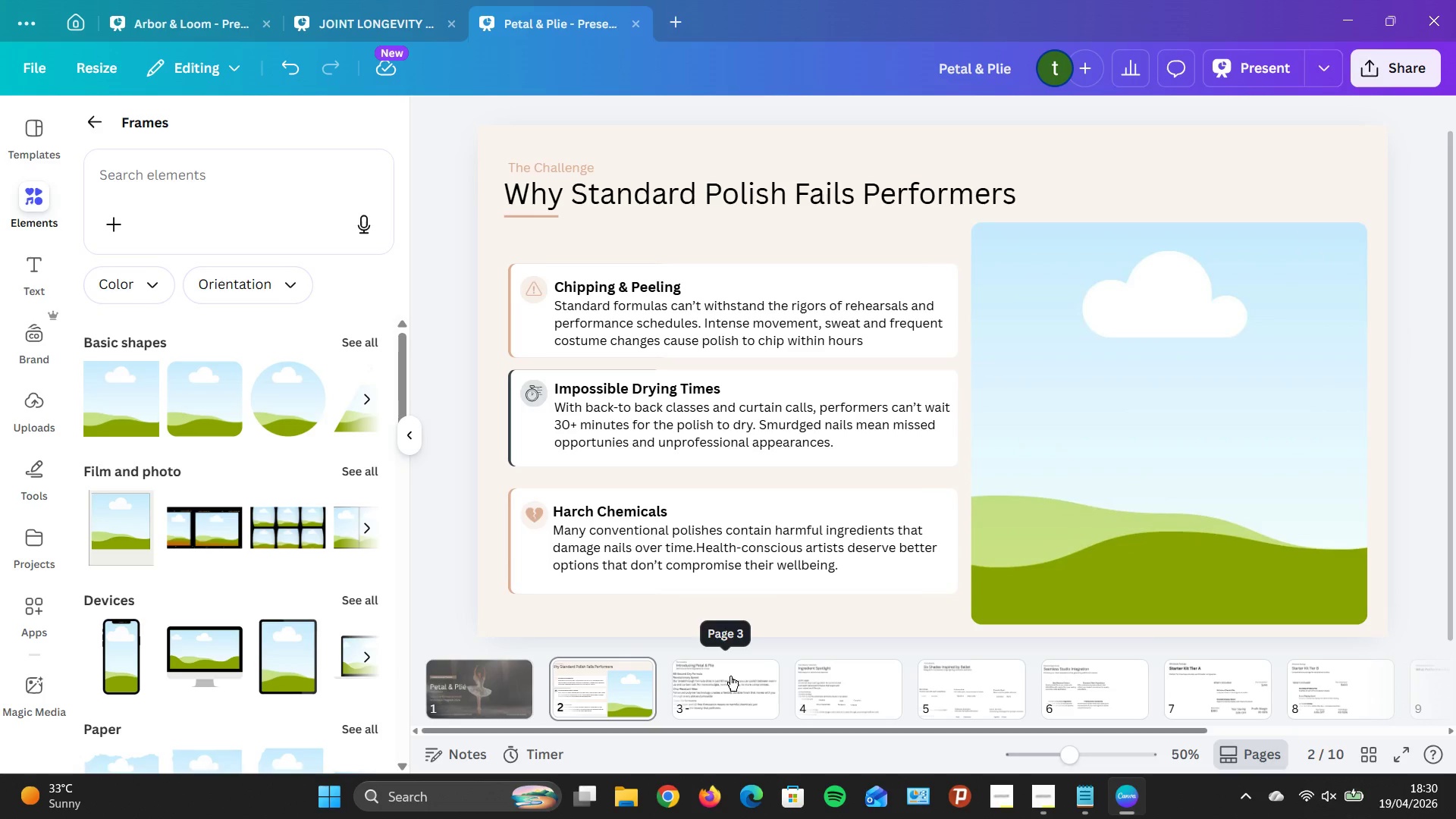 
left_click([730, 676])
 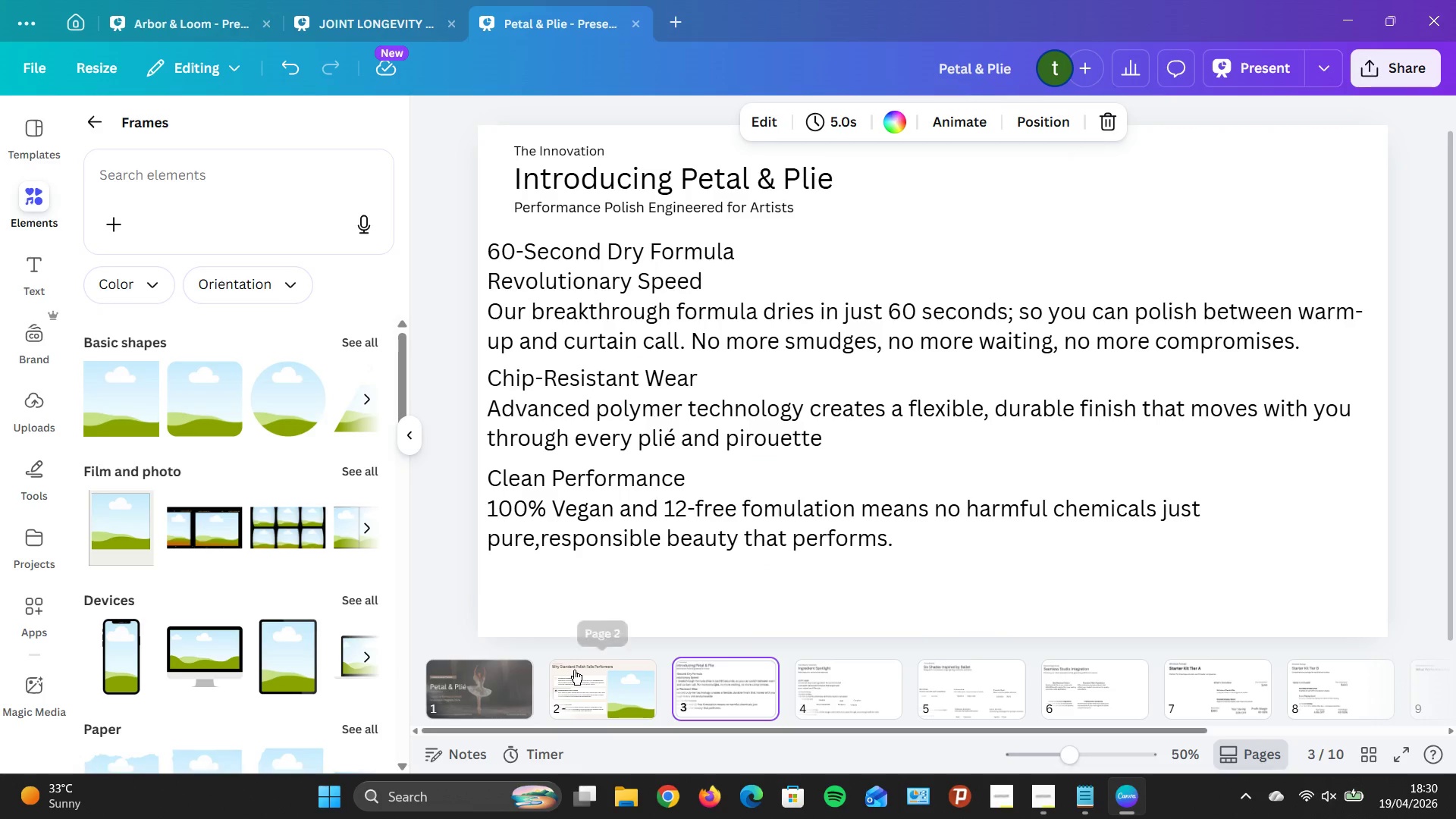 
left_click([574, 670])
 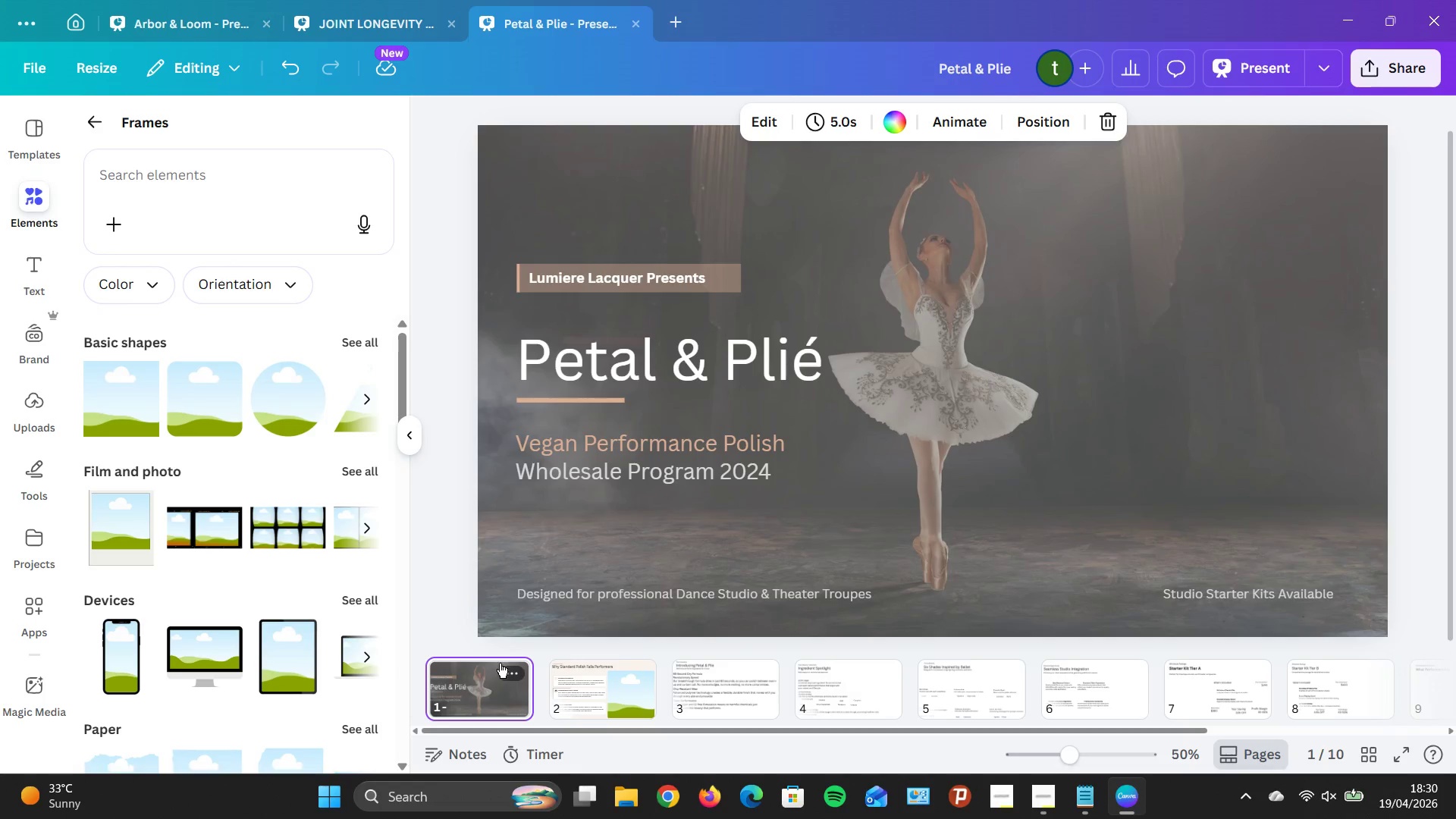 
double_click([637, 689])
 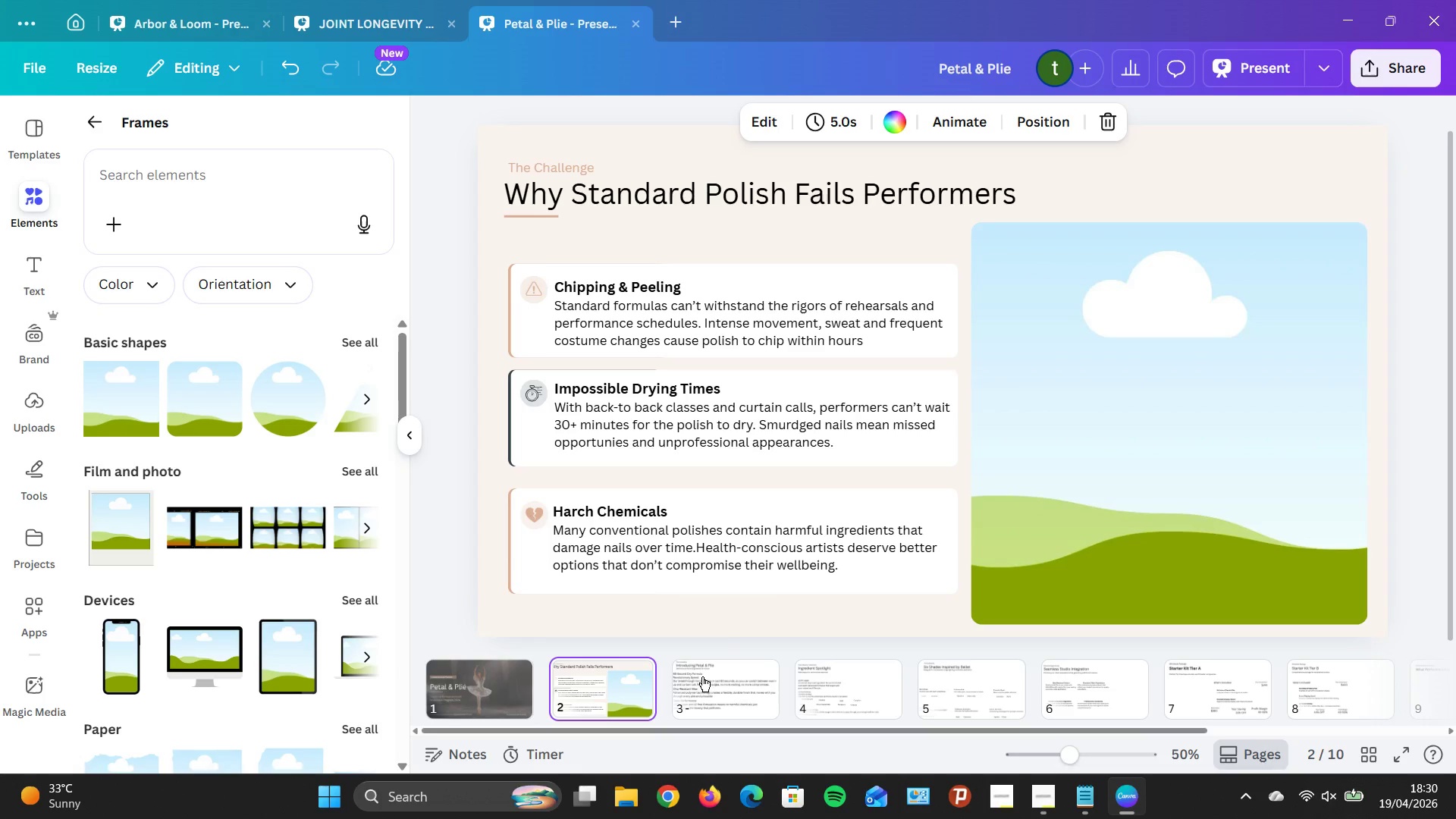 
wait(13.91)
 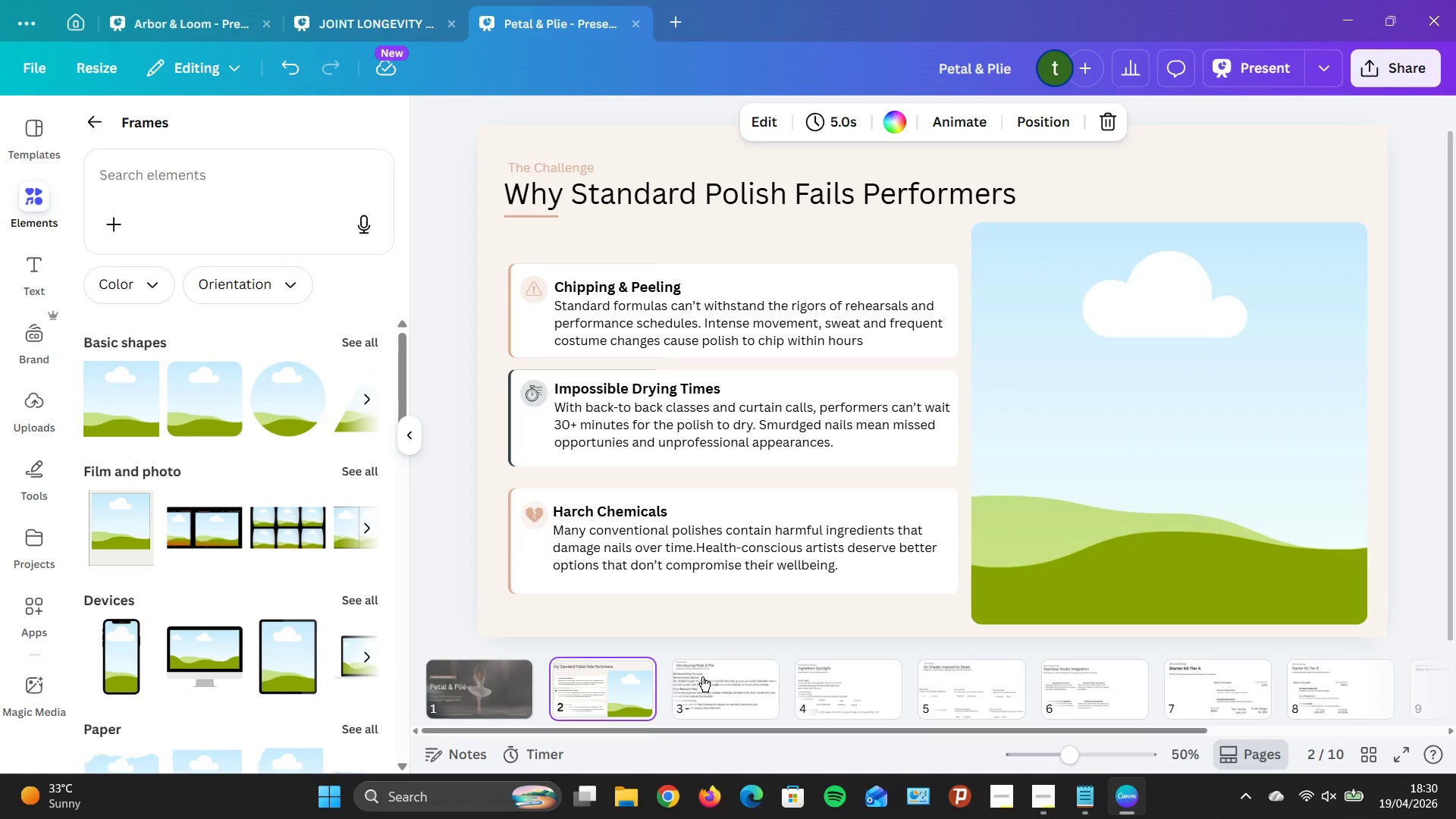 
left_click([751, 122])
 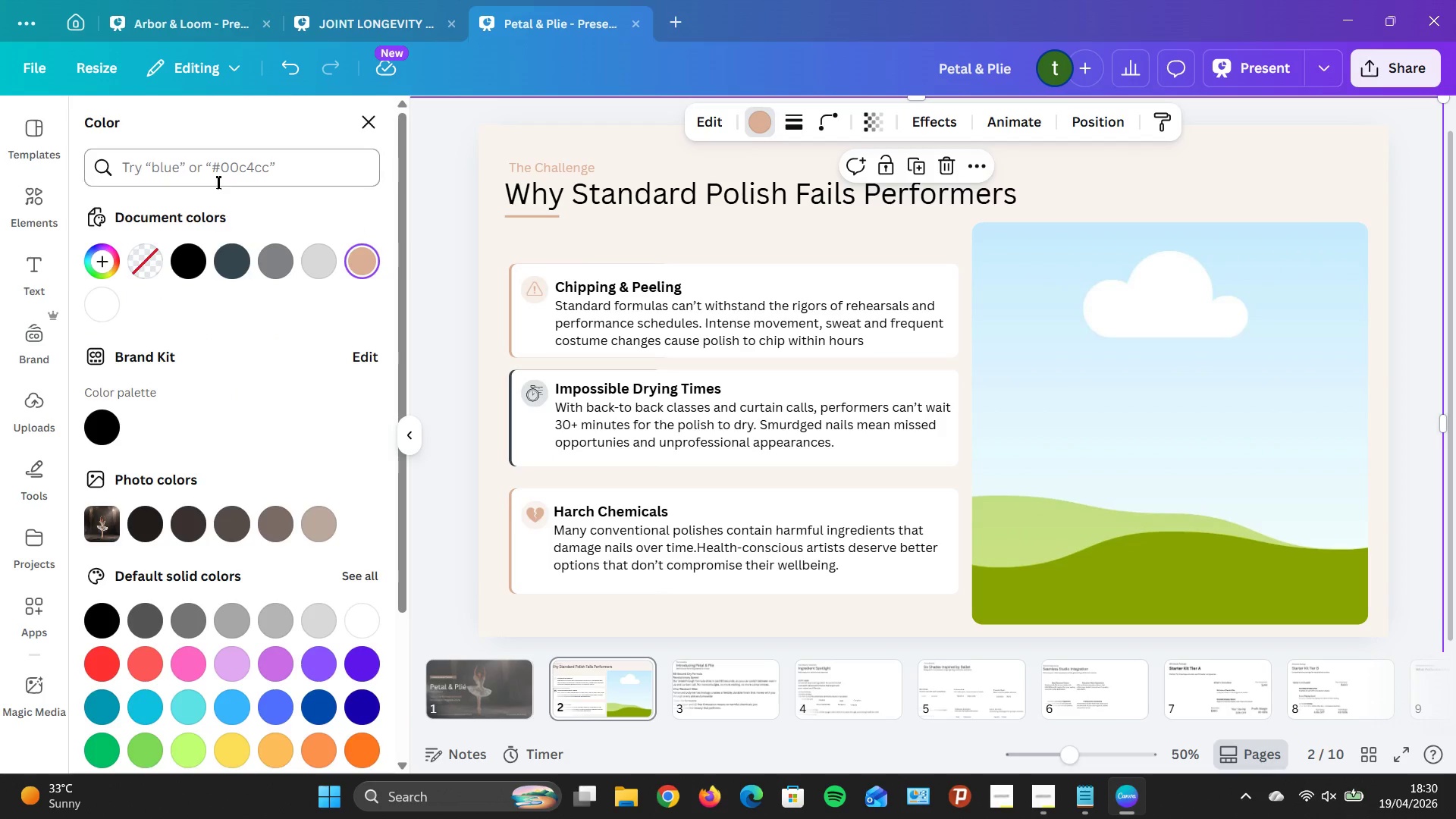 
left_click([216, 177])
 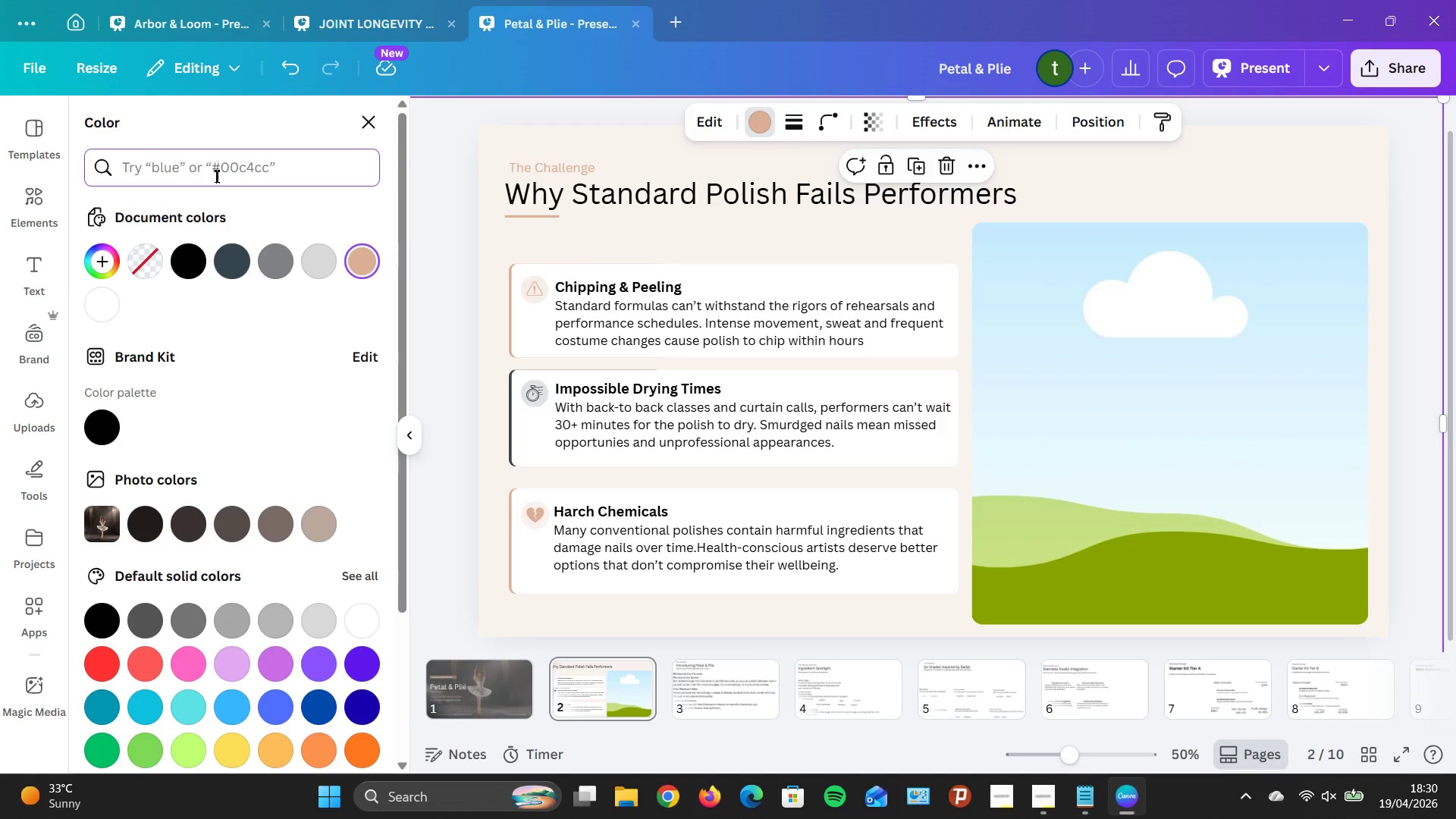 
type(cream)
 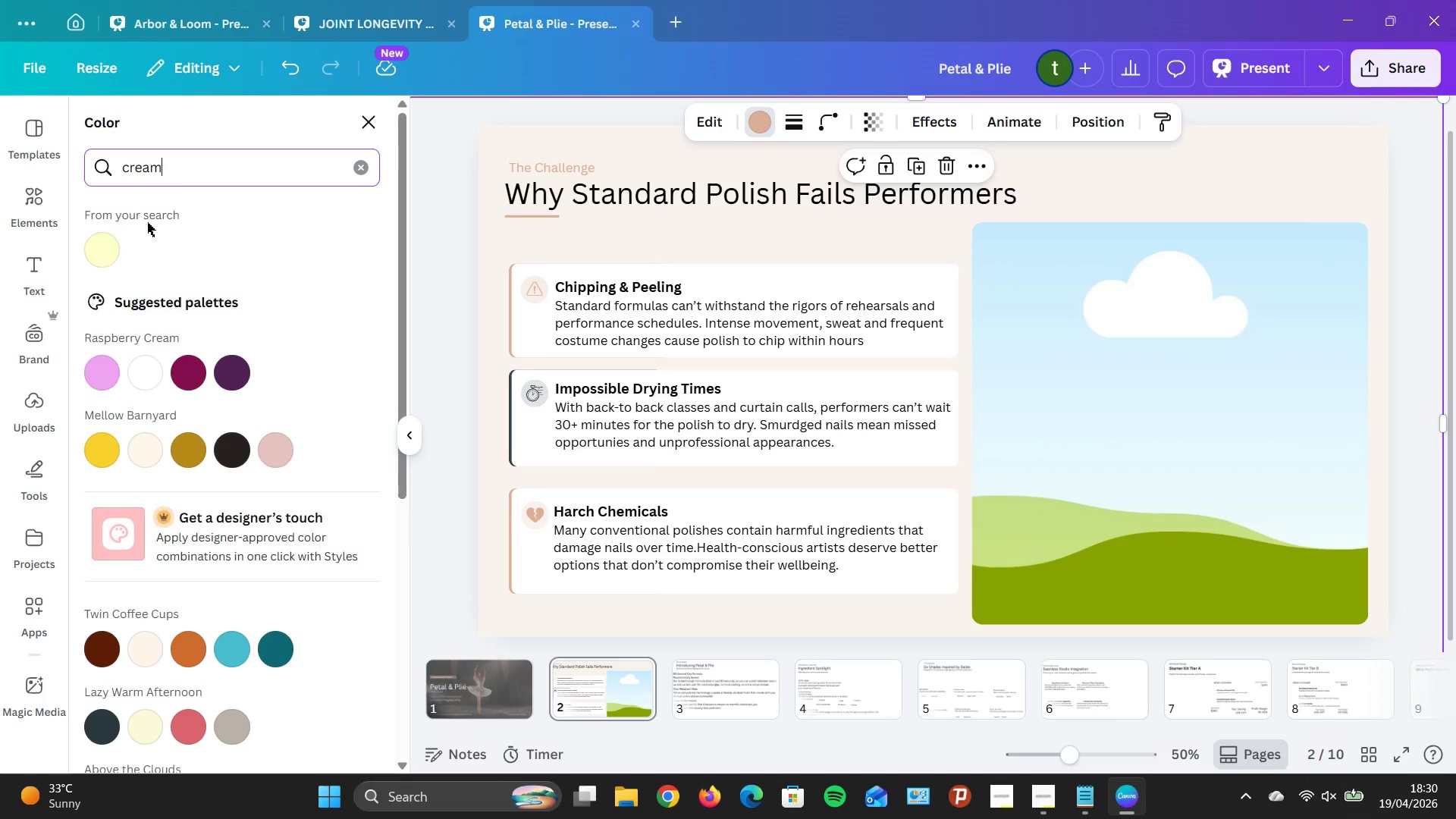 
left_click([118, 241])
 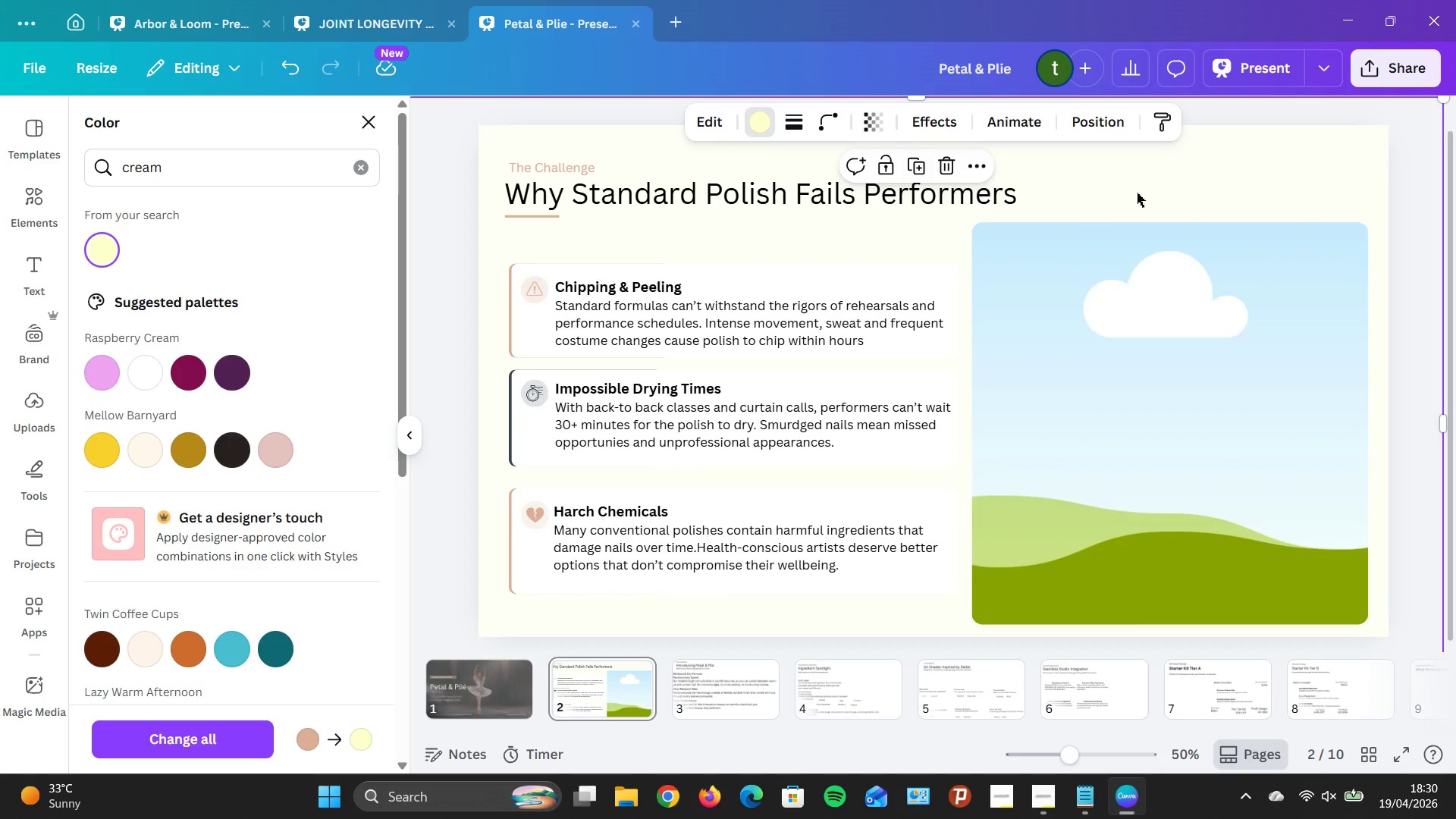 
wait(17.98)
 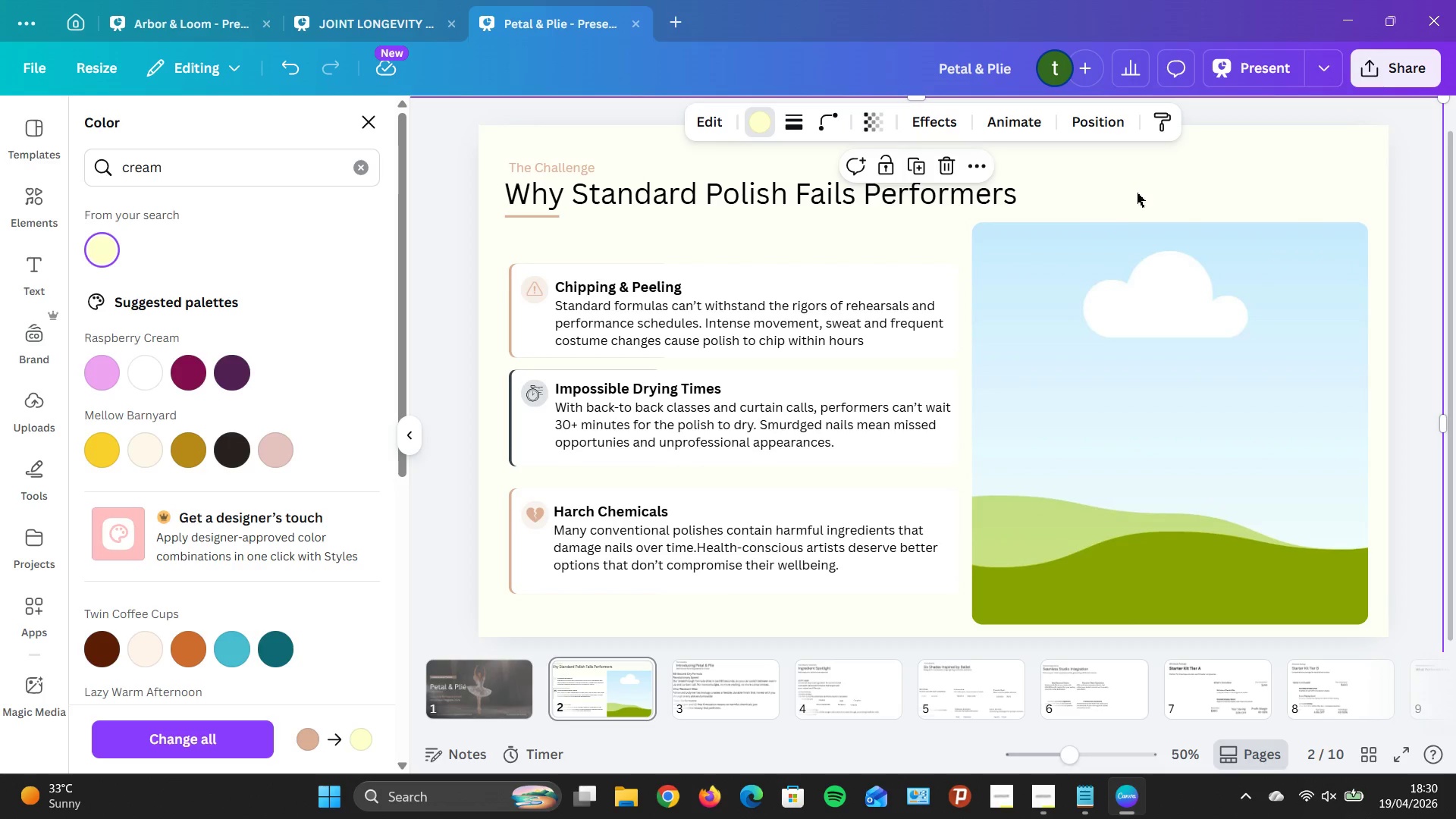 
left_click([875, 116])
 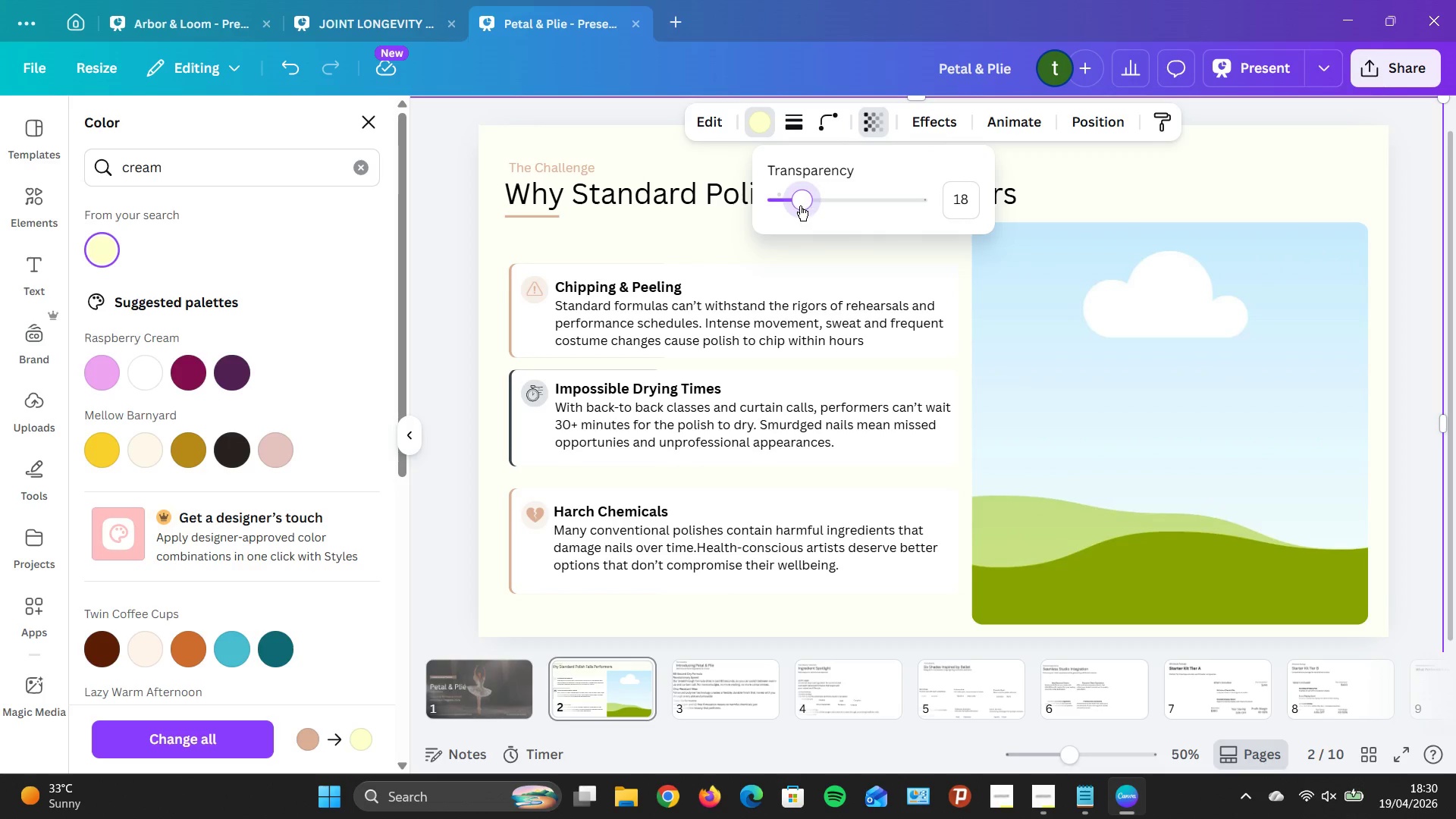 
key(ArrowLeft)
 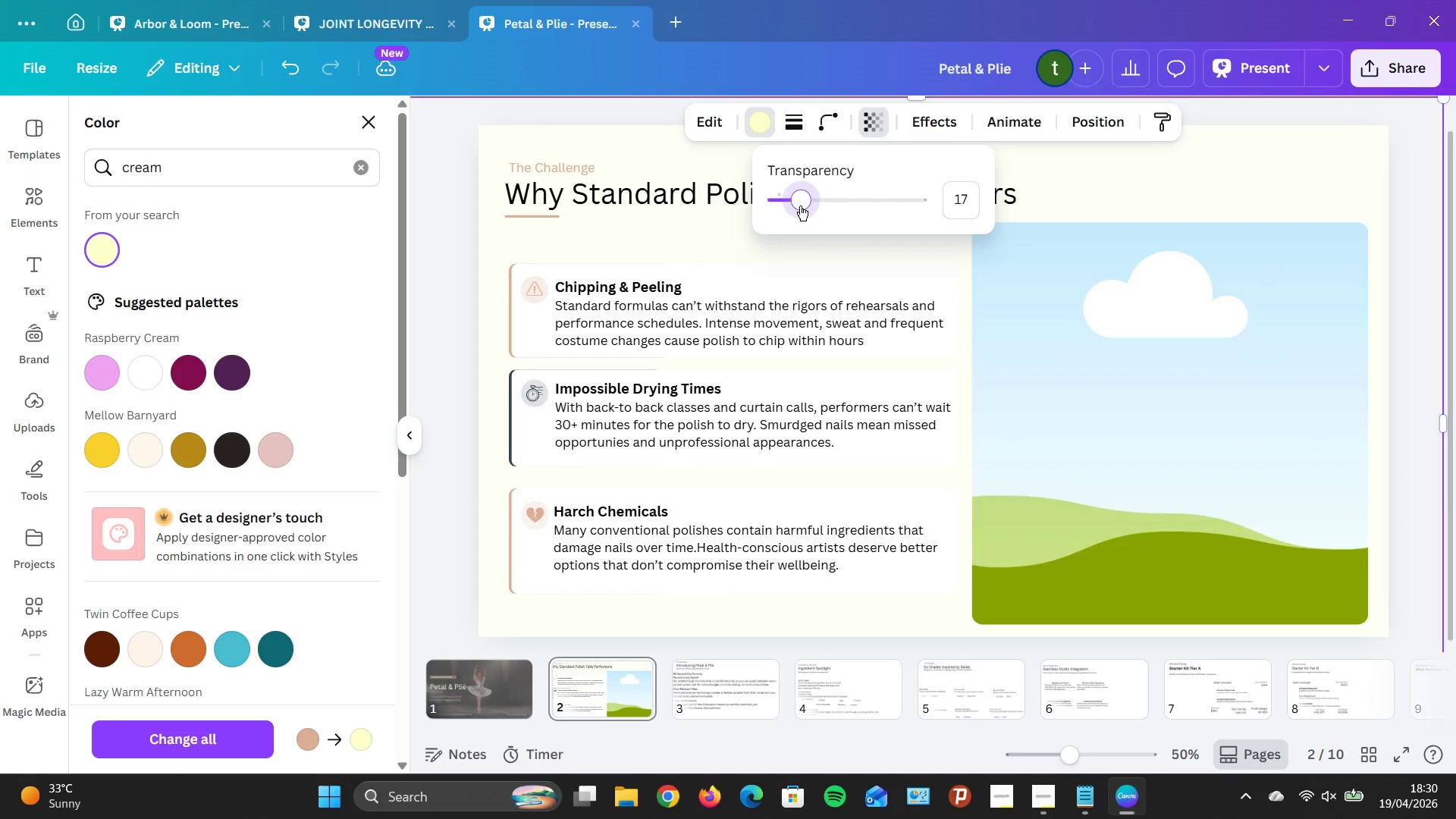 
key(ArrowLeft)
 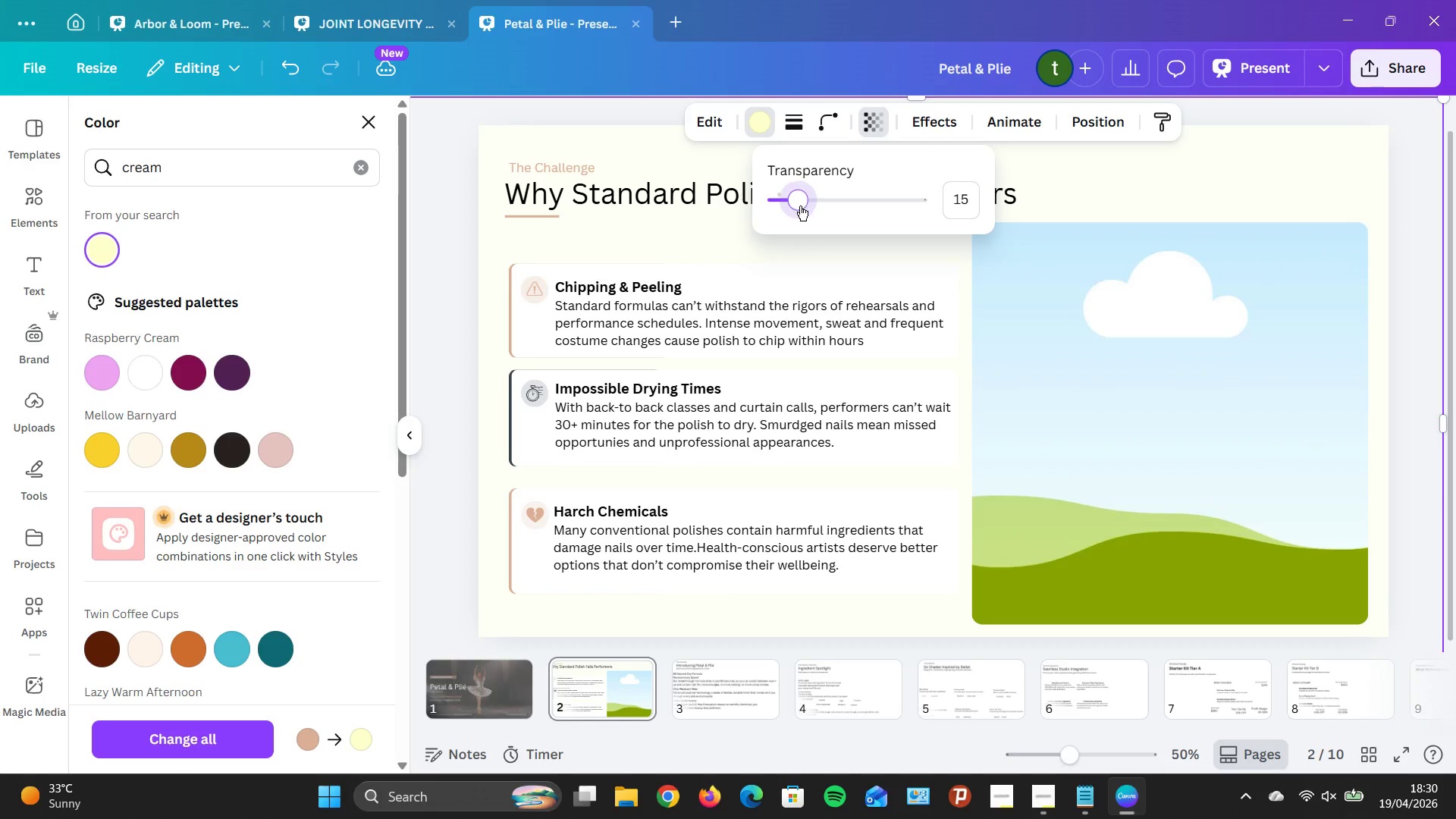 
key(ArrowLeft)
 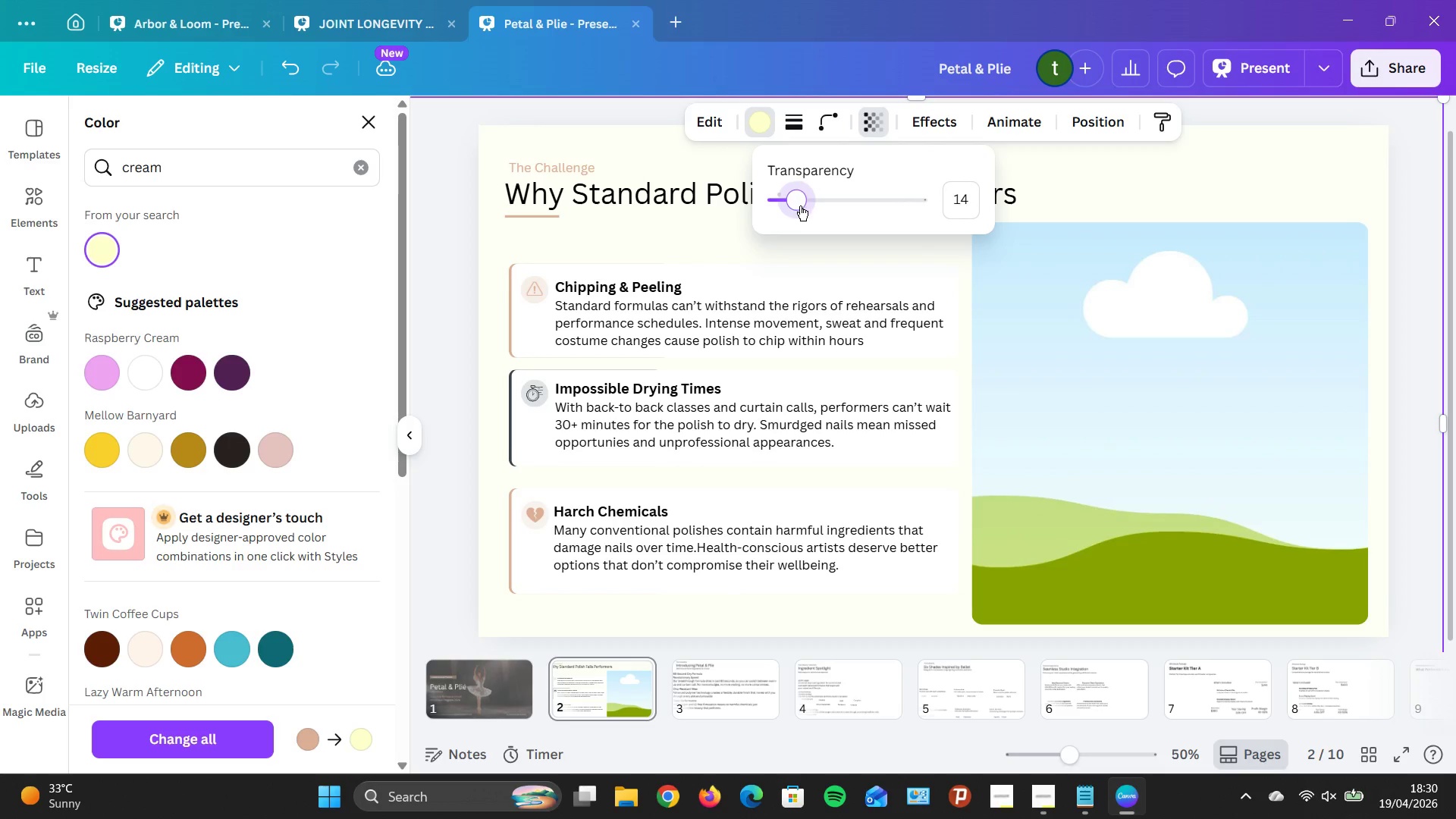 
key(ArrowLeft)
 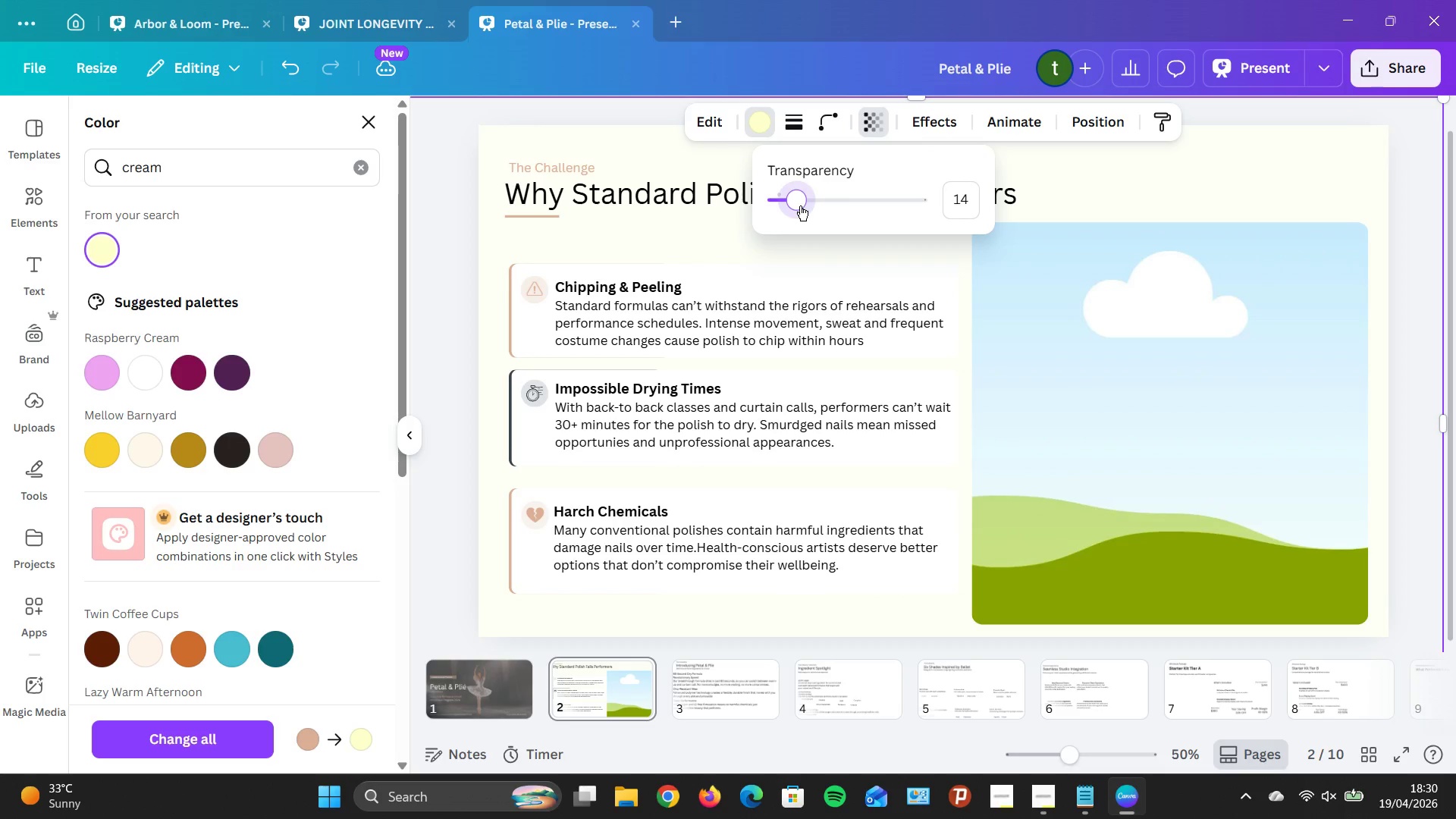 
key(ArrowLeft)
 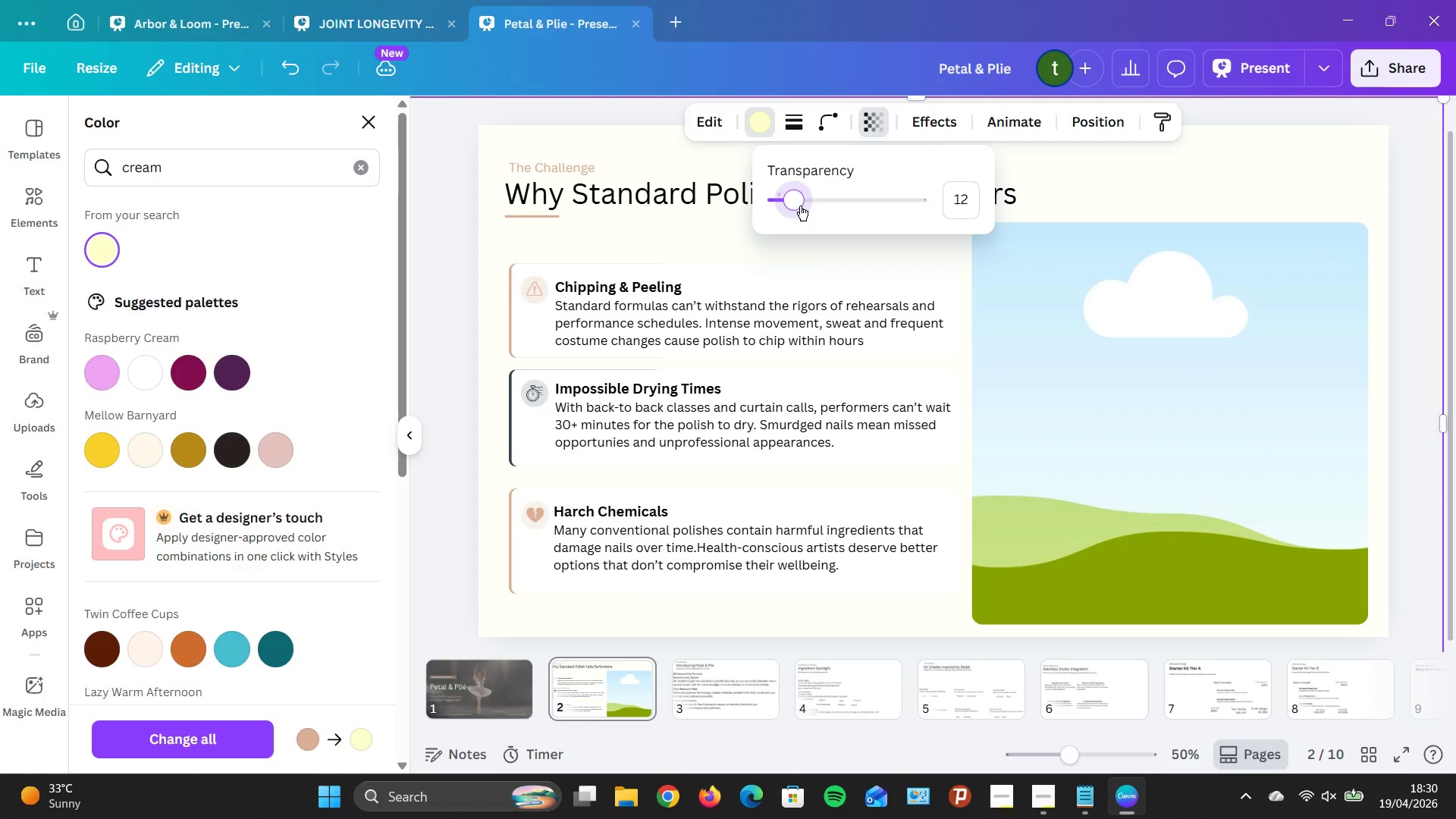 
key(ArrowLeft)
 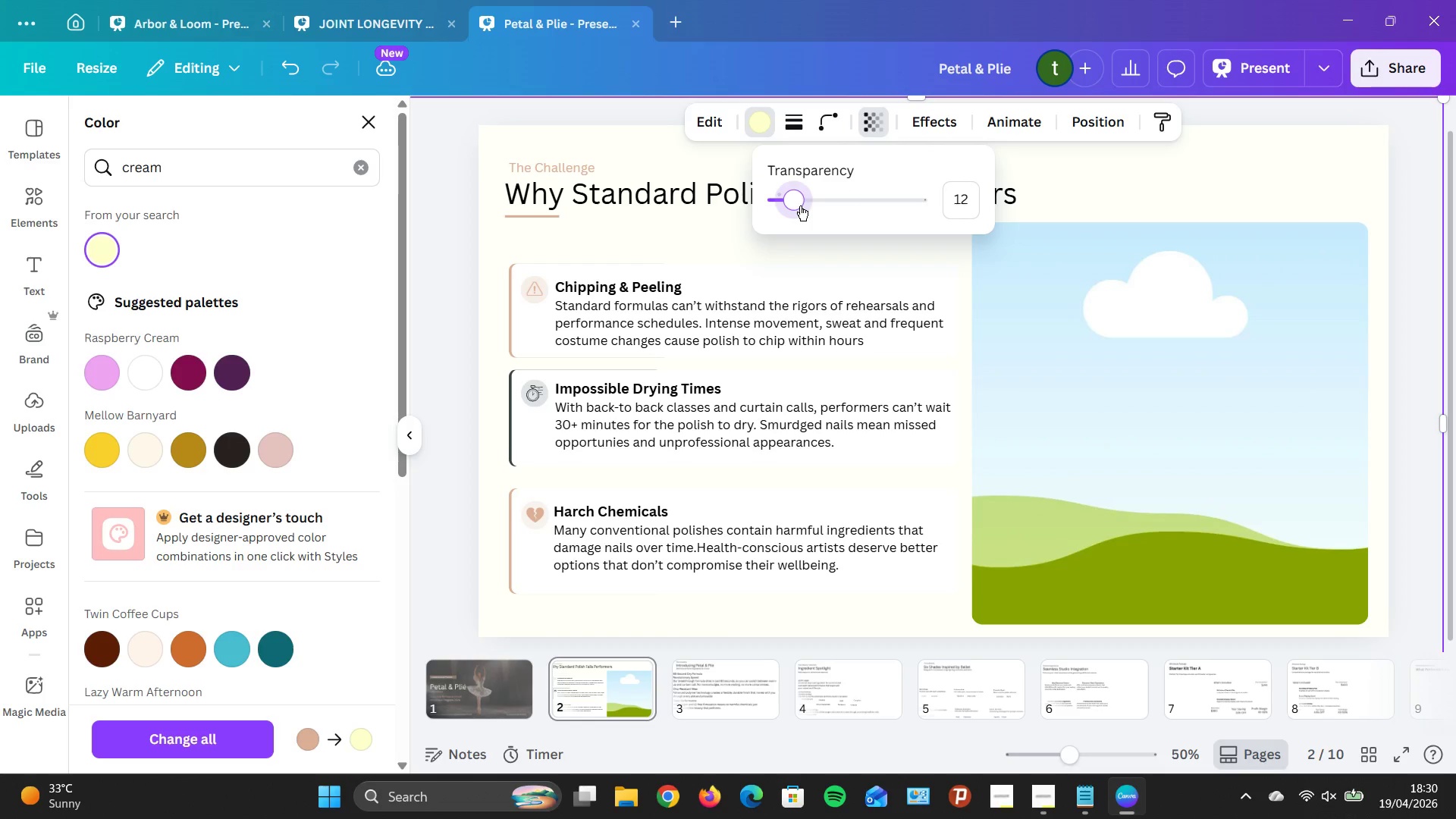 
key(ArrowLeft)
 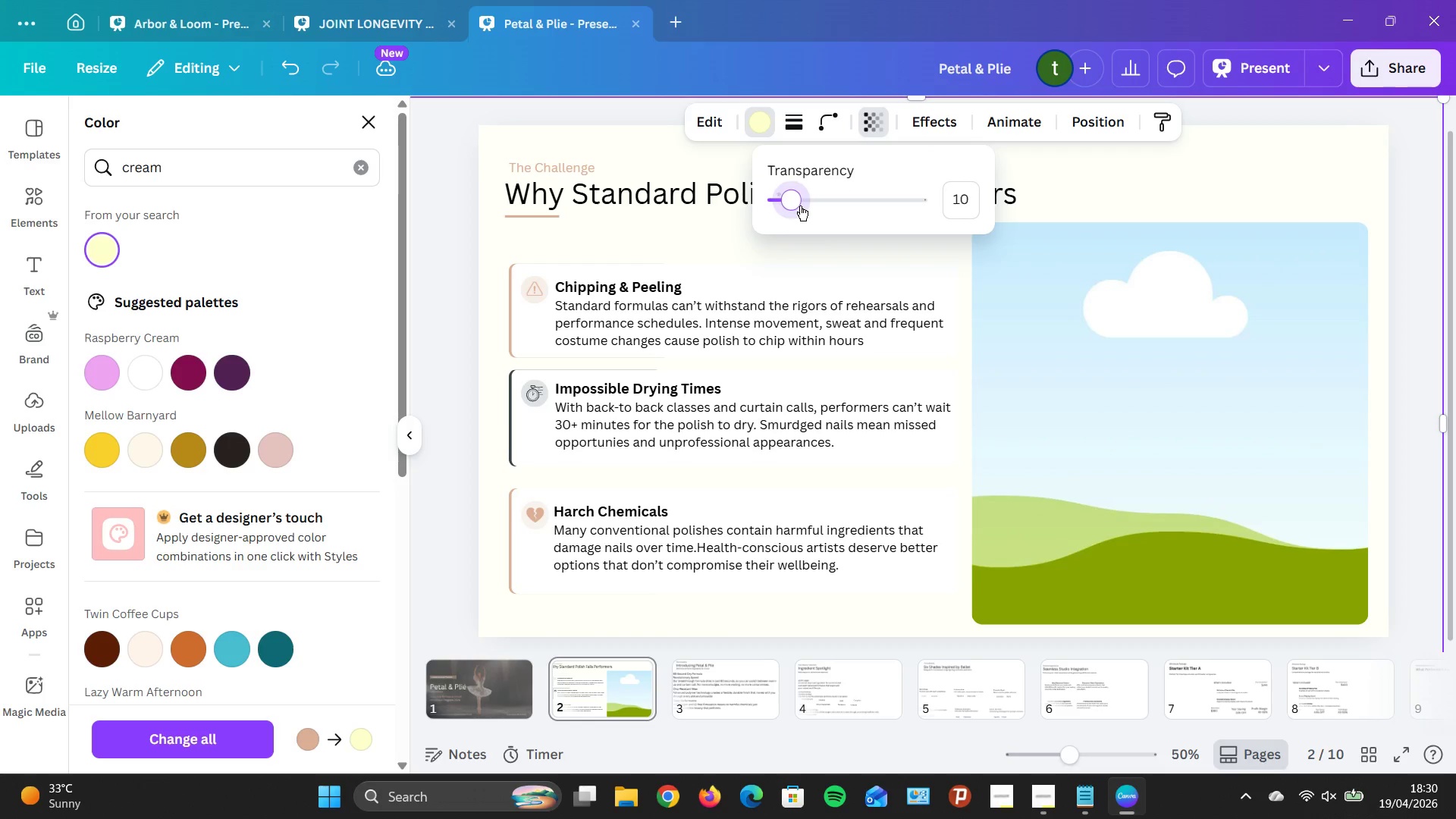 
key(ArrowLeft)
 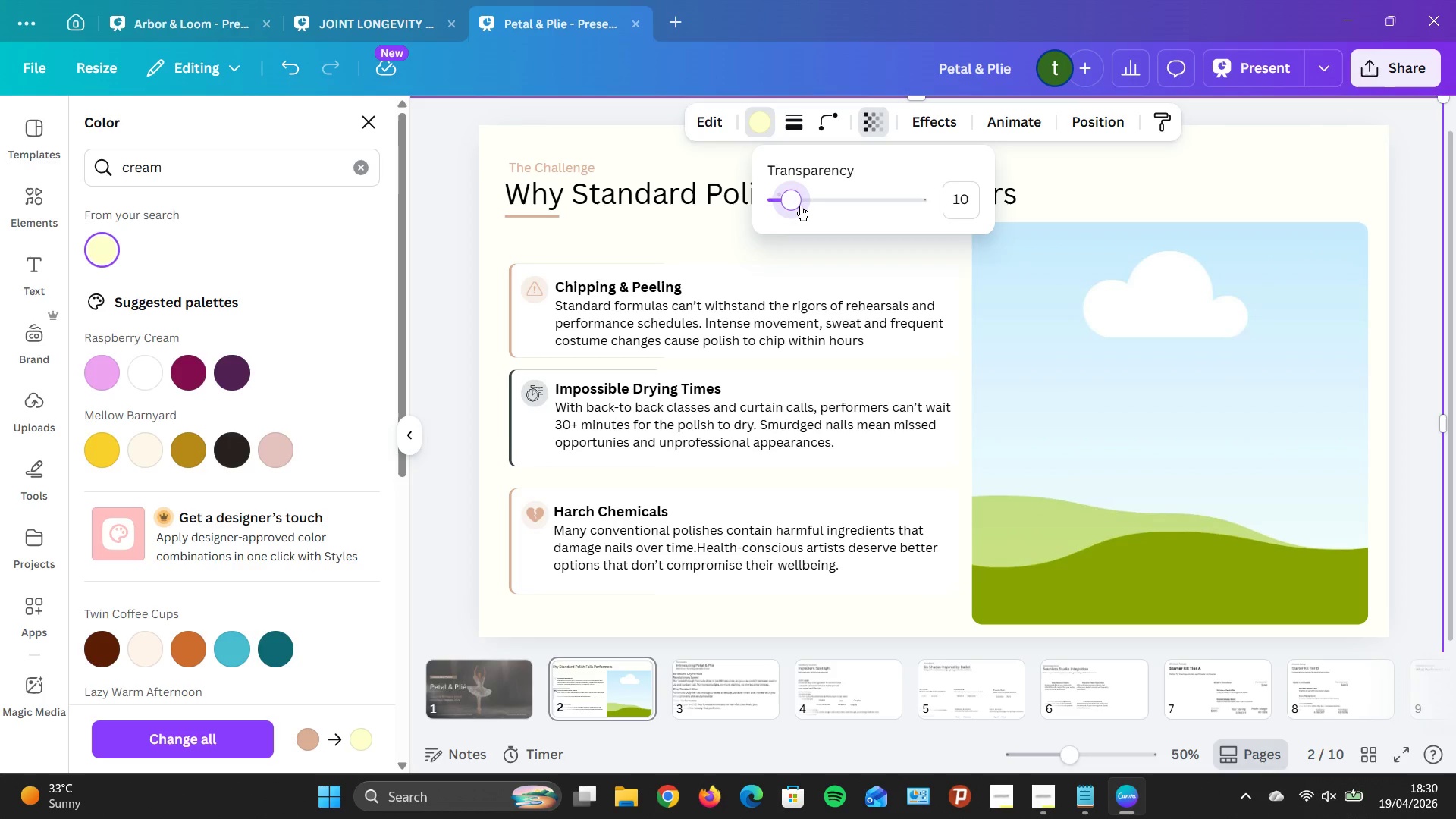 
wait(6.14)
 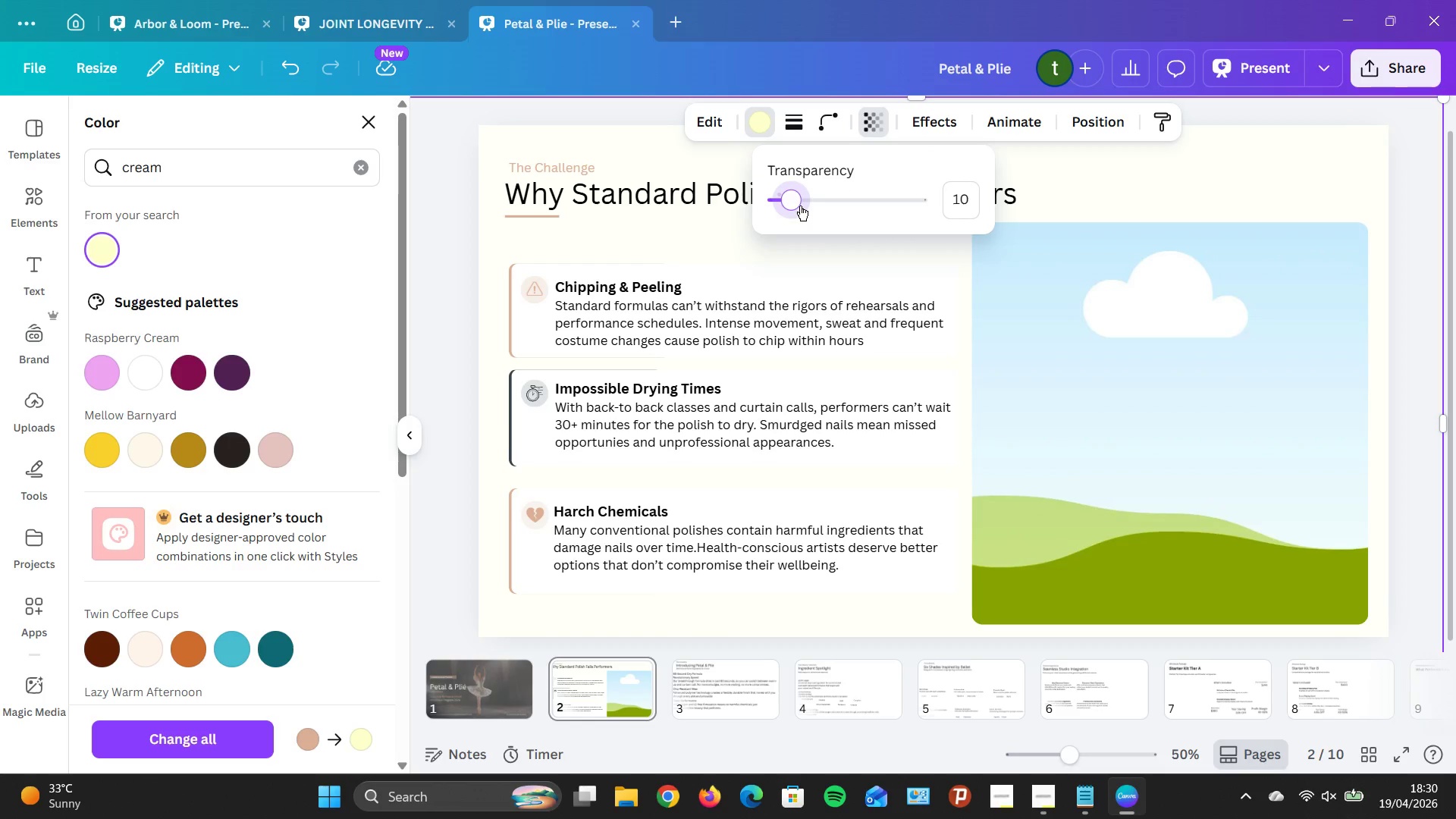 
left_click([1097, 362])
 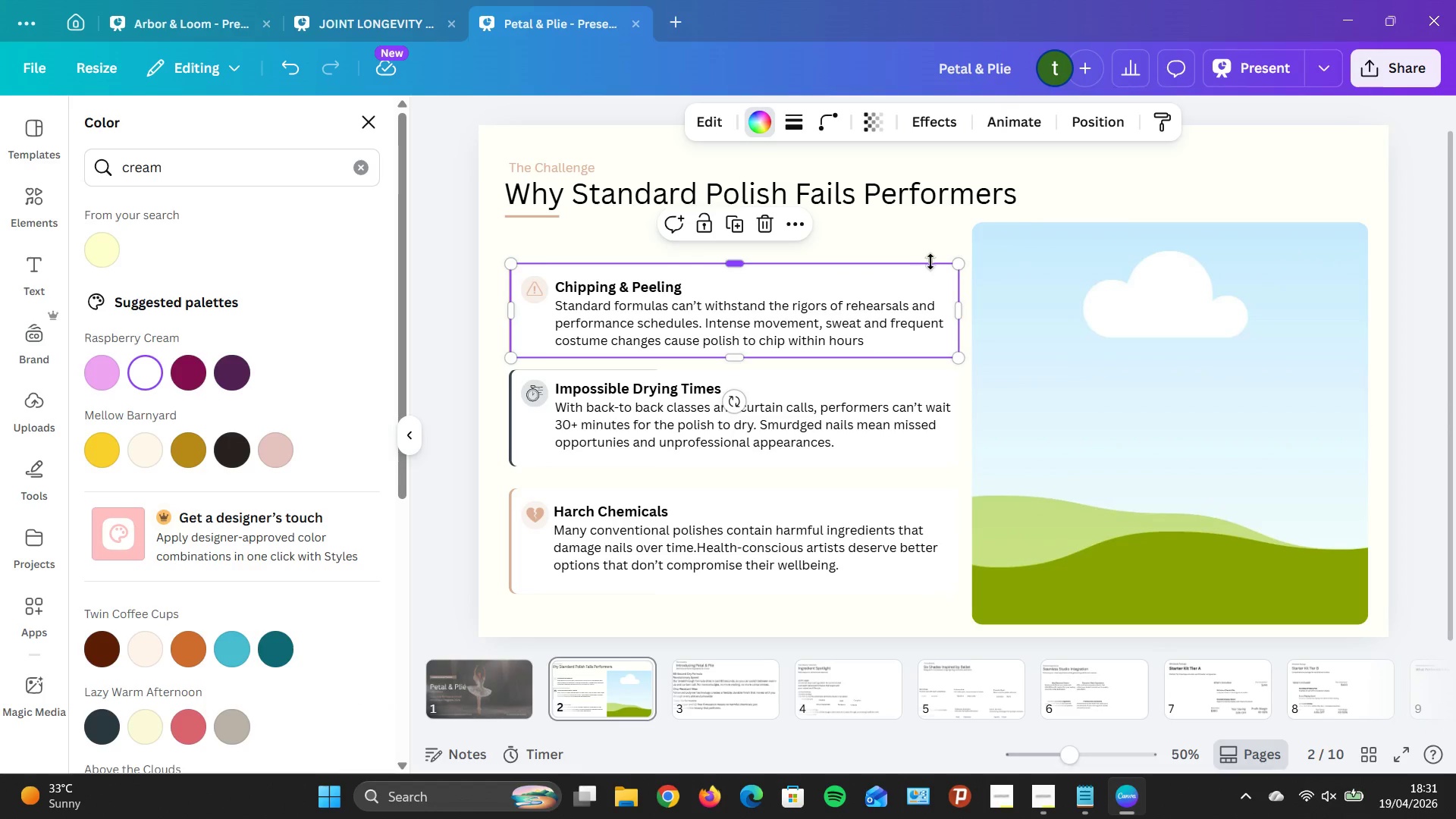 
mouse_move([1081, 180])
 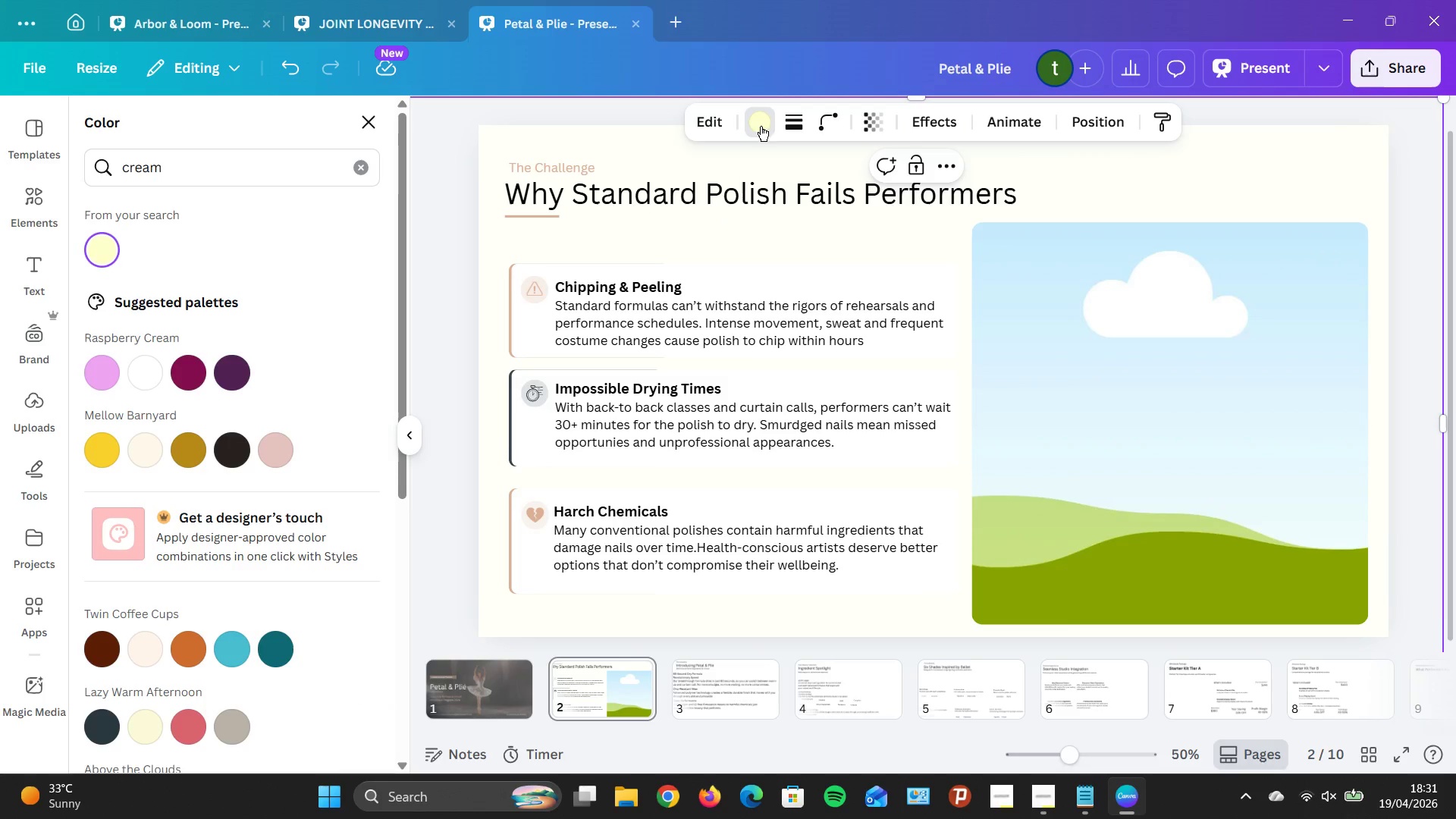 
left_click([752, 127])
 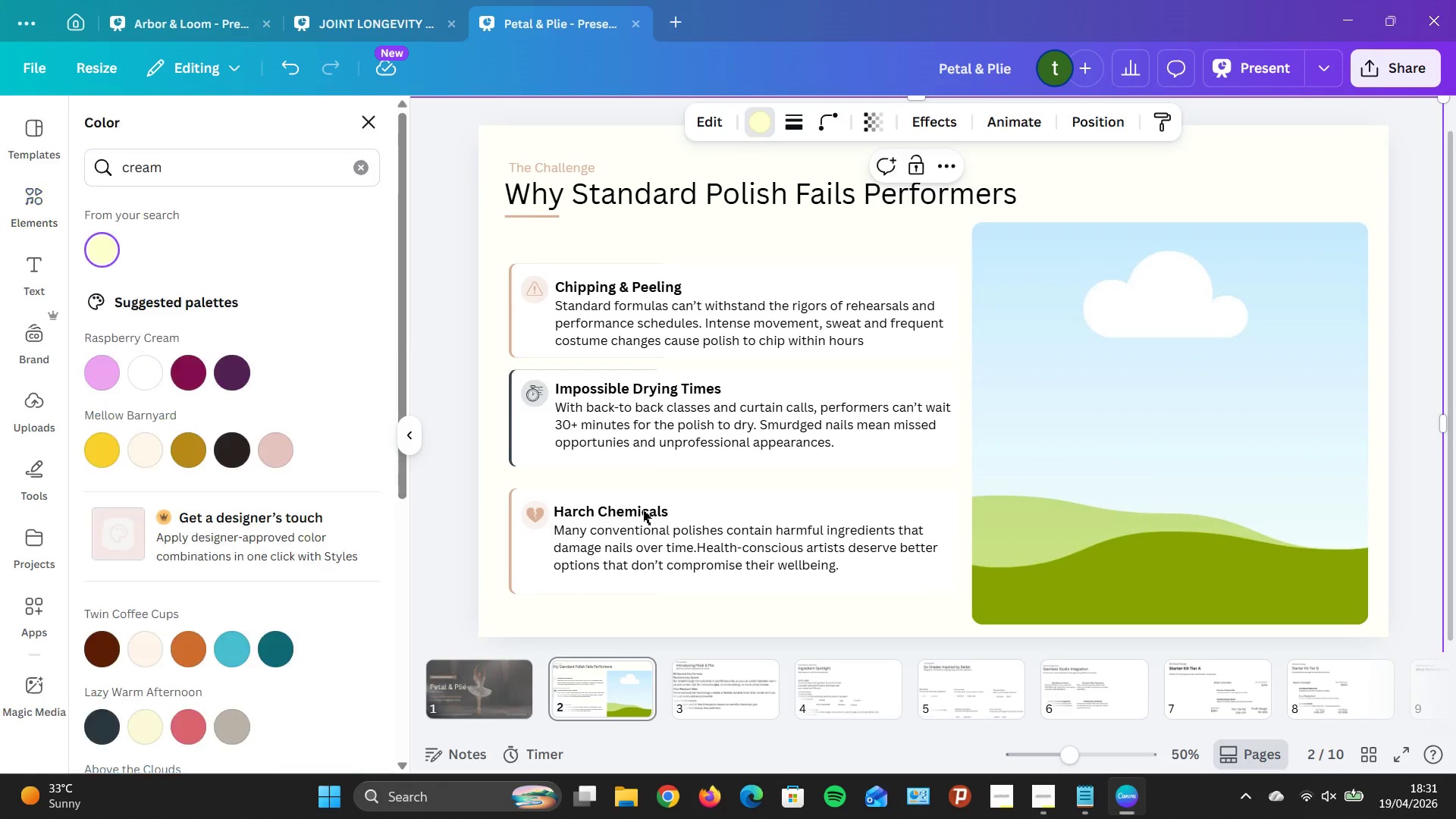 
left_click([508, 708])
 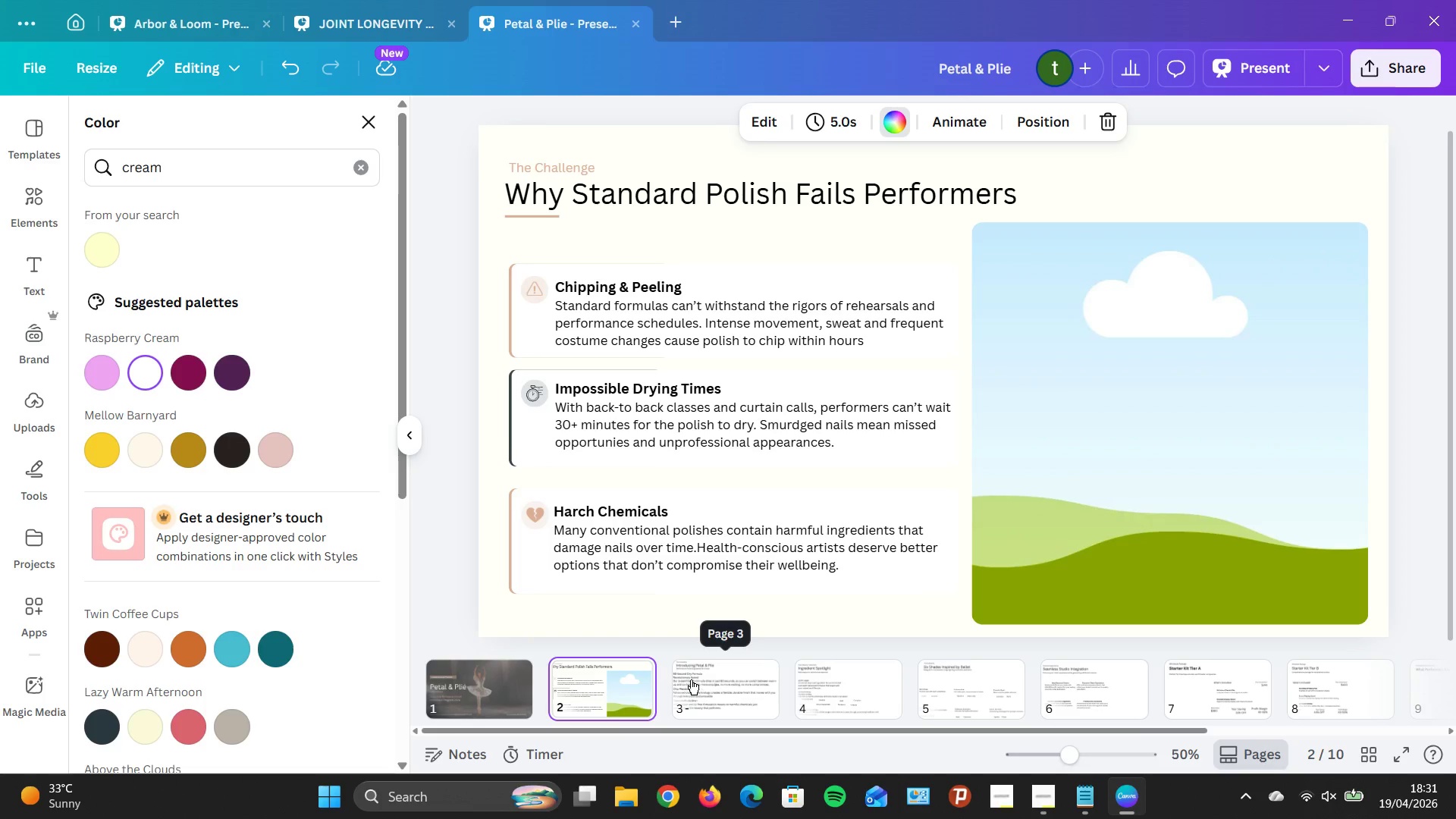 
left_click([606, 672])
 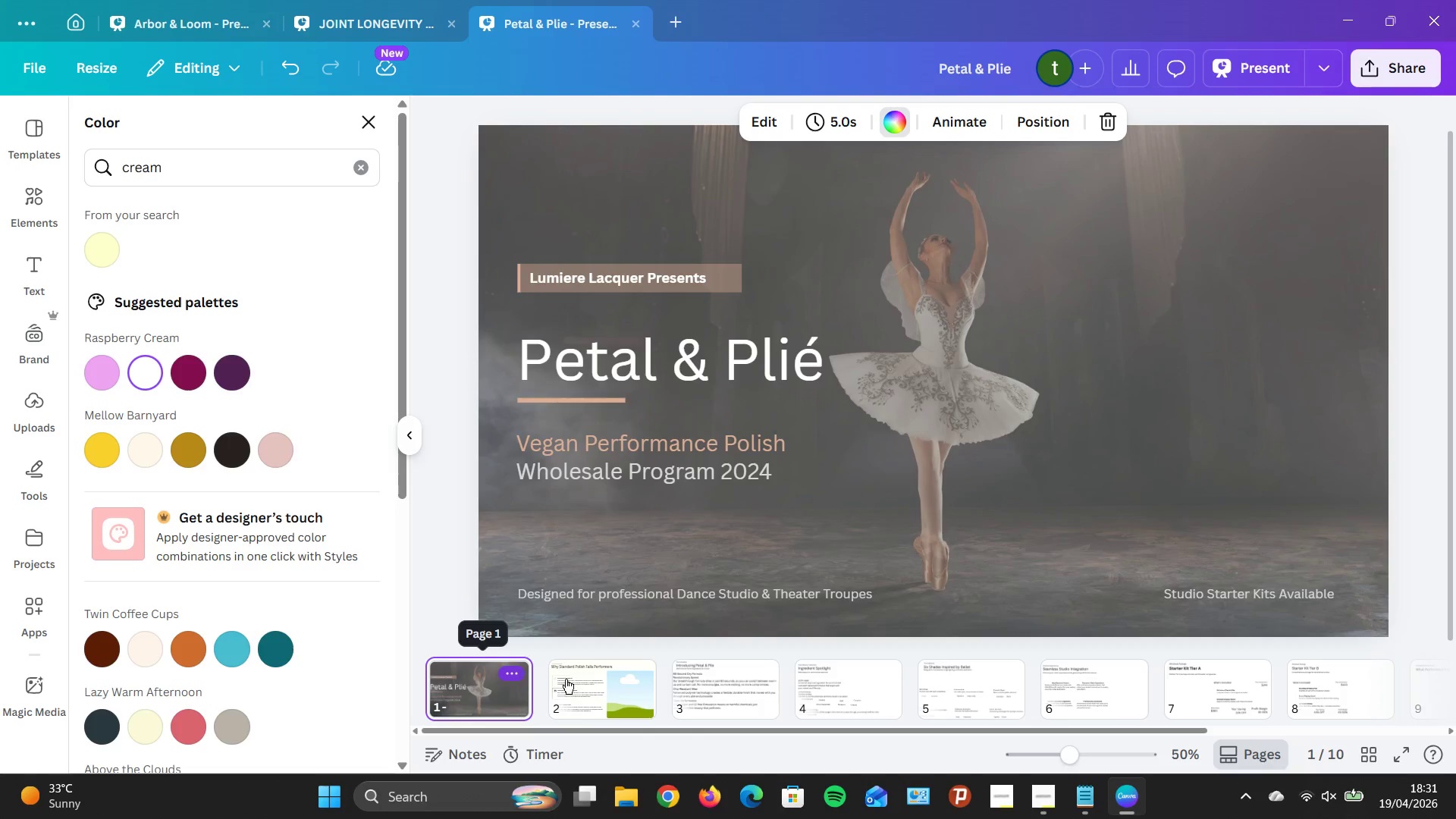 
left_click([588, 682])
 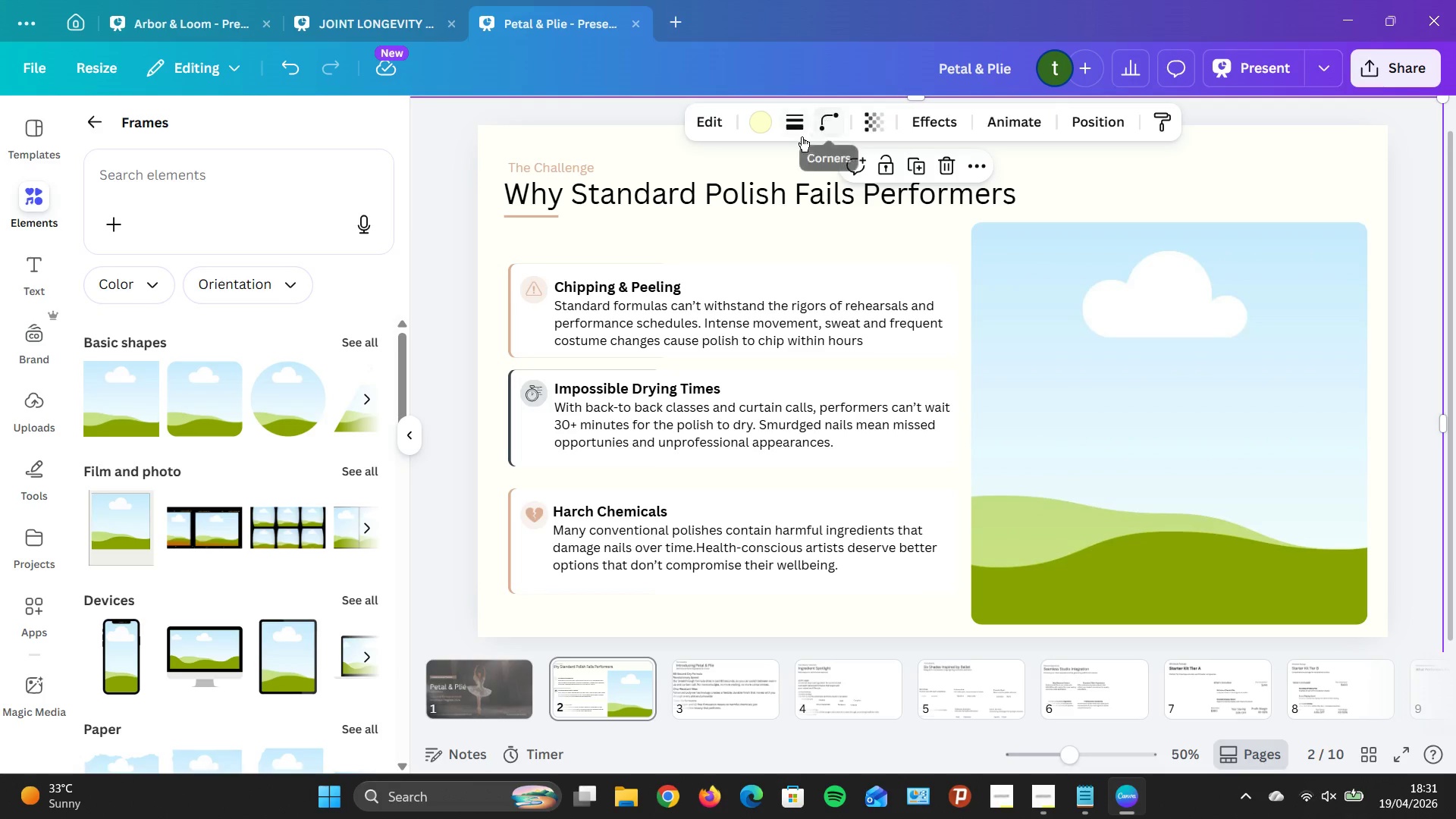 
wait(11.38)
 